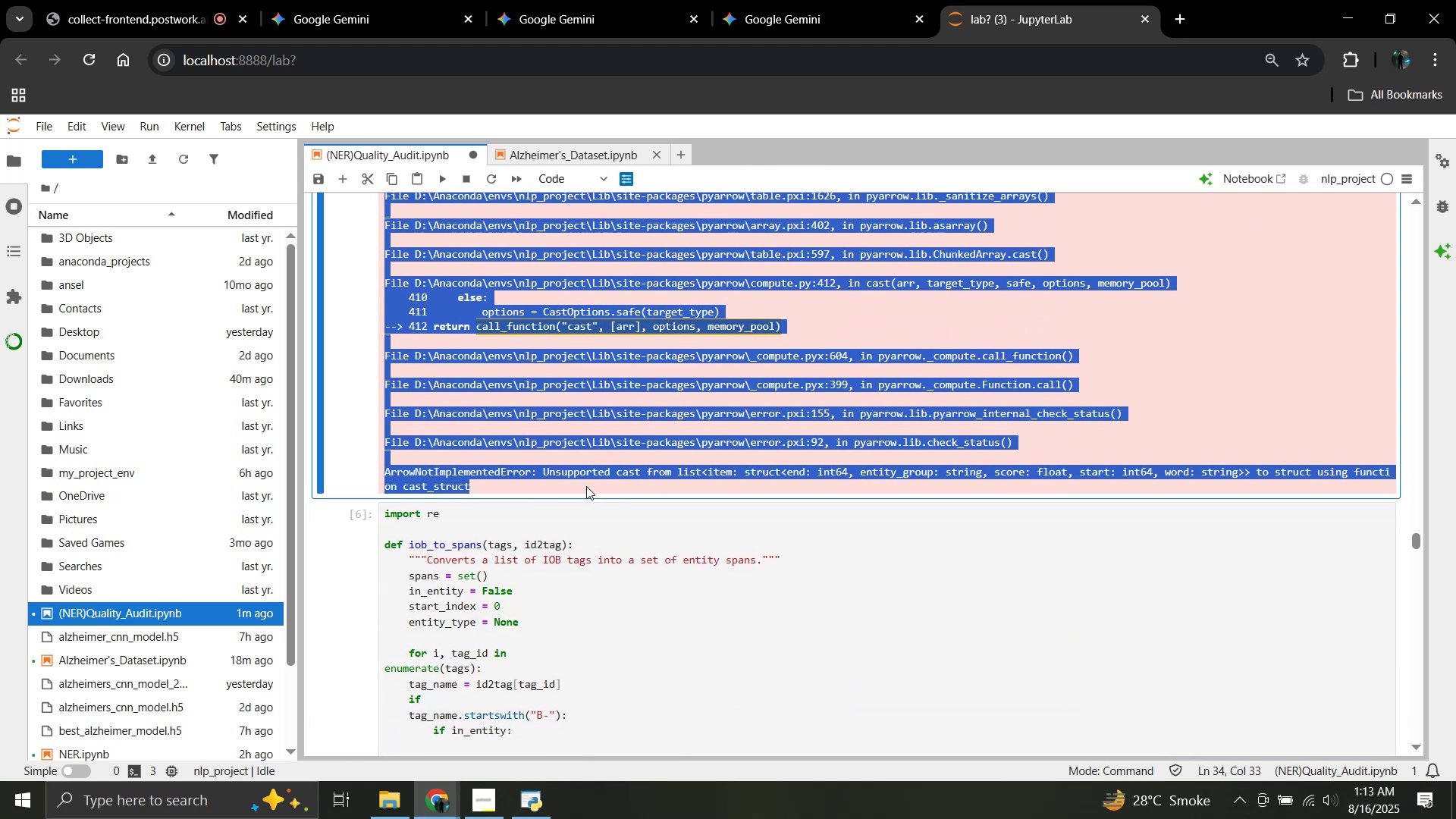 
key(Control+C)
 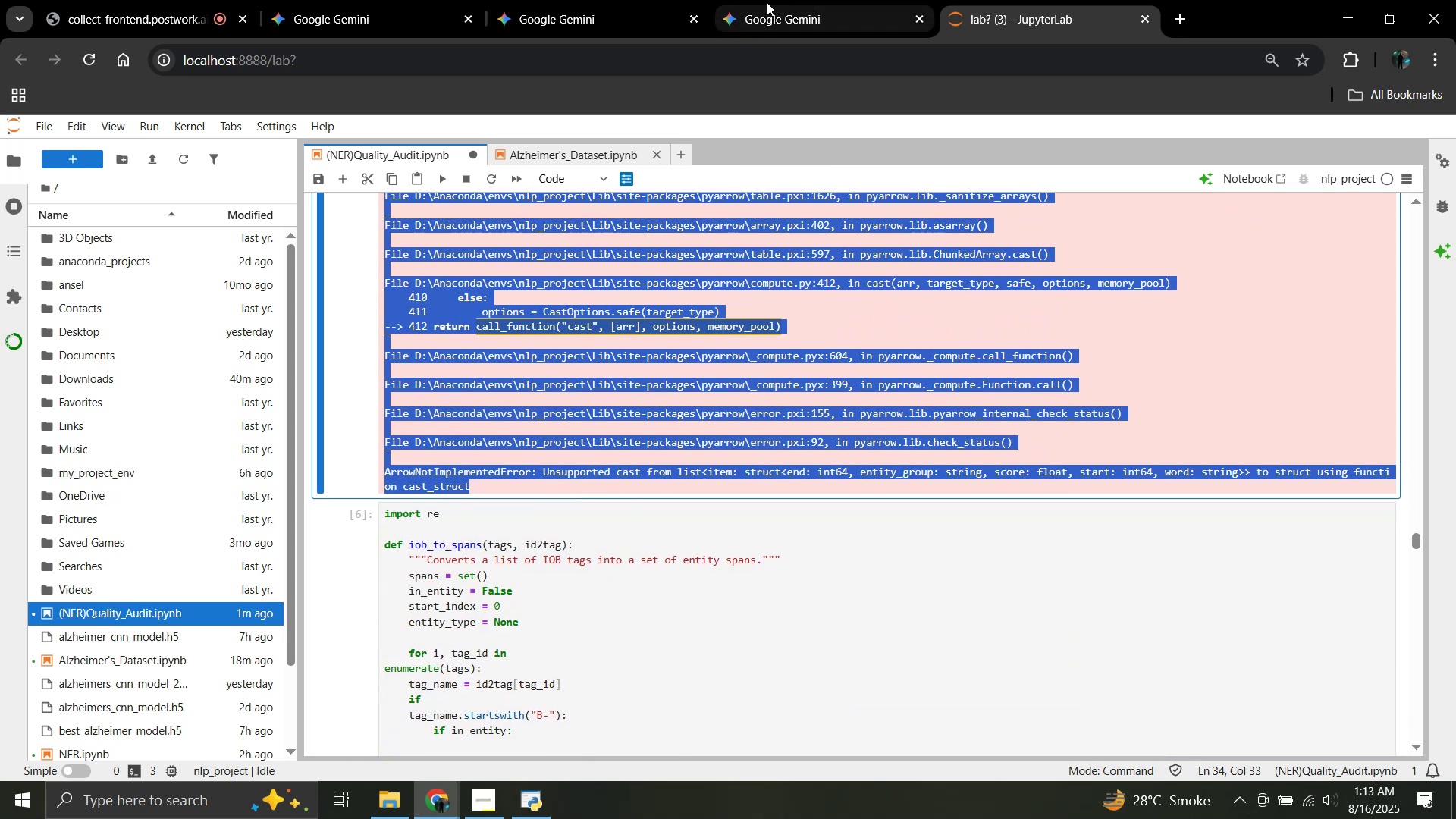 
left_click([631, 0])
 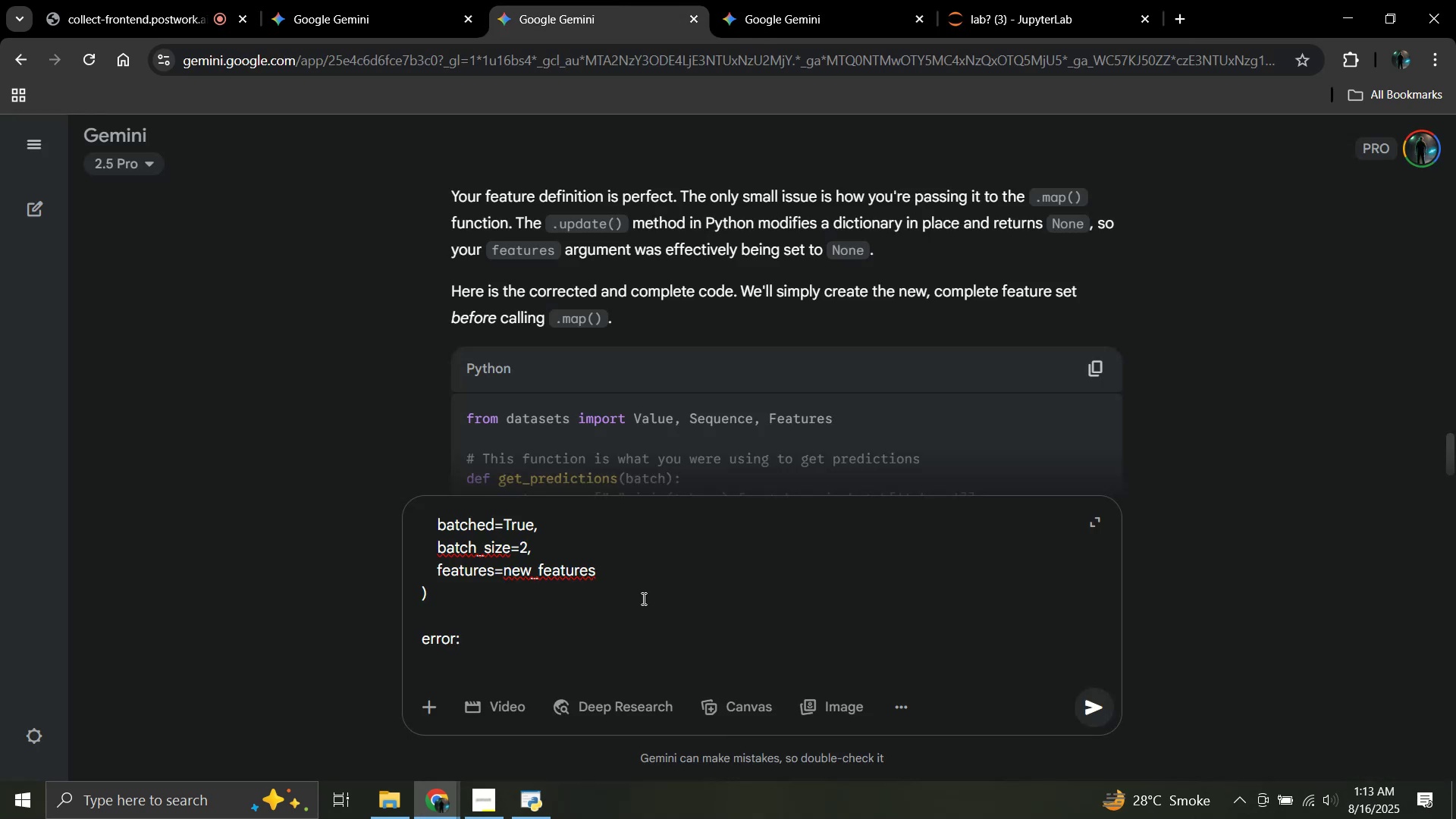 
key(Control+V)
 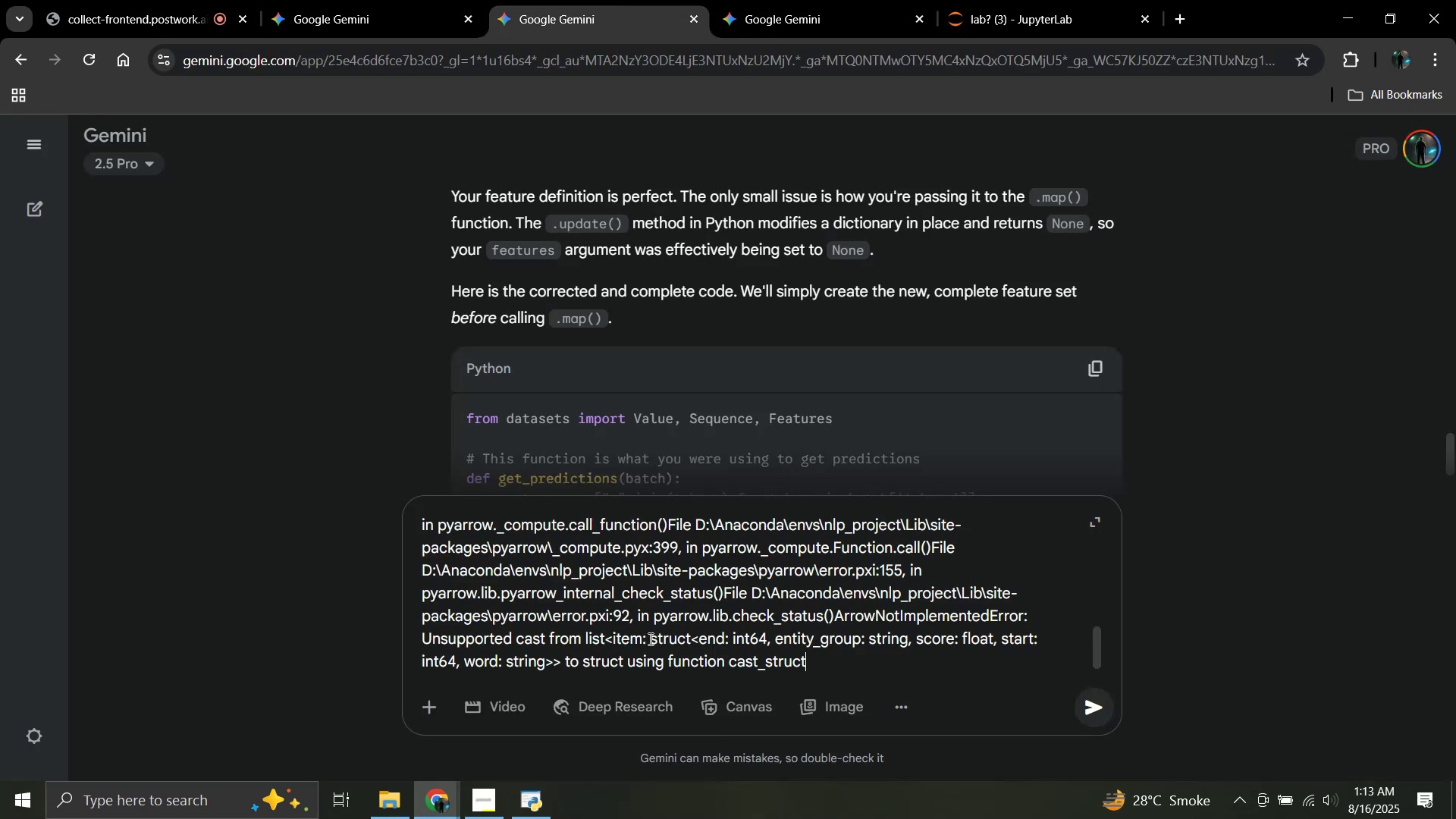 
key(Enter)
 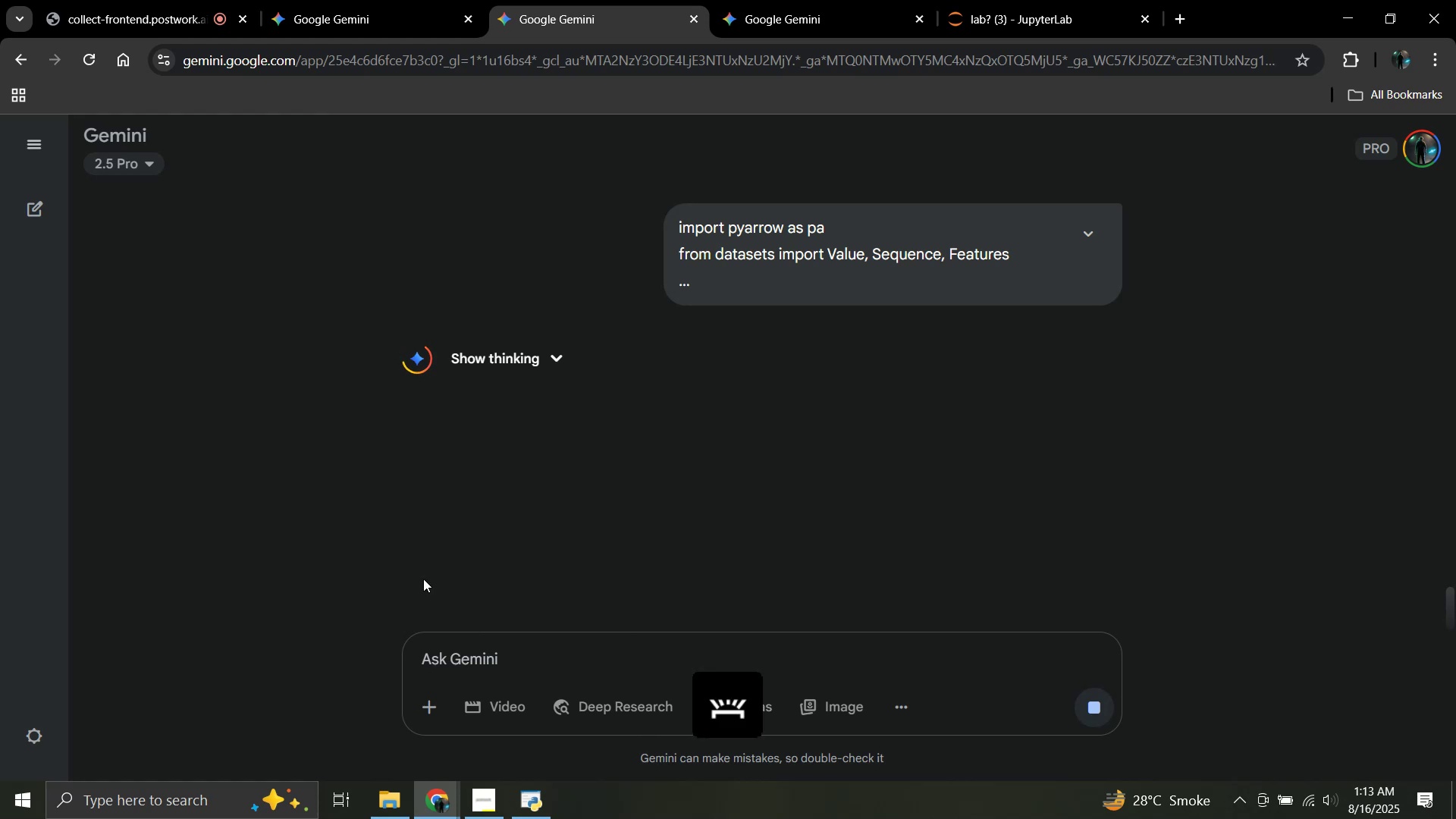 
wait(25.98)
 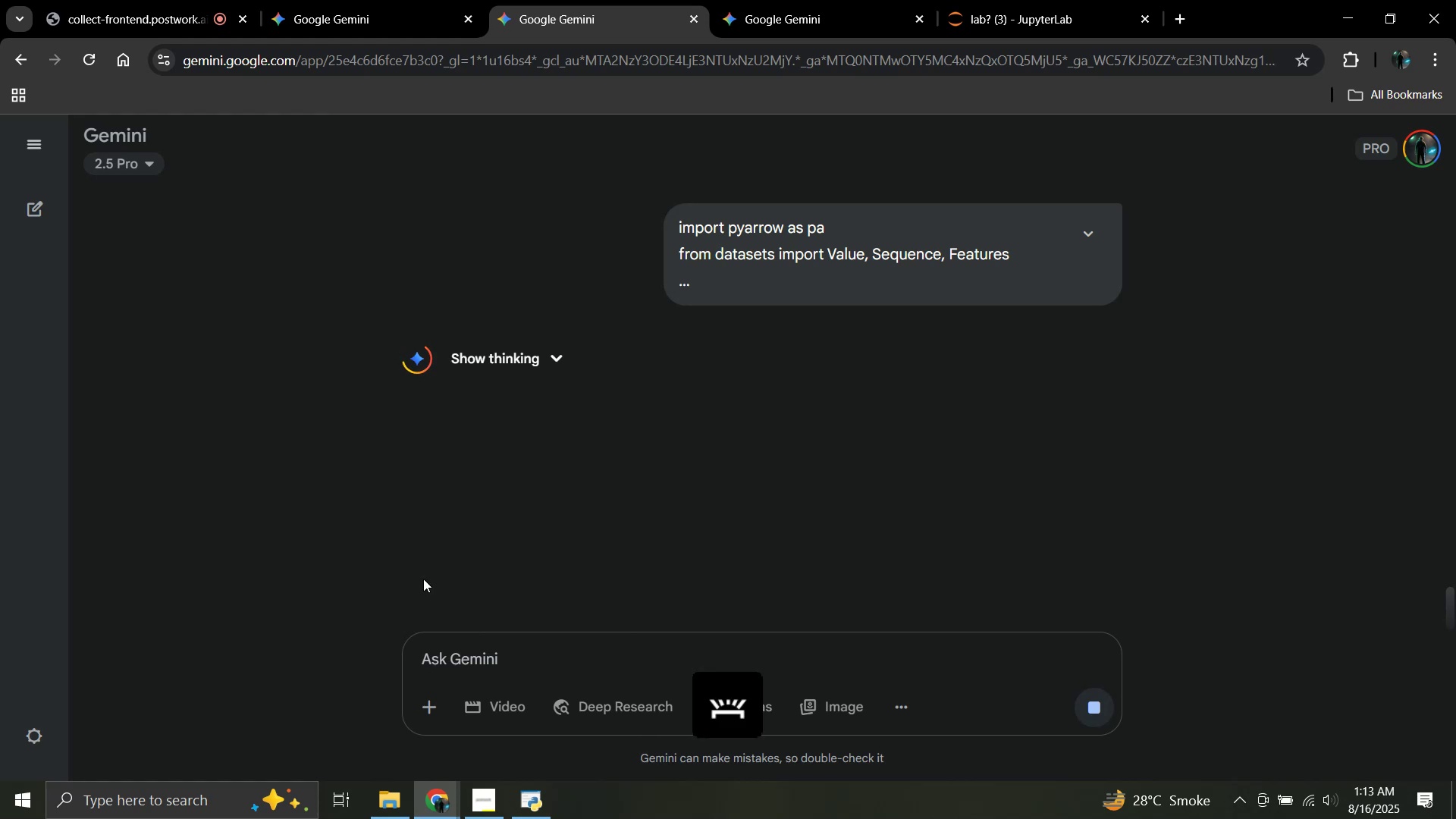 
scroll: coordinate [621, 297], scroll_direction: down, amount: 1.0
 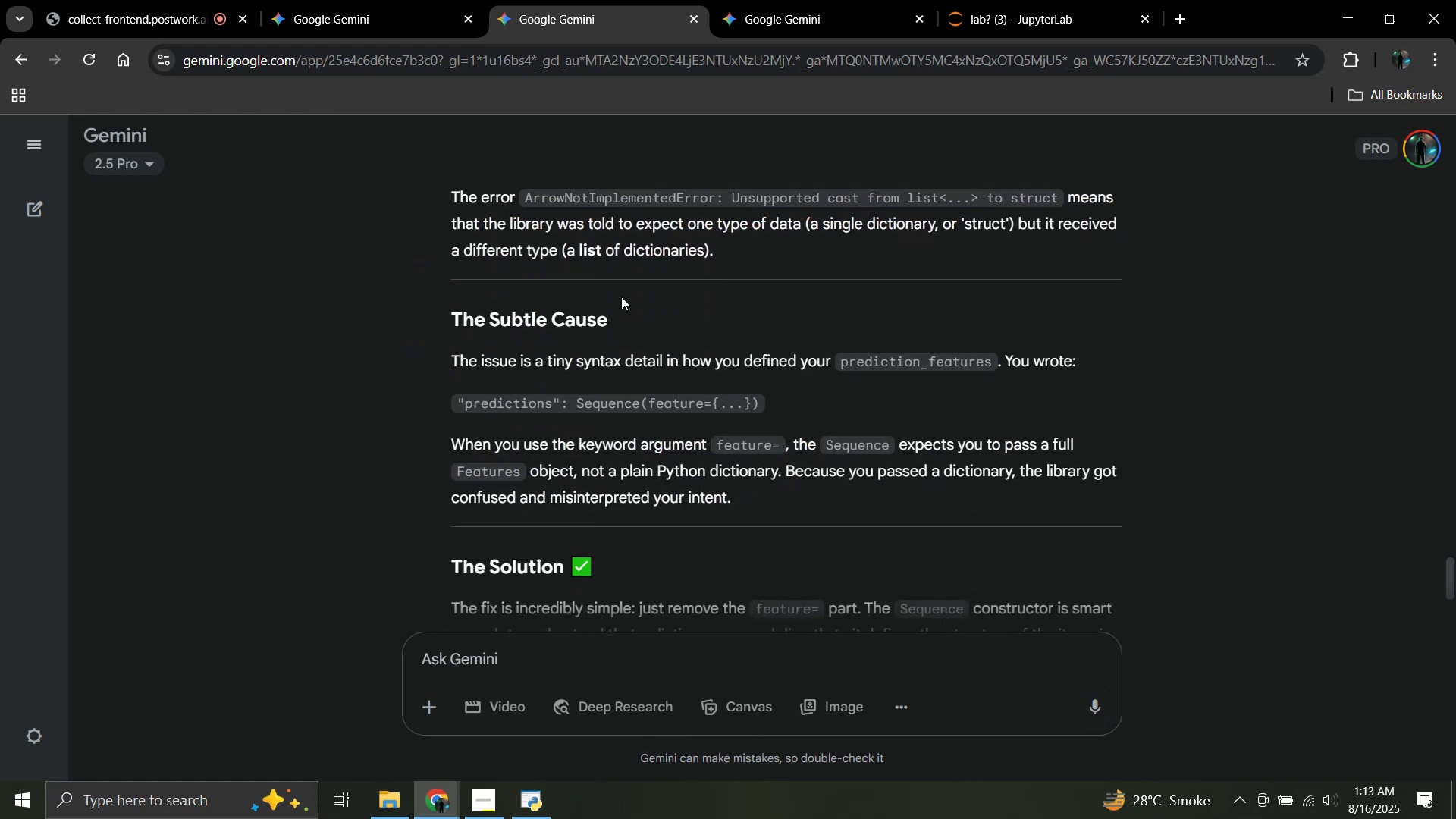 
key(Unknown)
 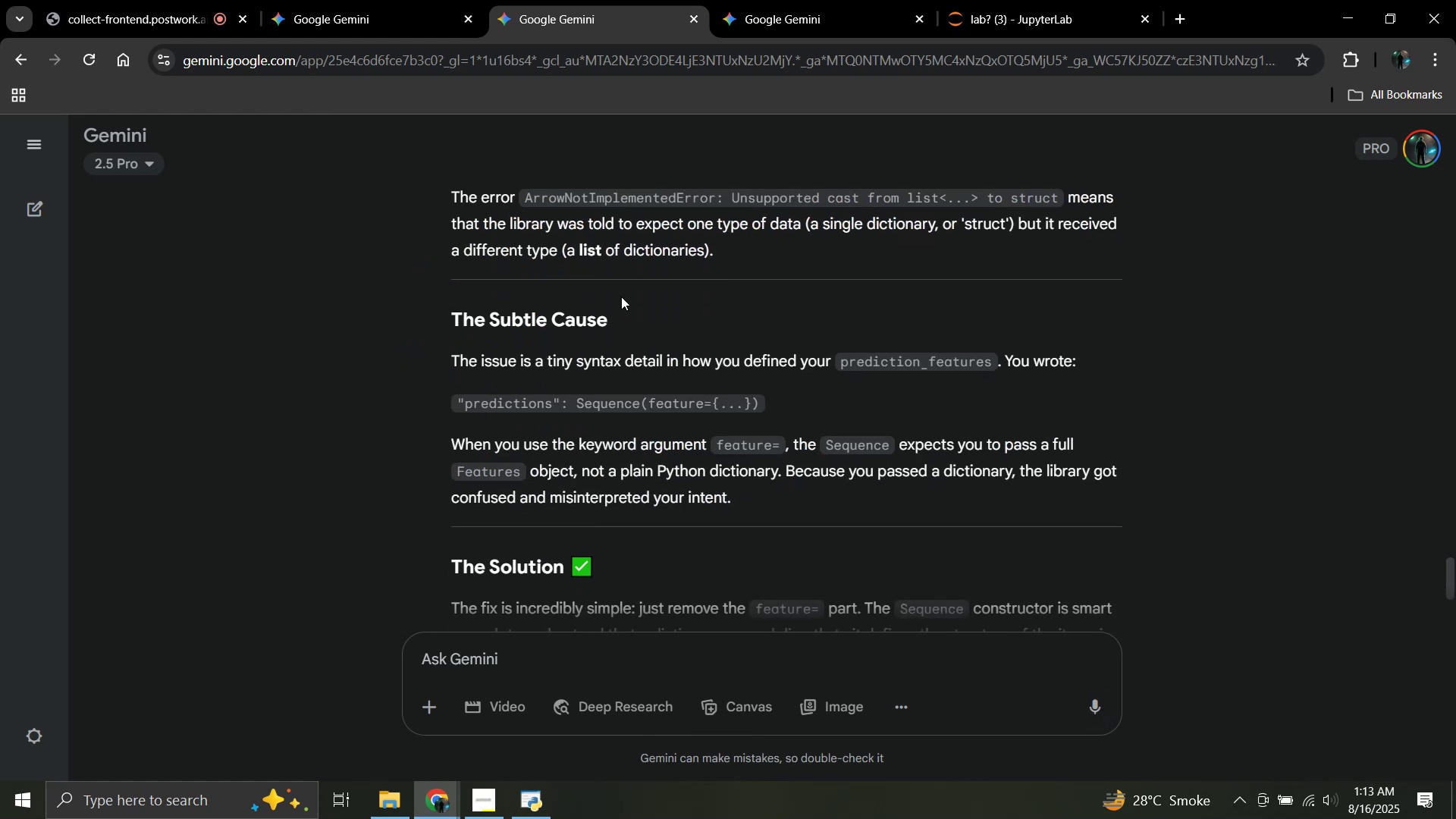 
scroll: coordinate [623, 352], scroll_direction: down, amount: 19.0
 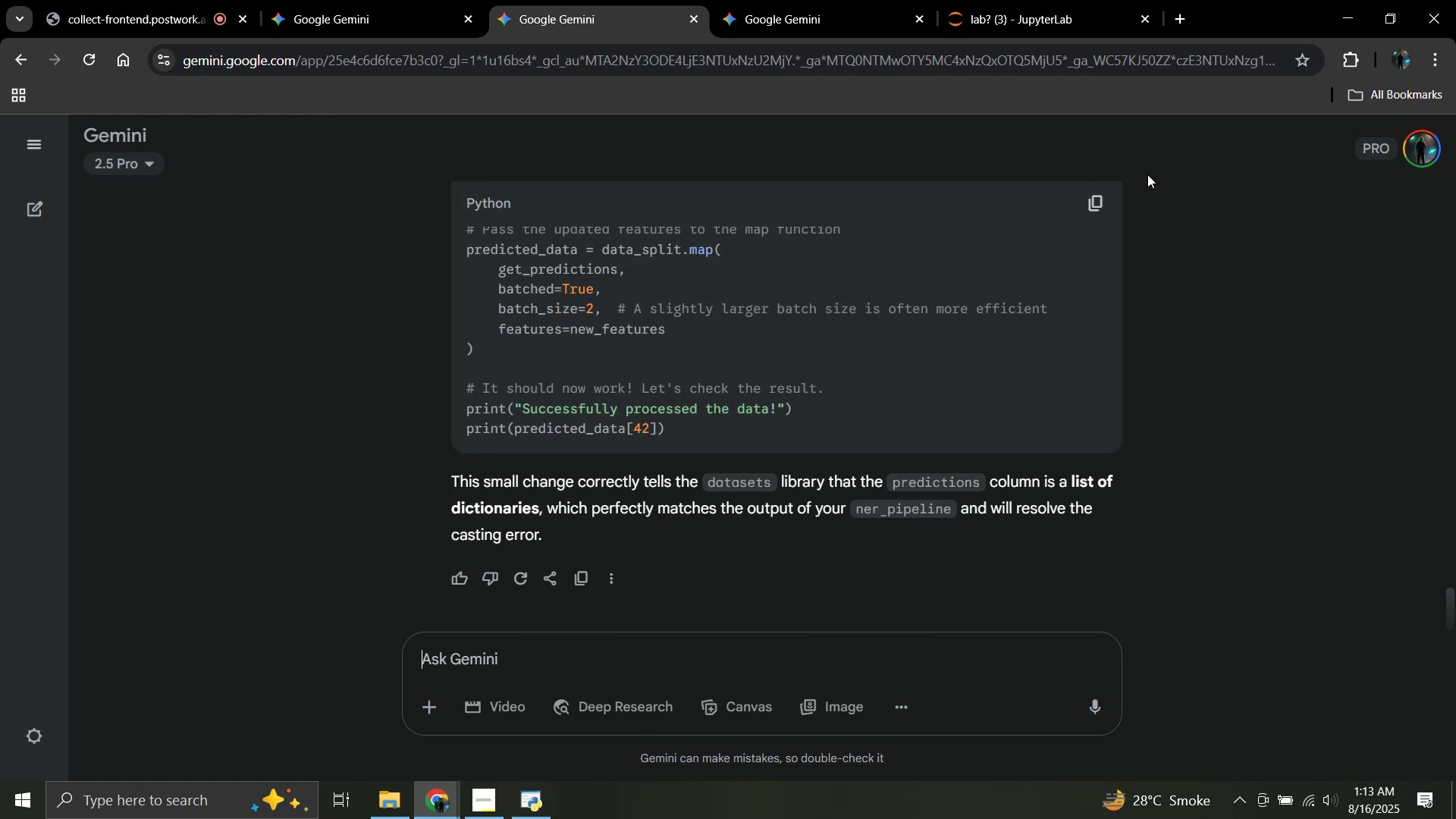 
left_click([1104, 200])
 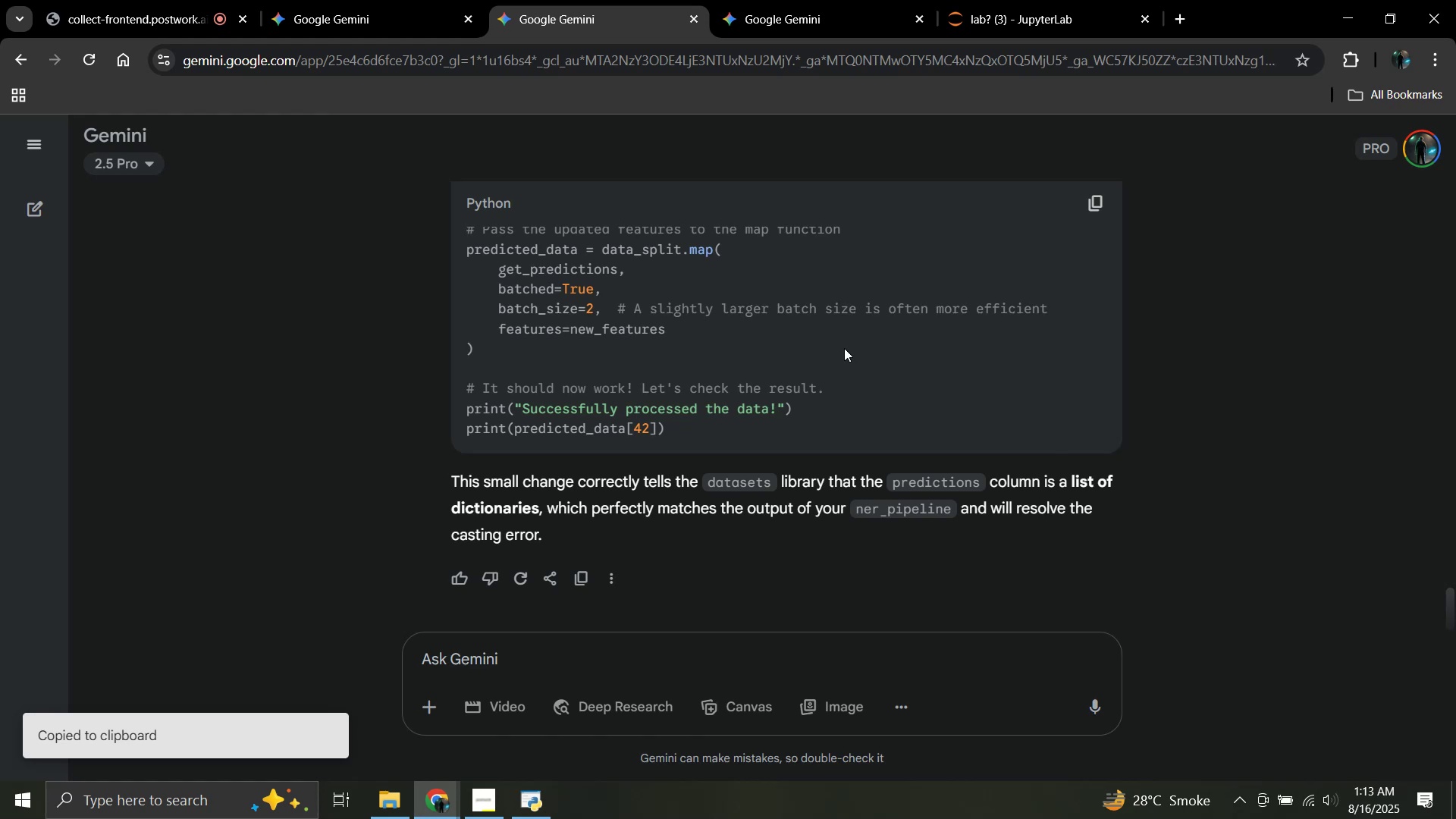 
left_click([849, 0])
 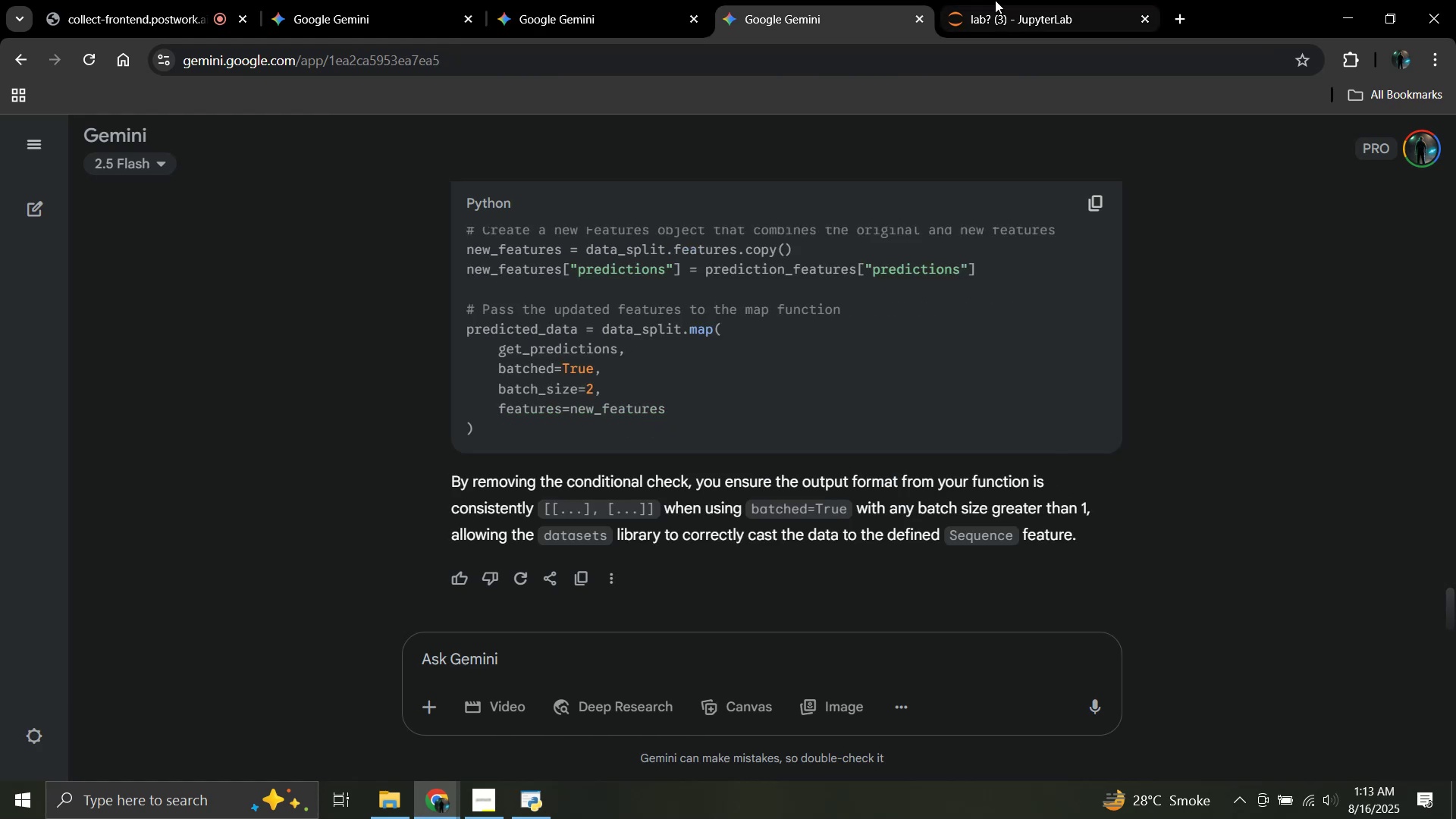 
left_click([995, 0])
 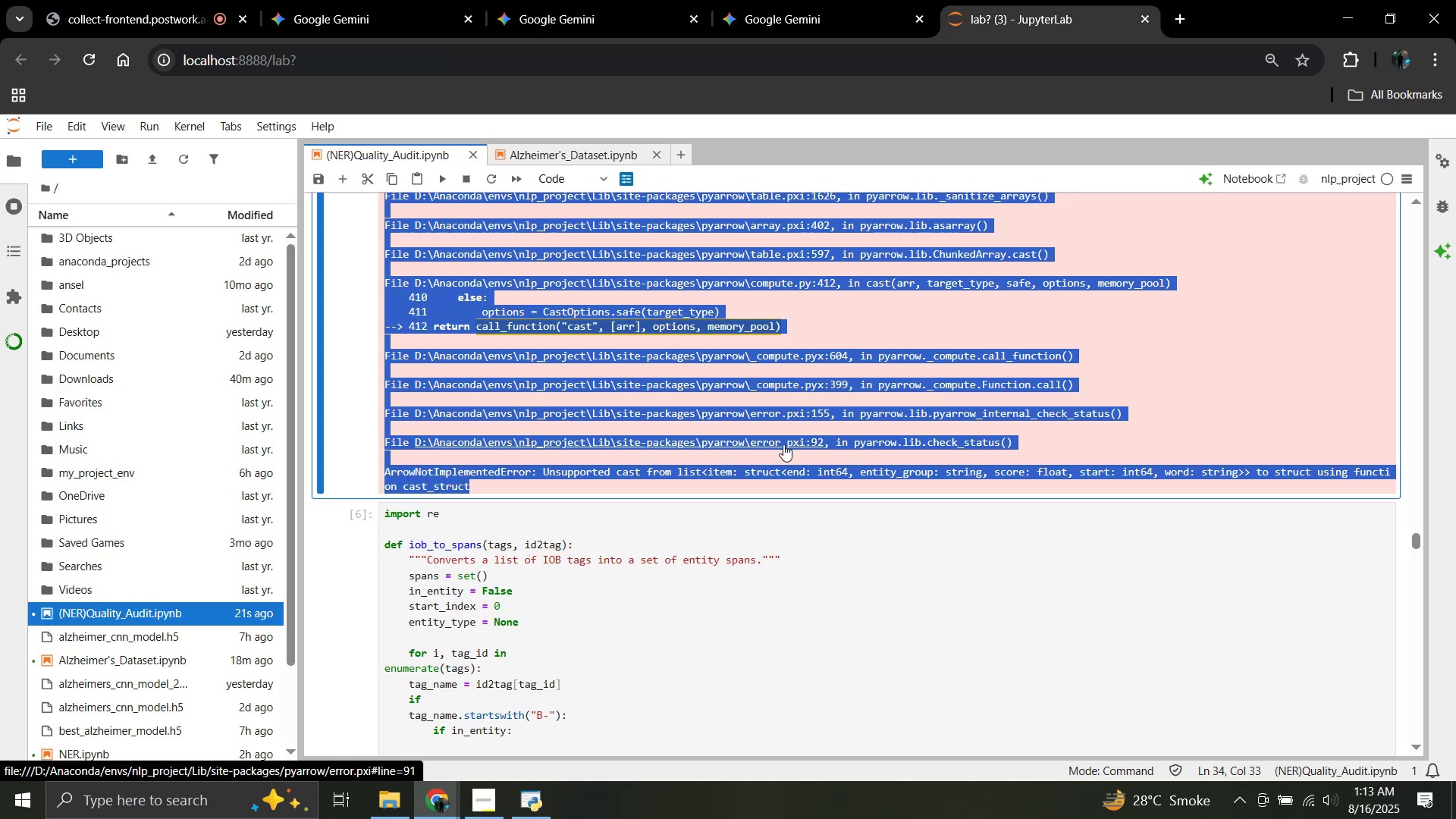 
scroll: coordinate [801, 403], scroll_direction: up, amount: 16.0
 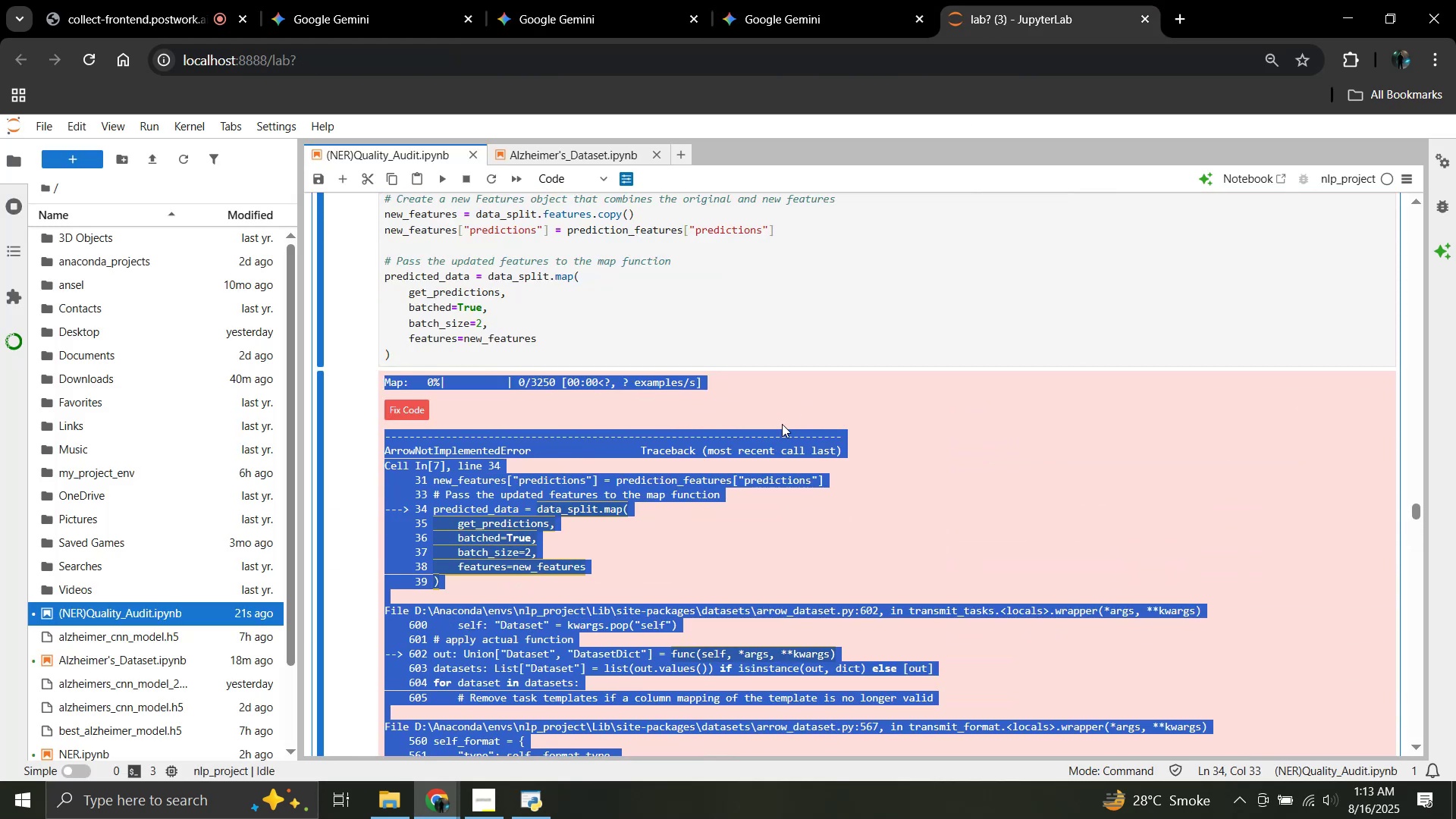 
left_click([783, 420])
 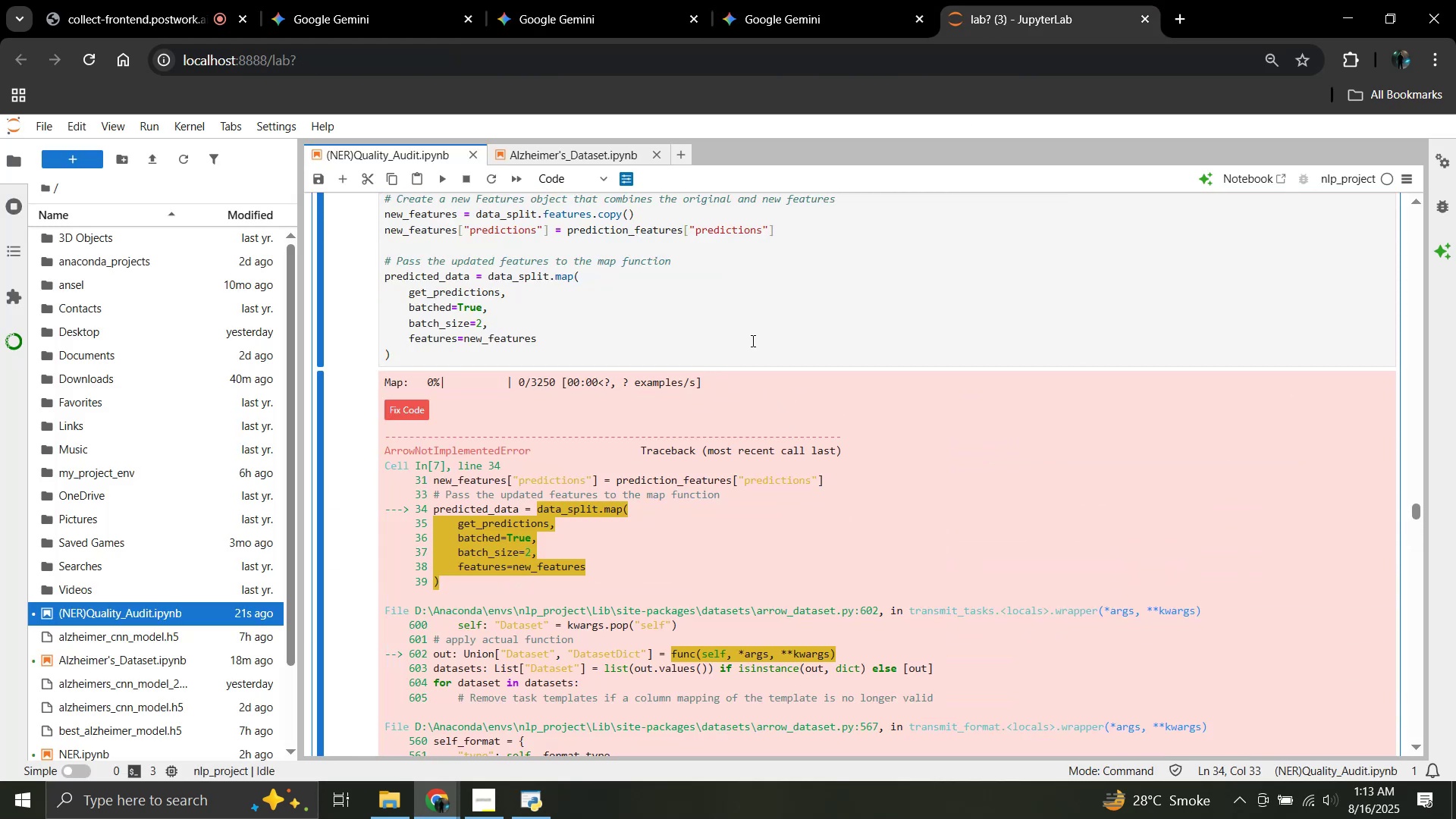 
left_click([752, 340])
 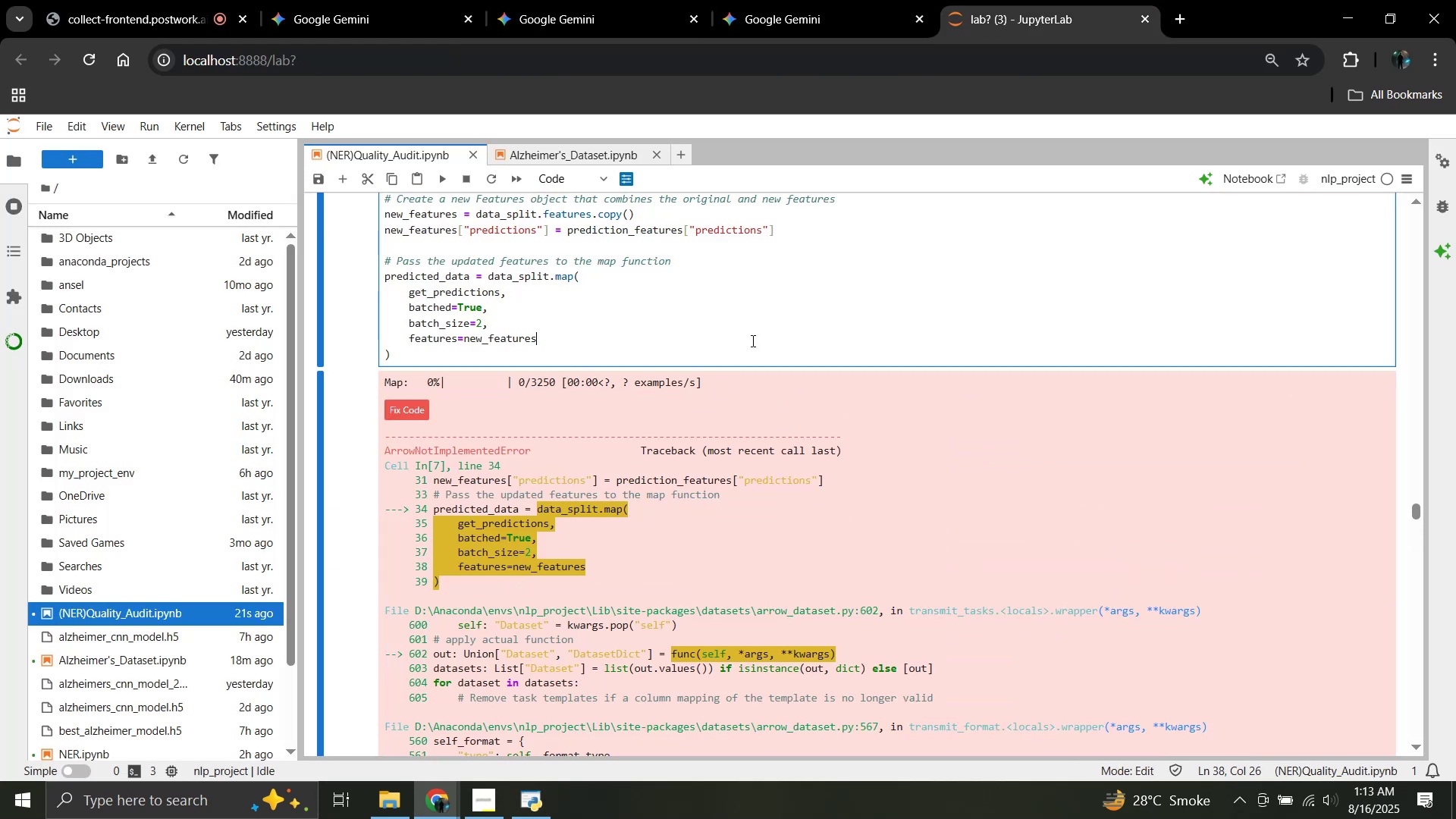 
key(Control+A)
 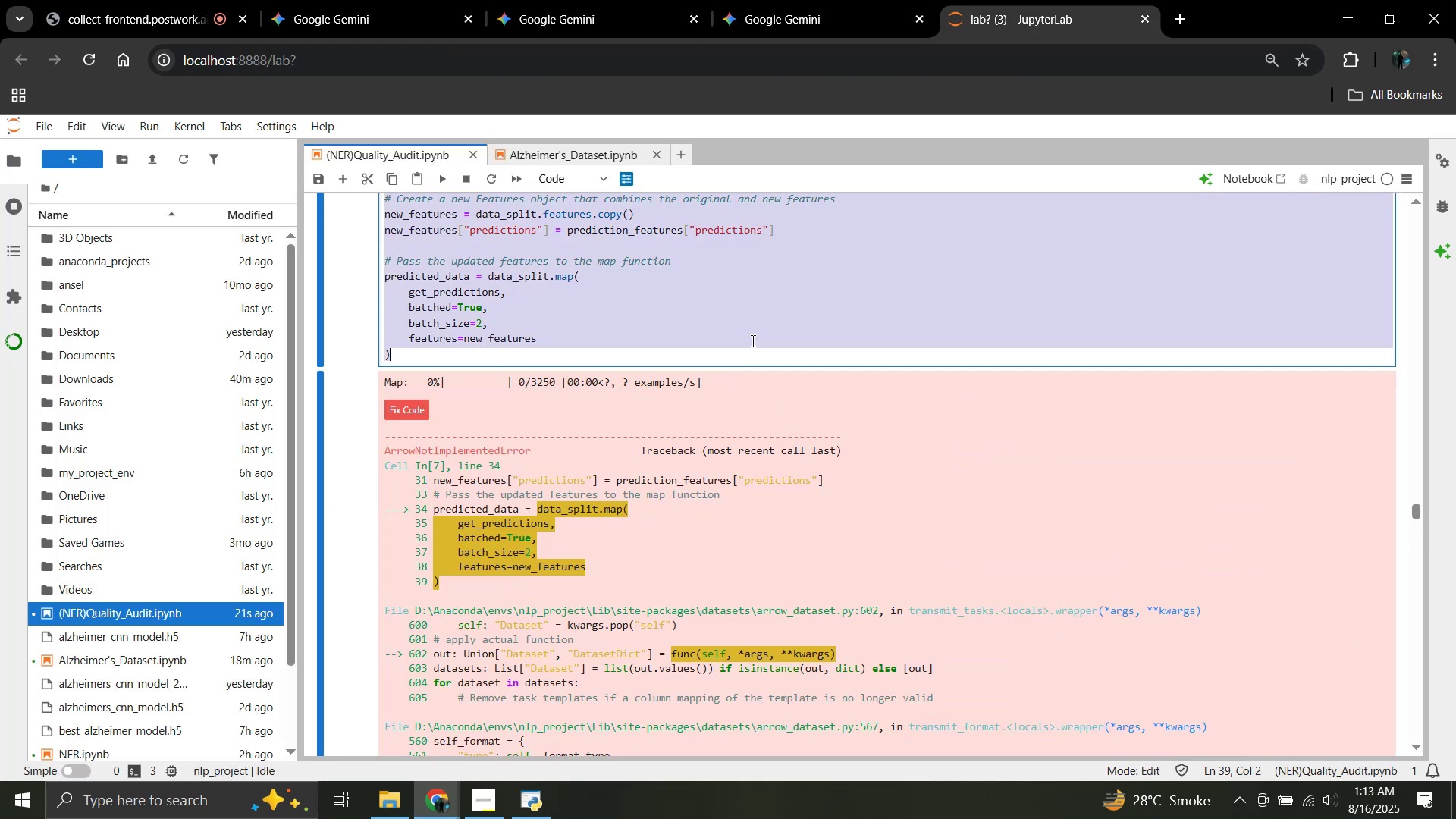 
key(Control+V)
 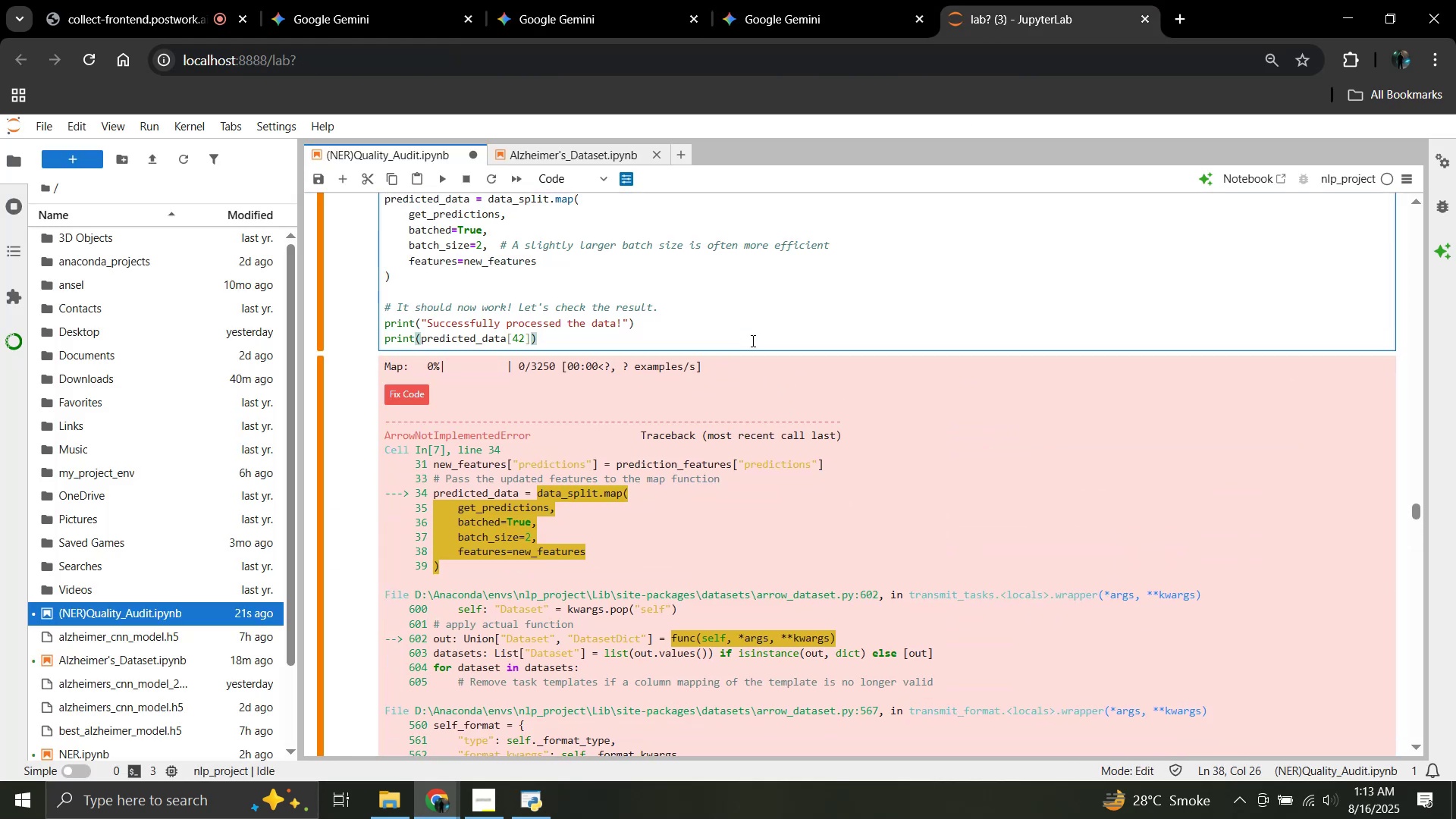 
key(Shift+Enter)
 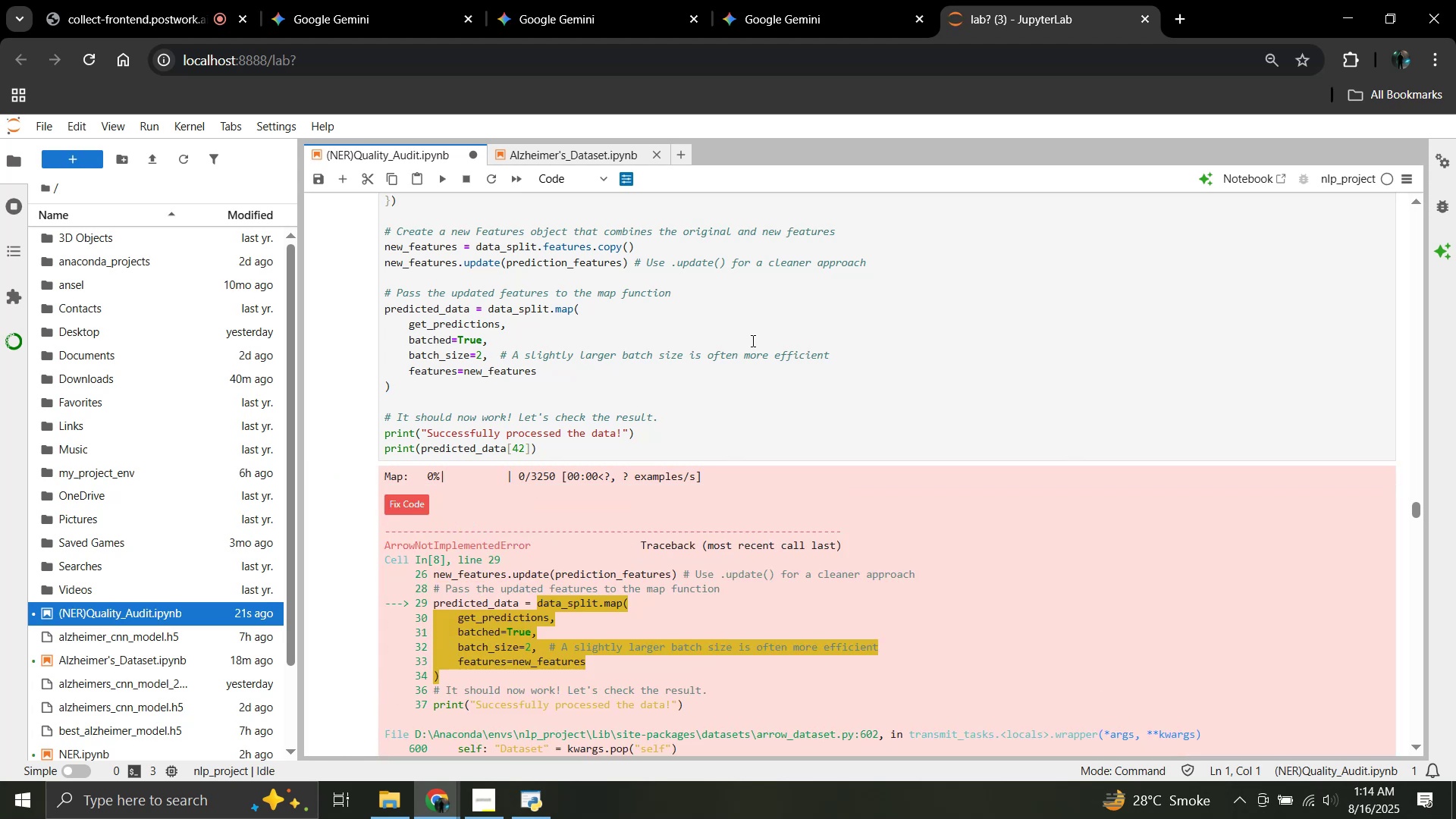 
wait(5.4)
 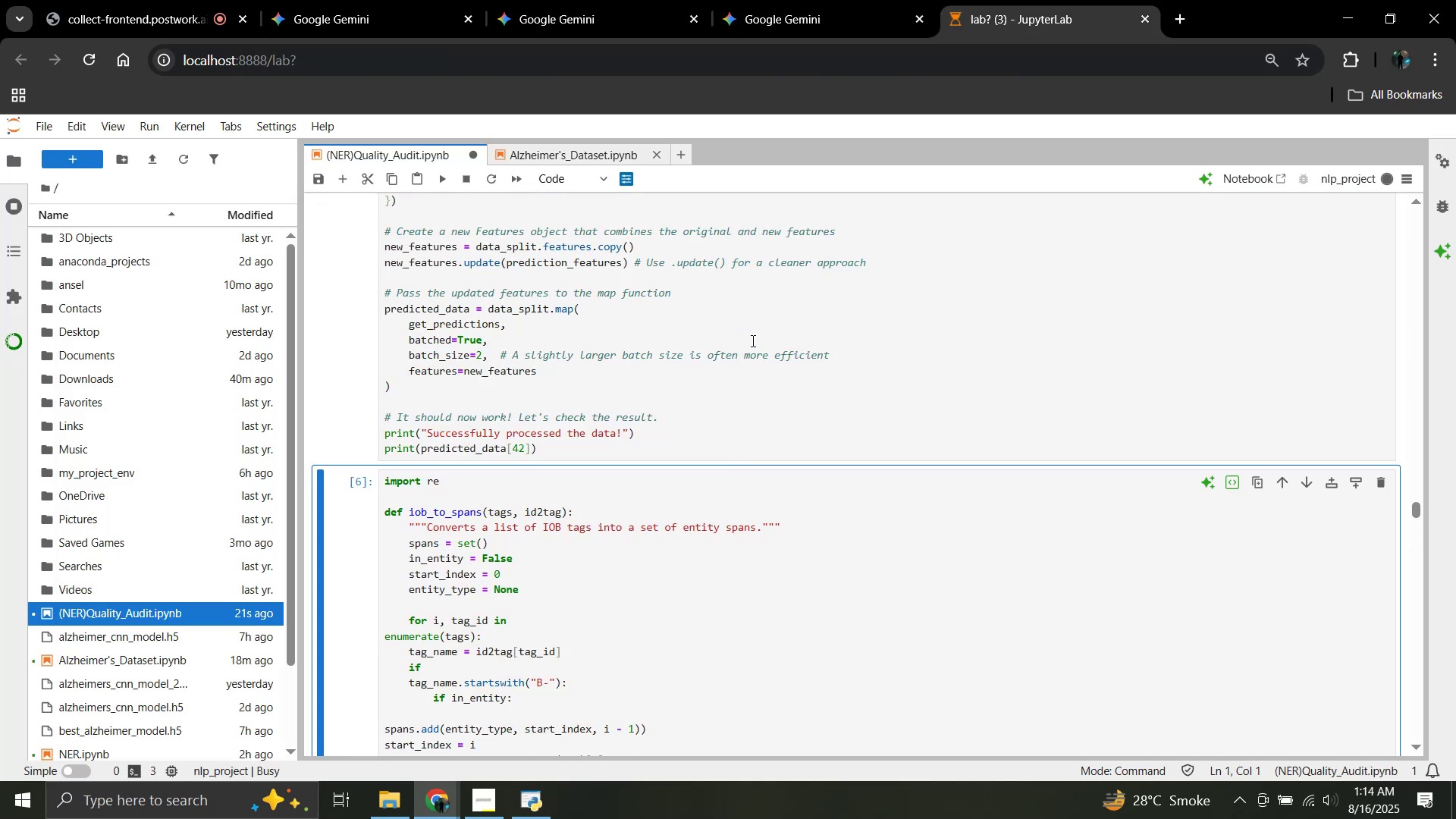 
scroll: coordinate [752, 340], scroll_direction: down, amount: 1.0
 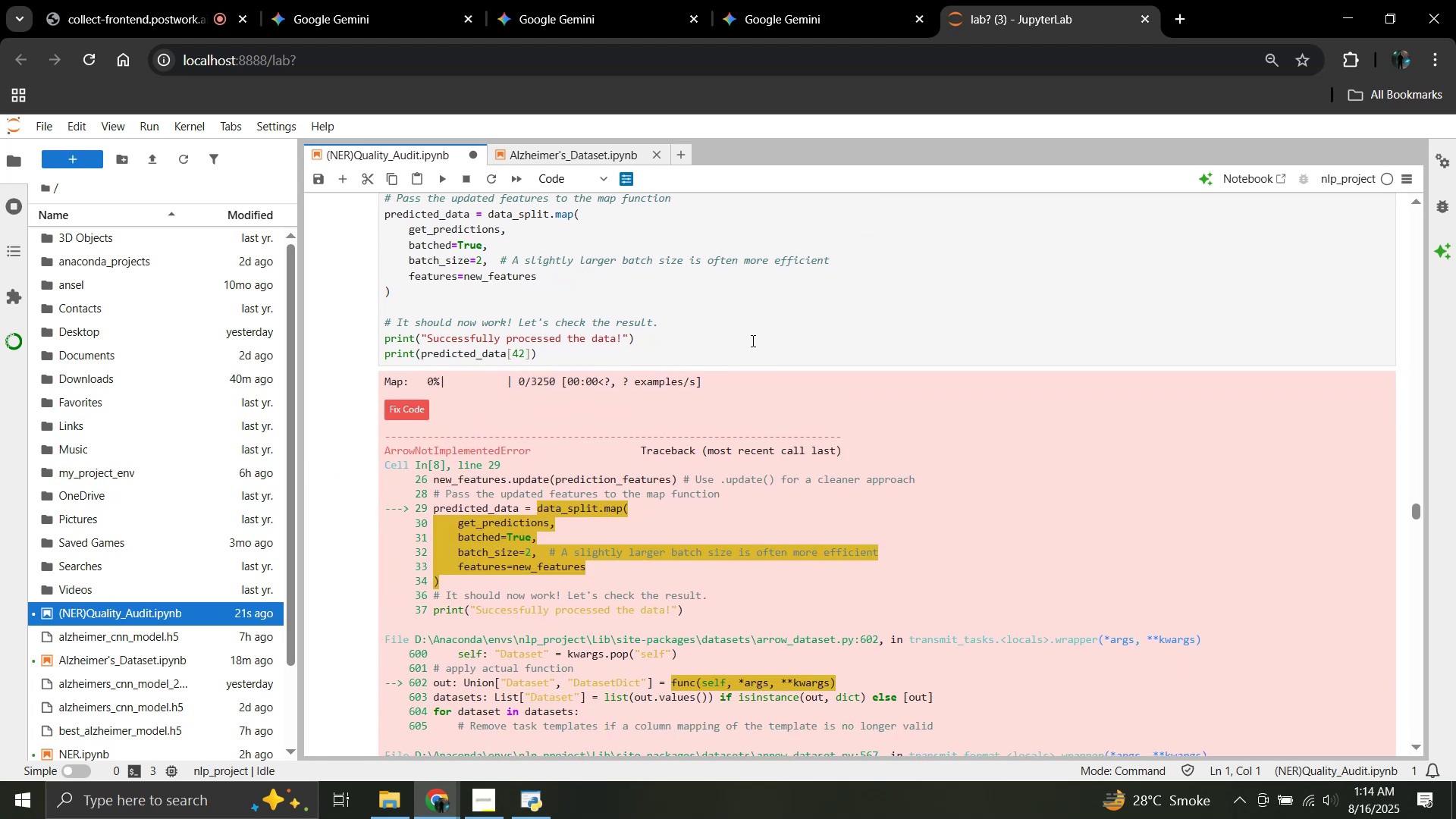 
scroll: coordinate [752, 340], scroll_direction: up, amount: 8.0
 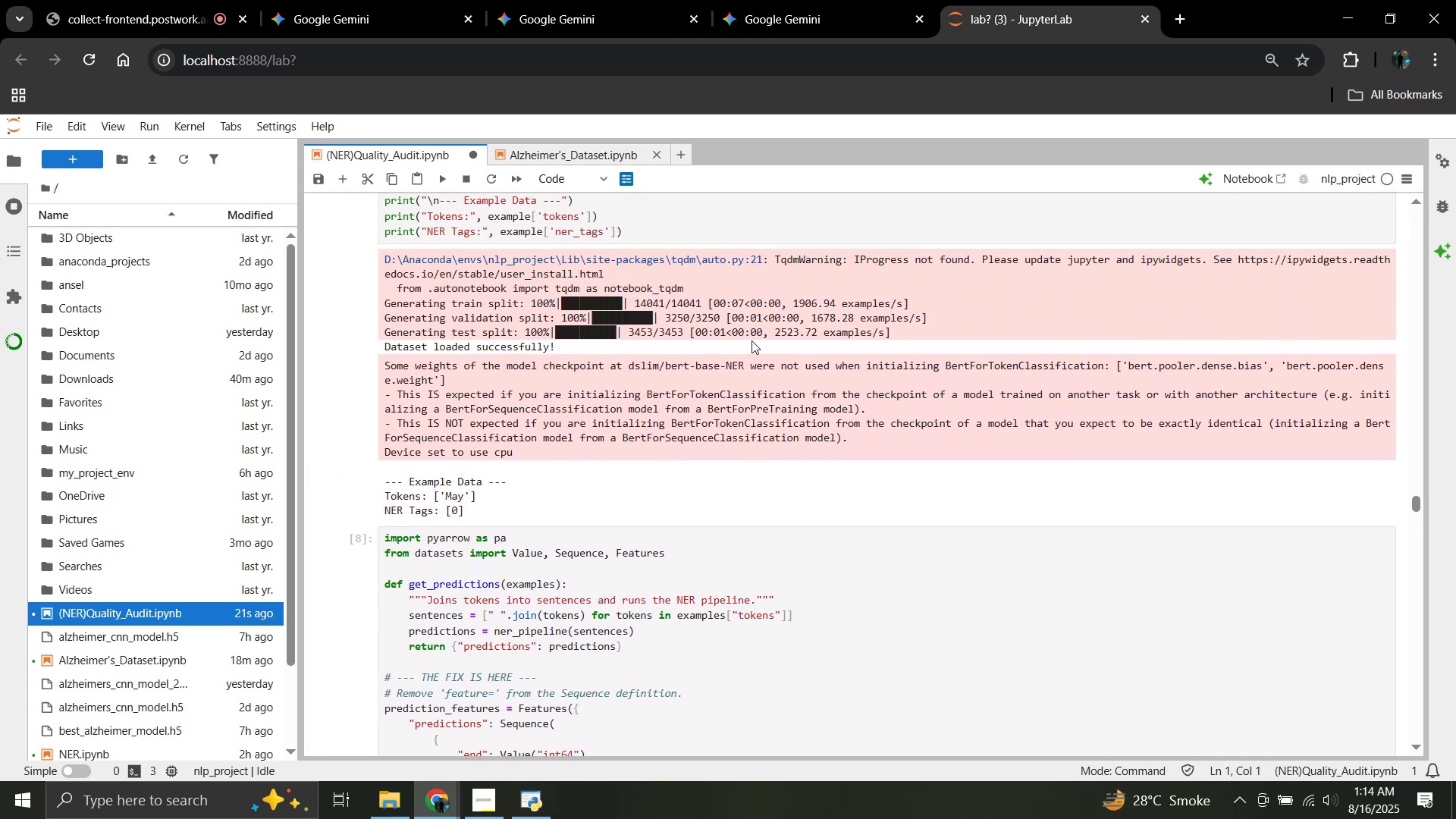 
scroll: coordinate [752, 340], scroll_direction: down, amount: 37.0
 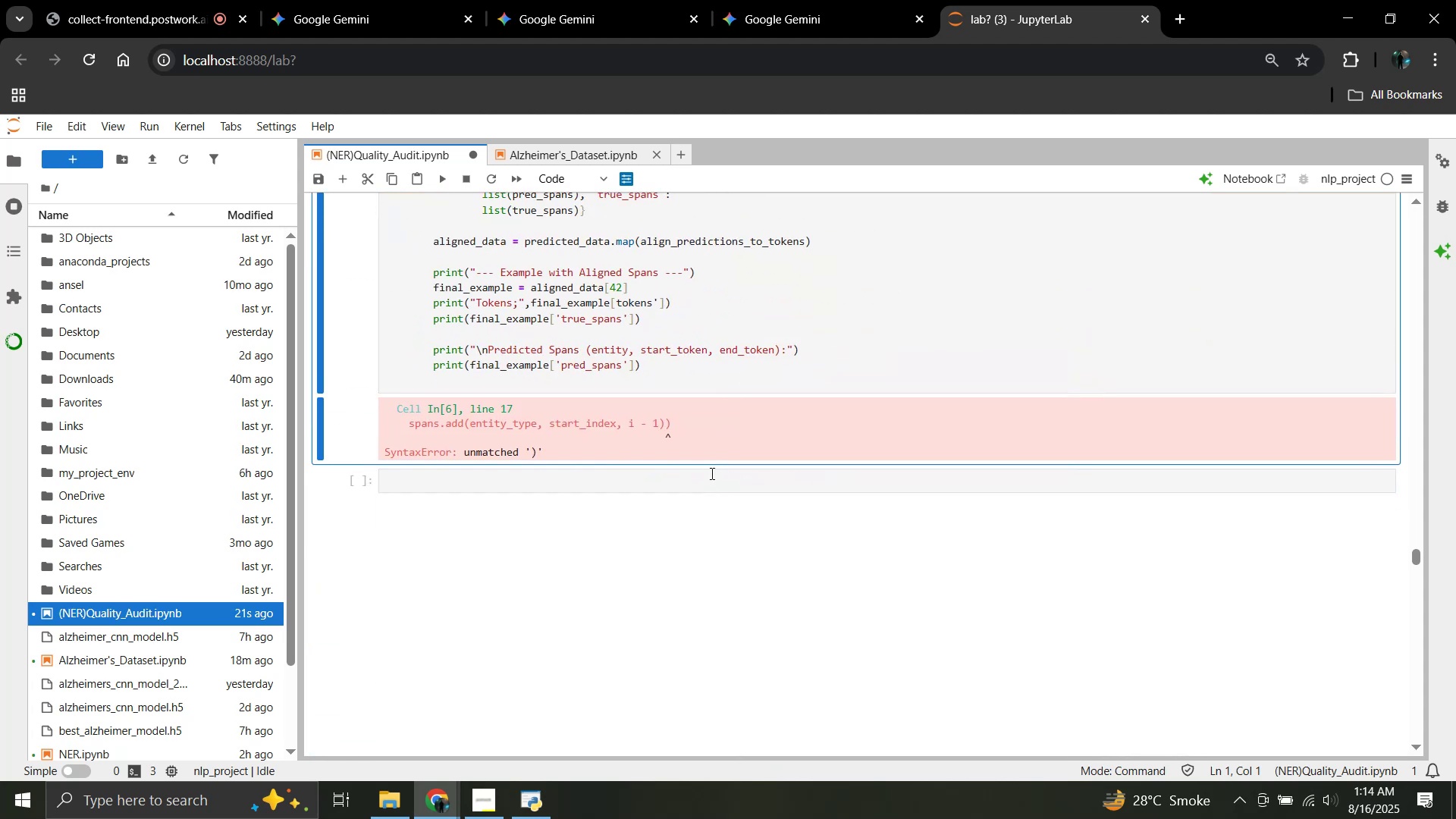 
left_click([710, 477])
 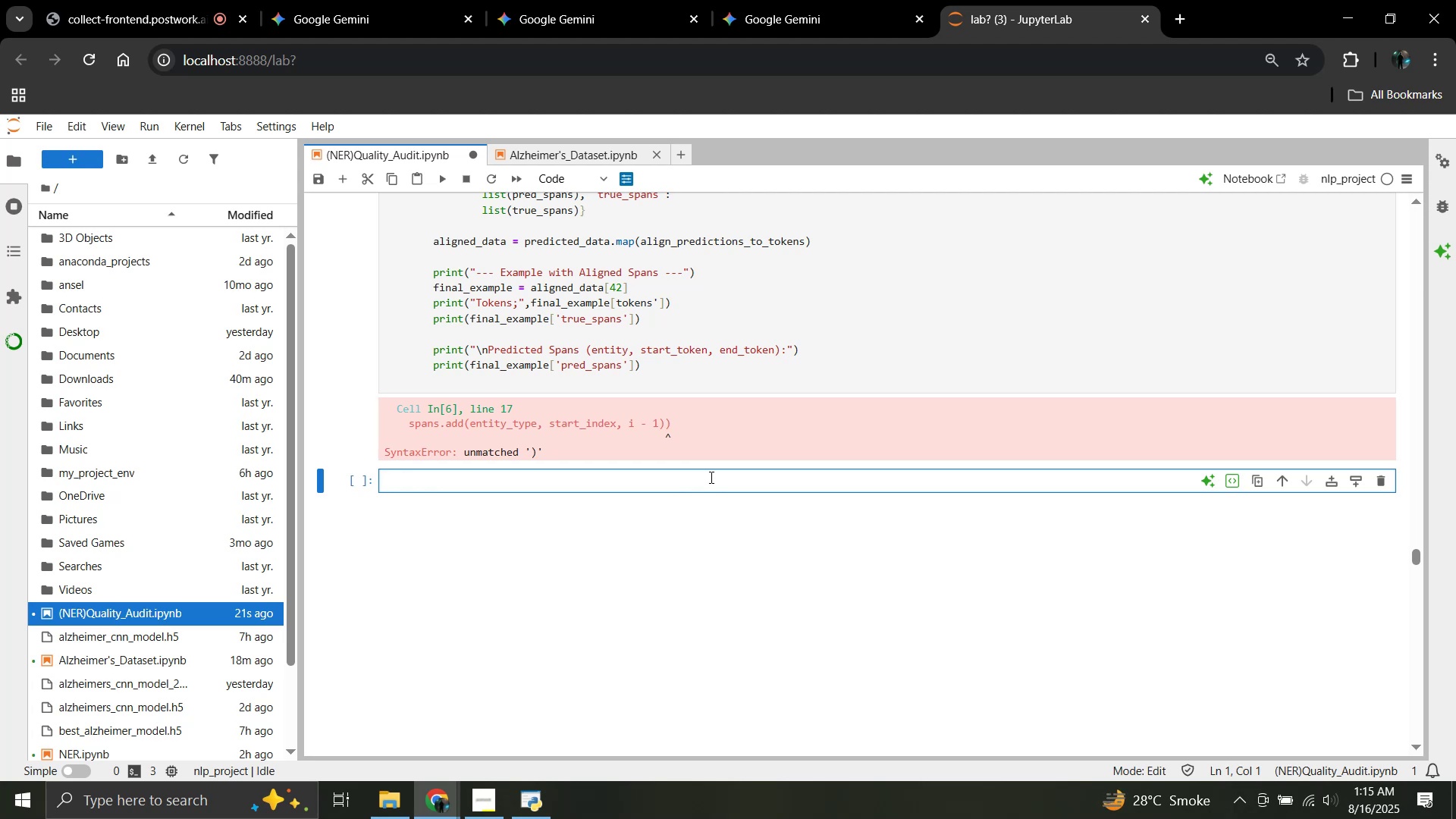 
wait(62.08)
 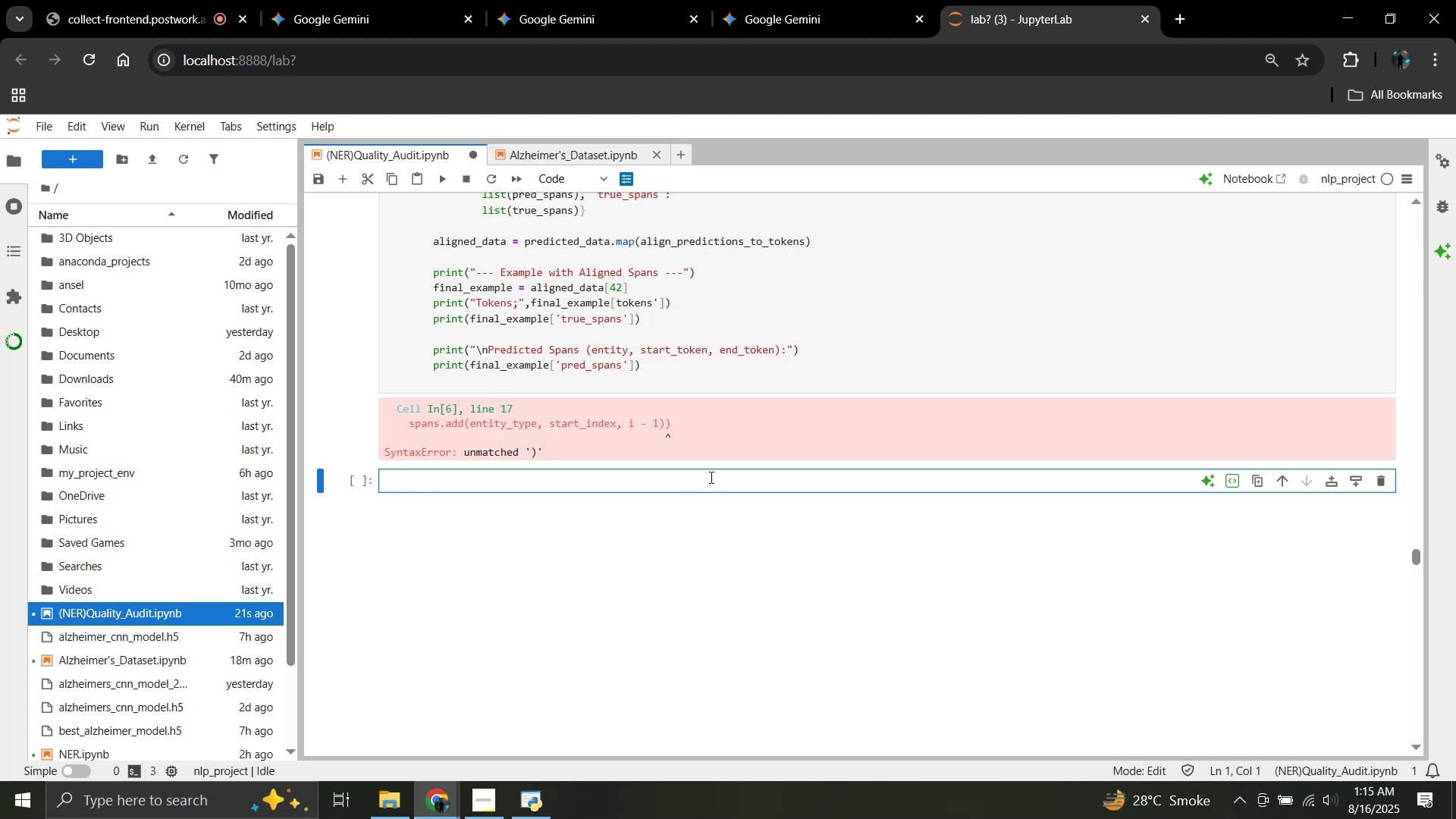 
scroll: coordinate [607, 392], scroll_direction: up, amount: 15.0
 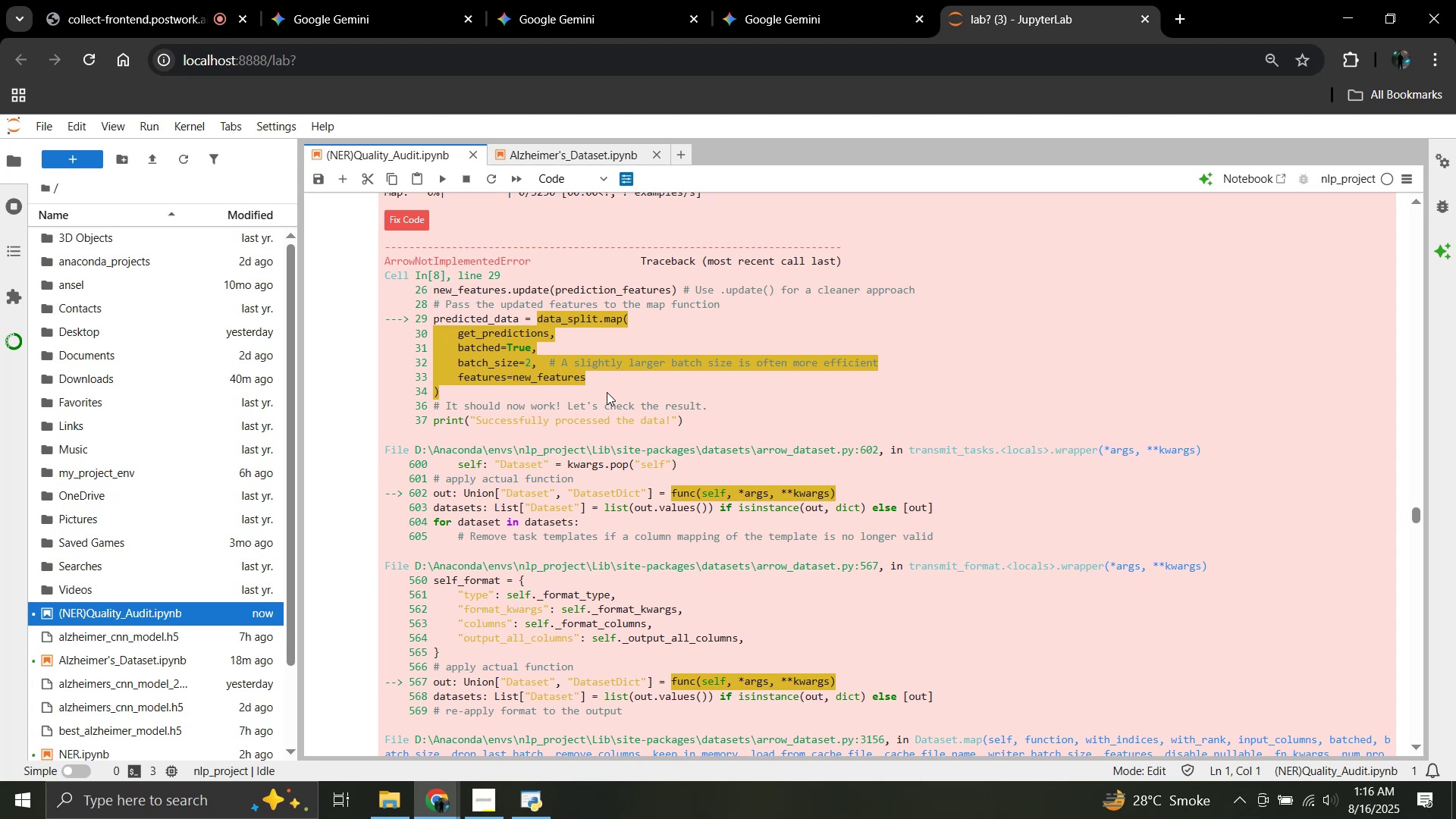 
wait(68.45)
 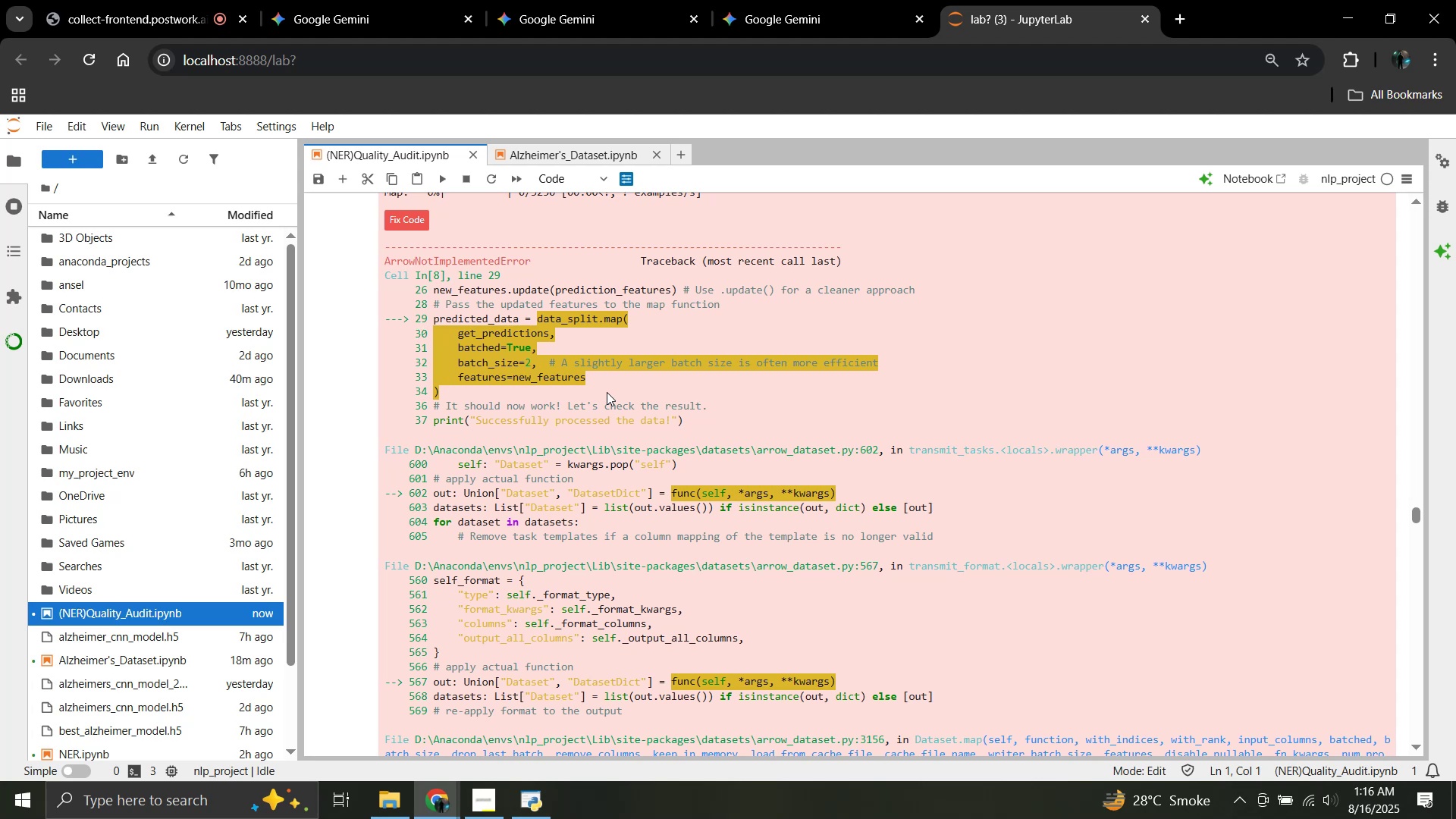 
scroll: coordinate [809, 423], scroll_direction: down, amount: 18.0
 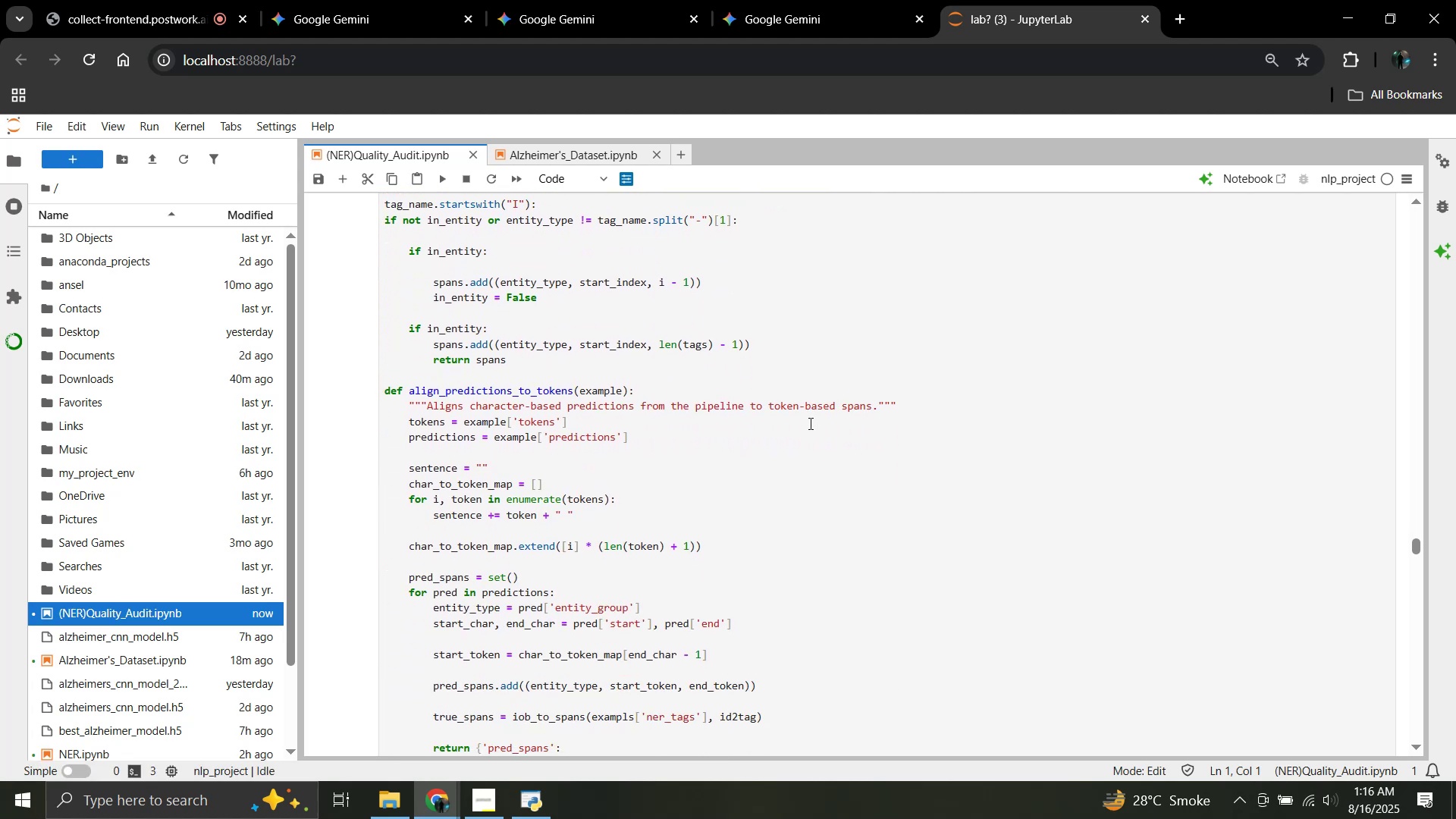 
wait(11.07)
 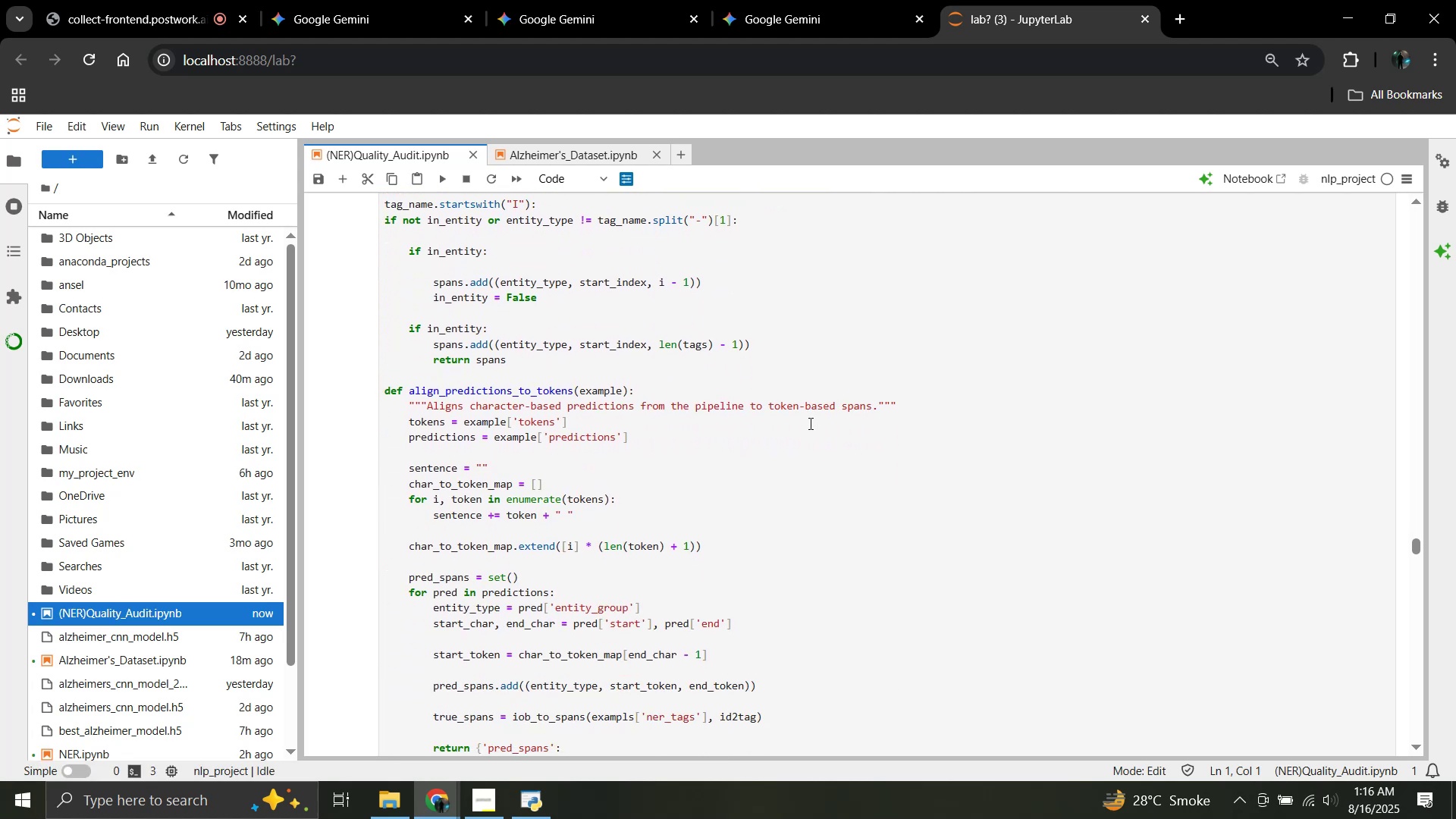 
scroll: coordinate [809, 423], scroll_direction: down, amount: 5.0
 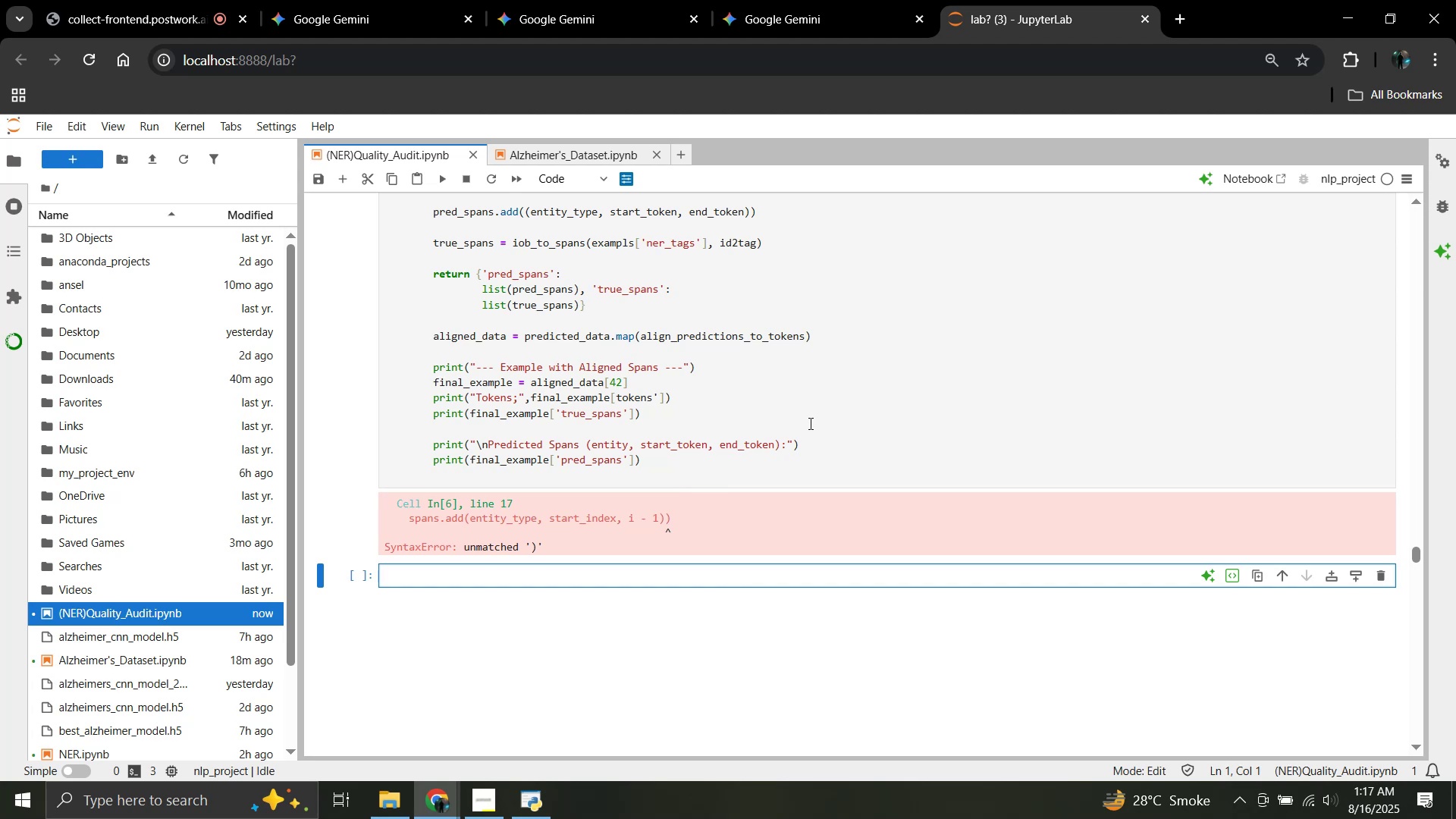 
wait(30.58)
 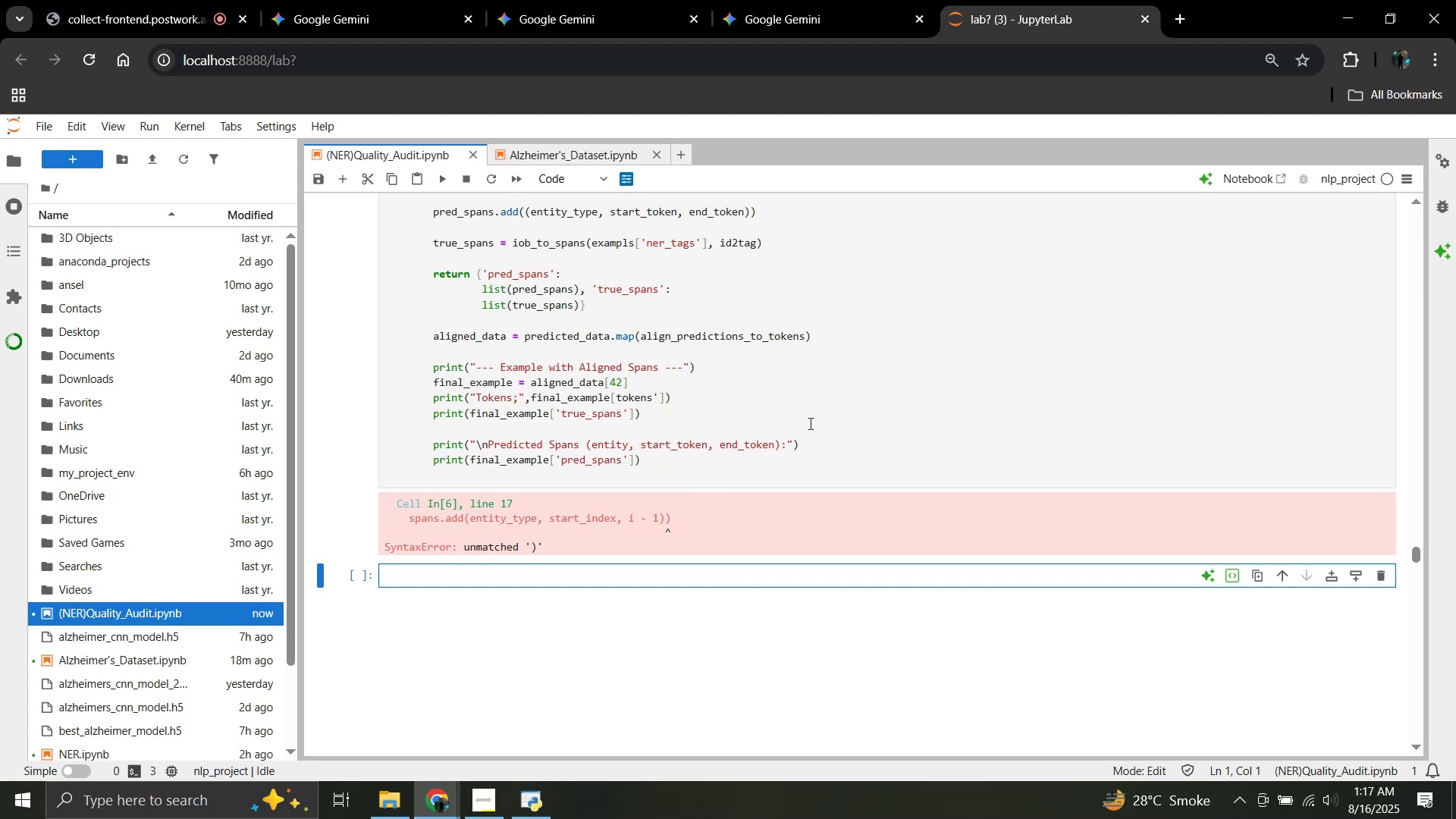 
left_click([1359, 573])
 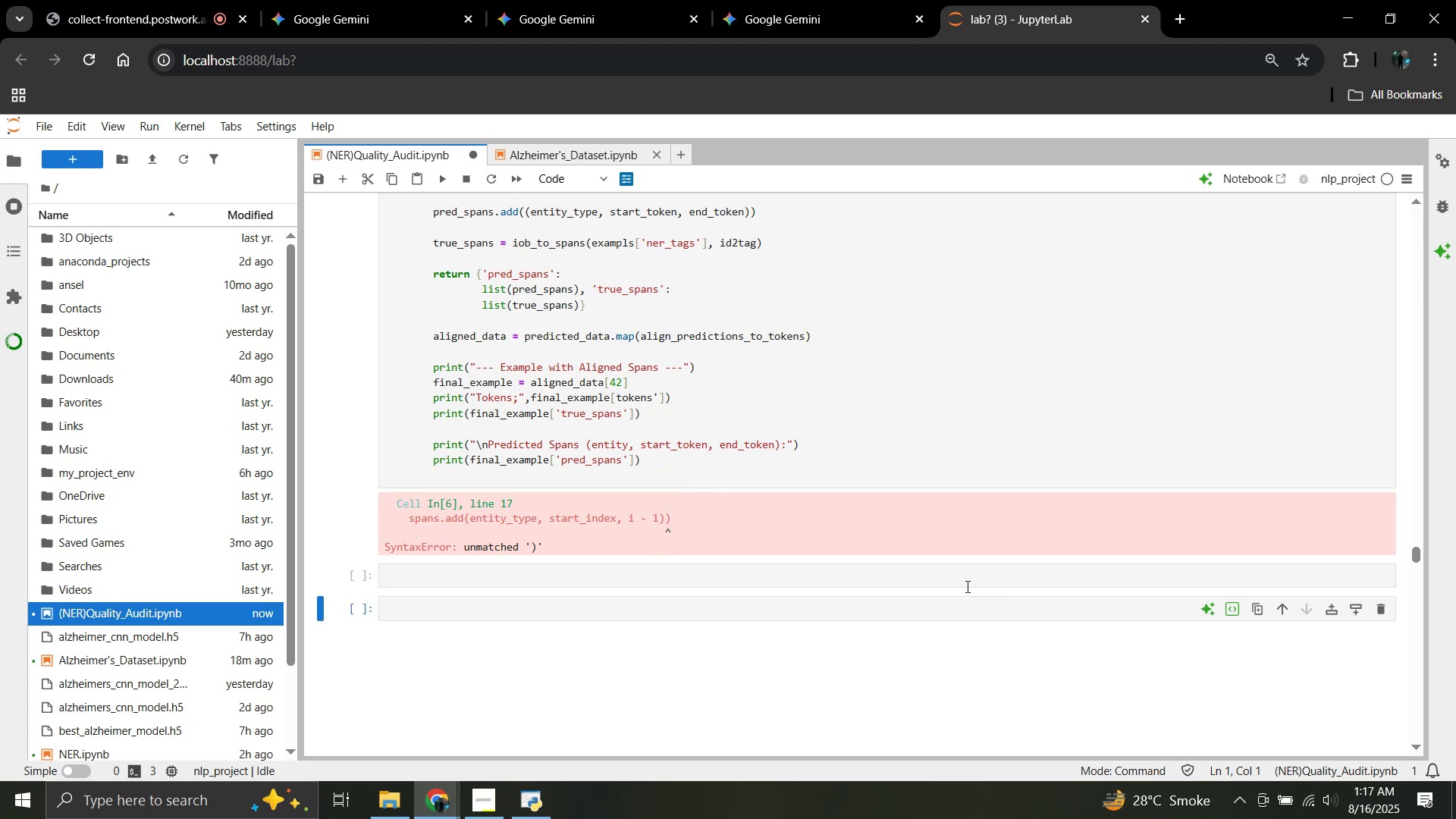 
left_click([966, 586])
 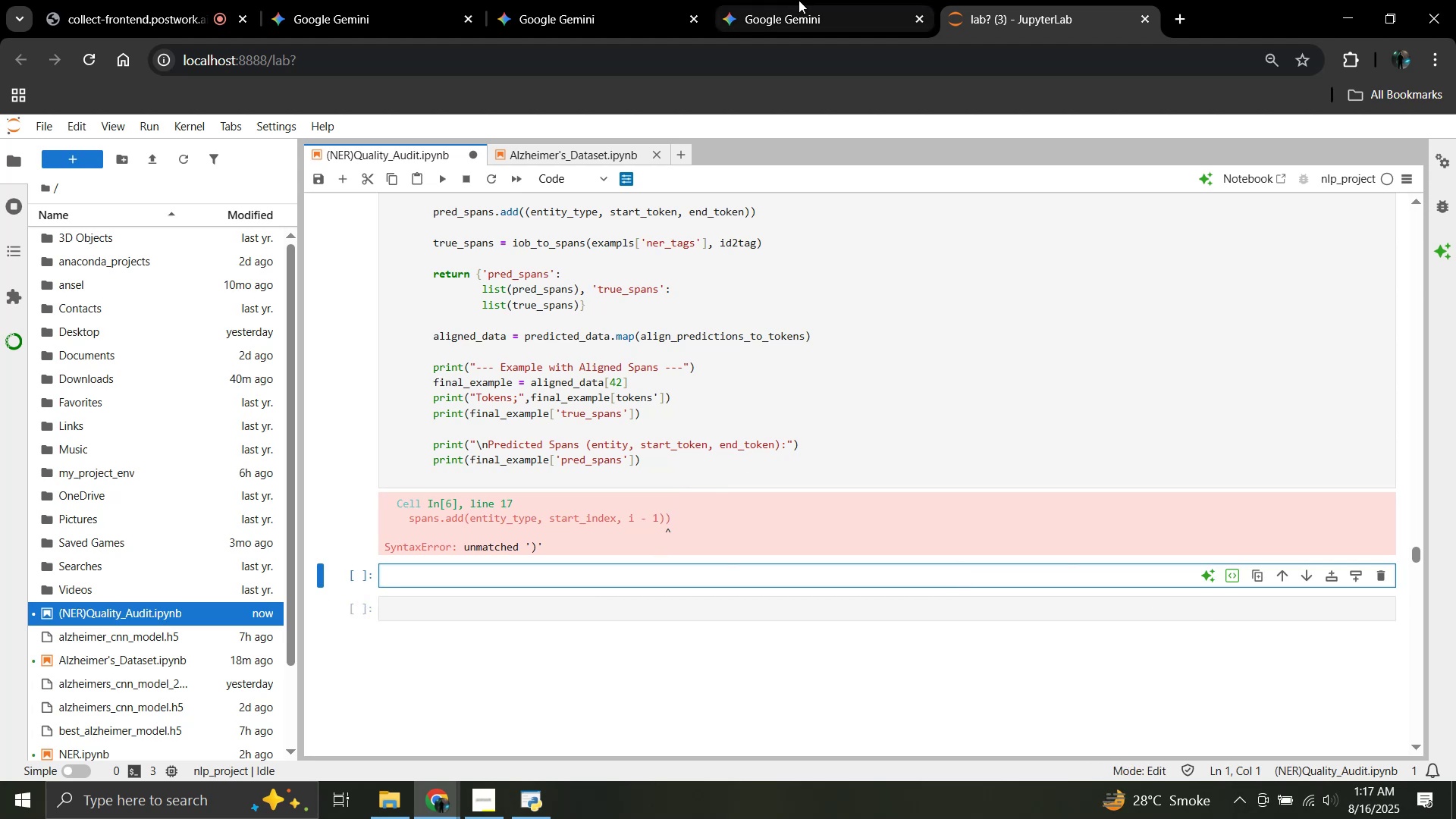 
left_click([538, 0])
 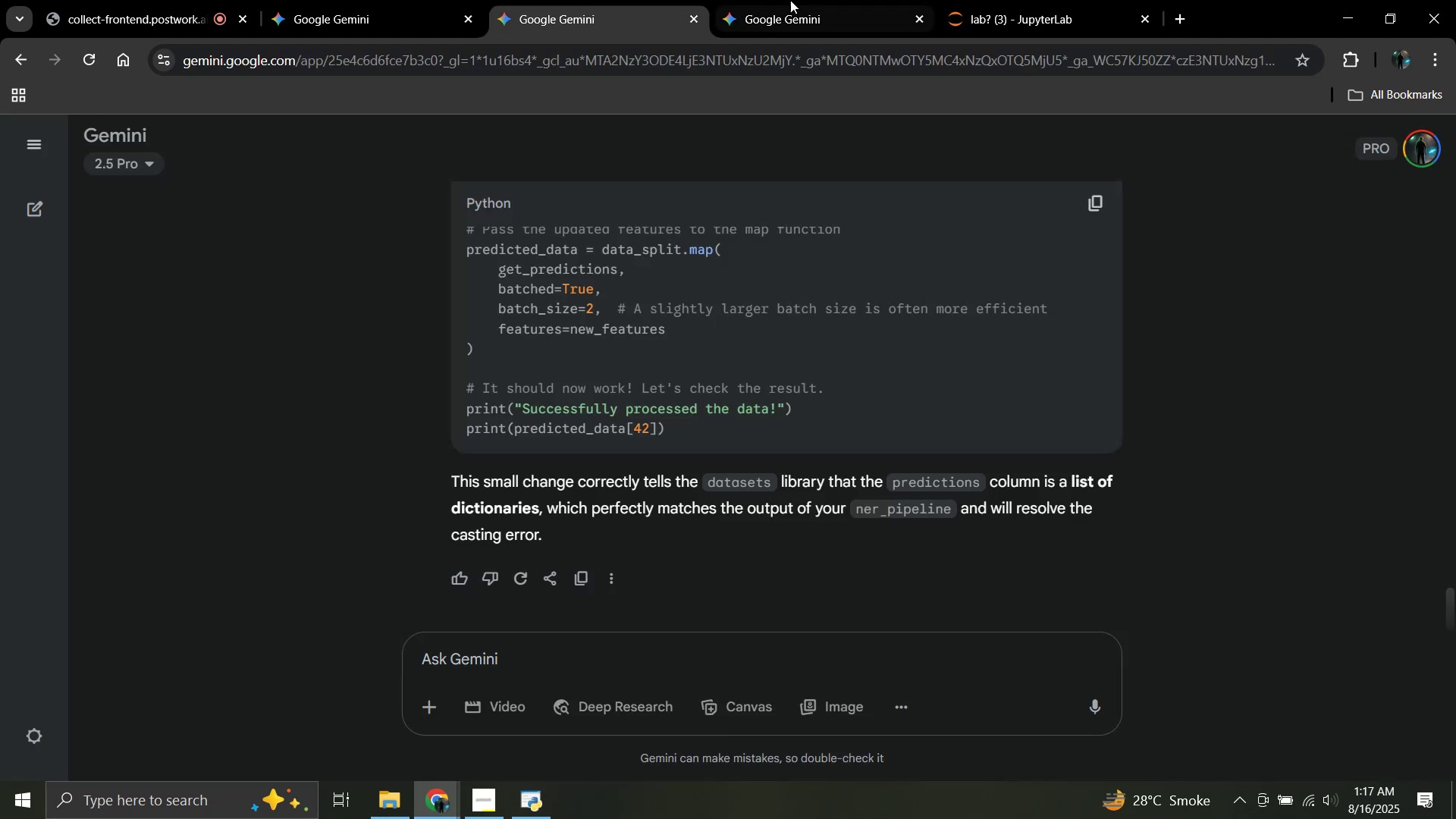 
left_click([790, 0])
 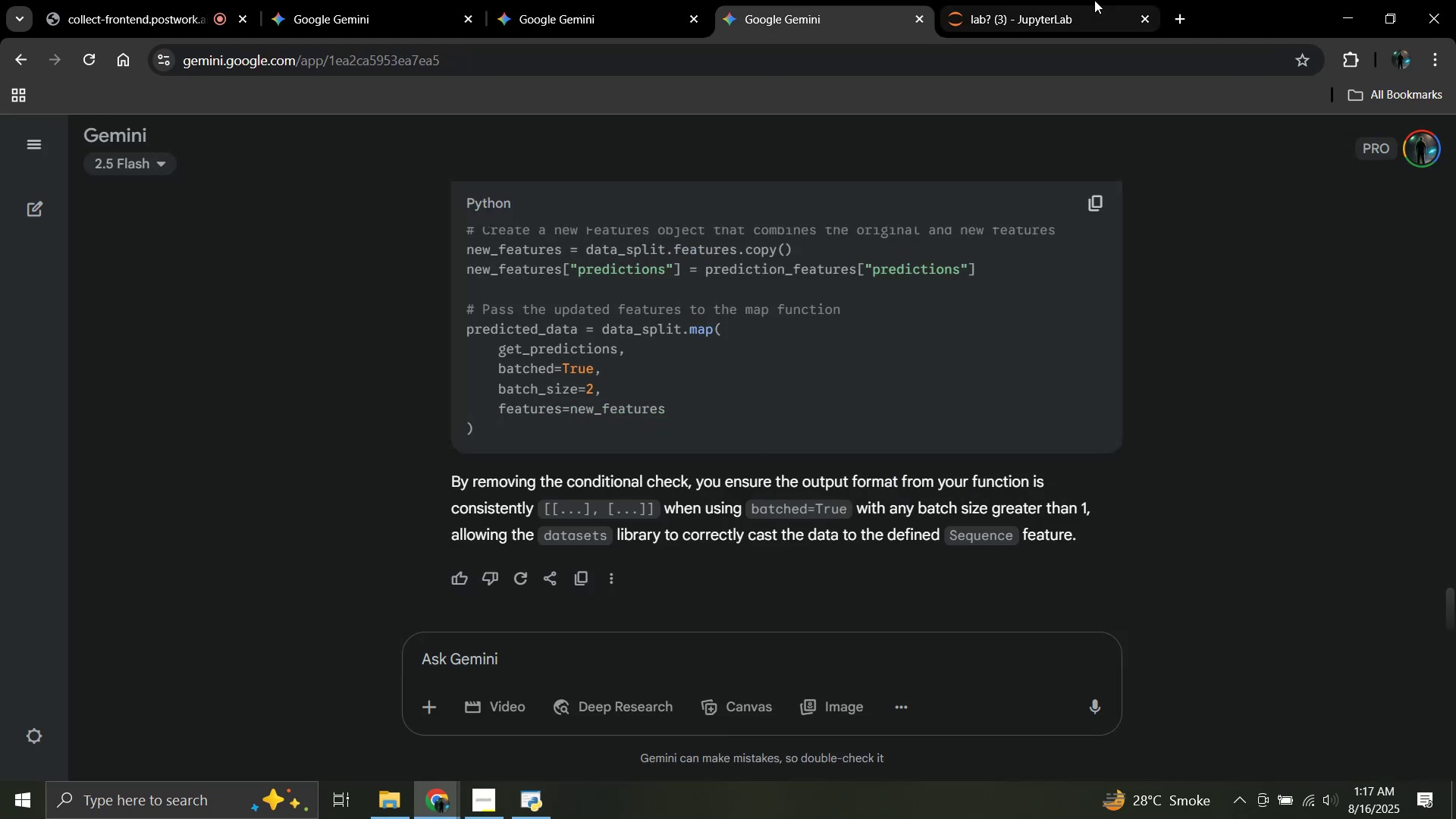 
left_click([1019, 0])
 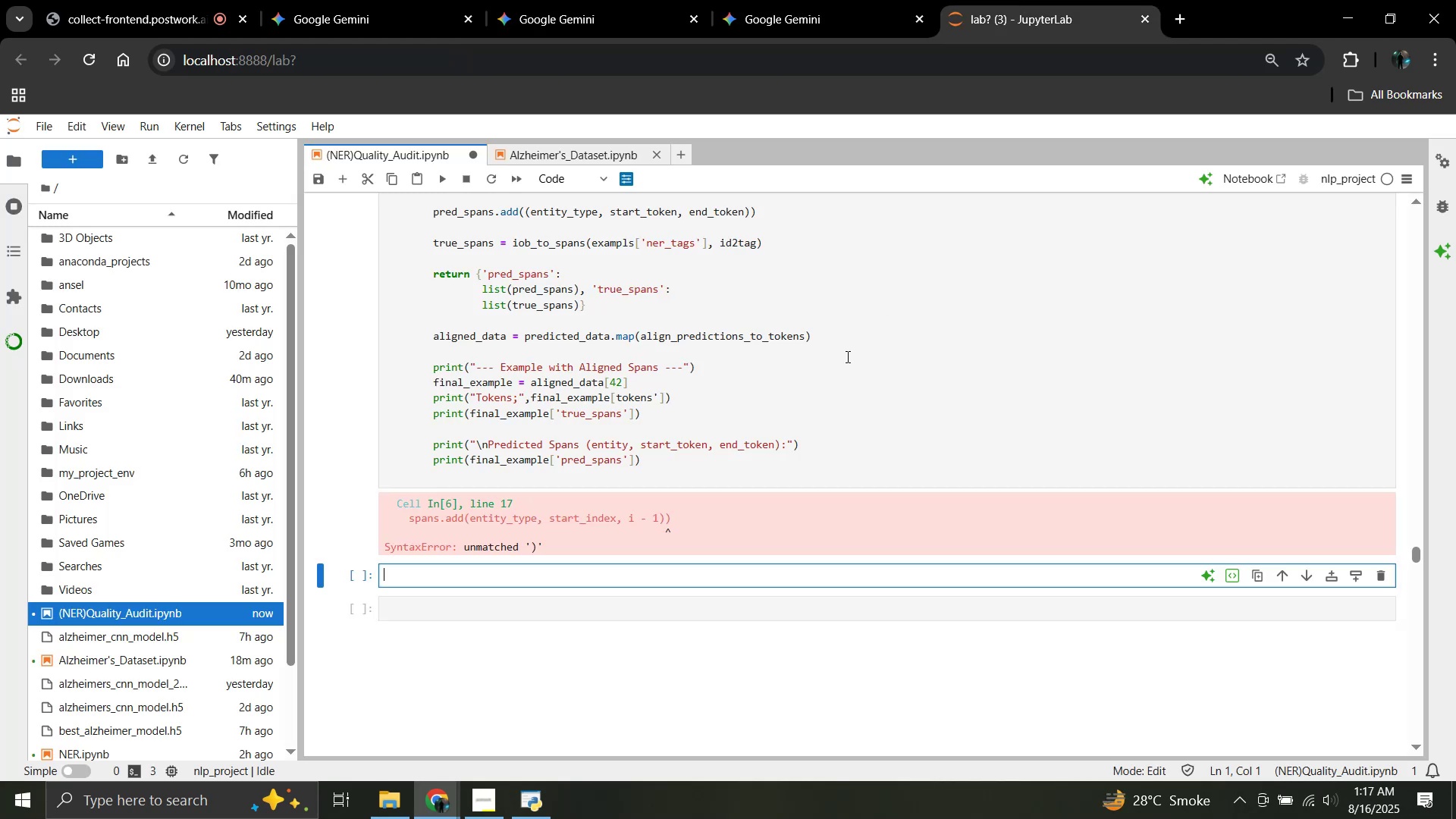 
scroll: coordinate [801, 428], scroll_direction: up, amount: 31.0
 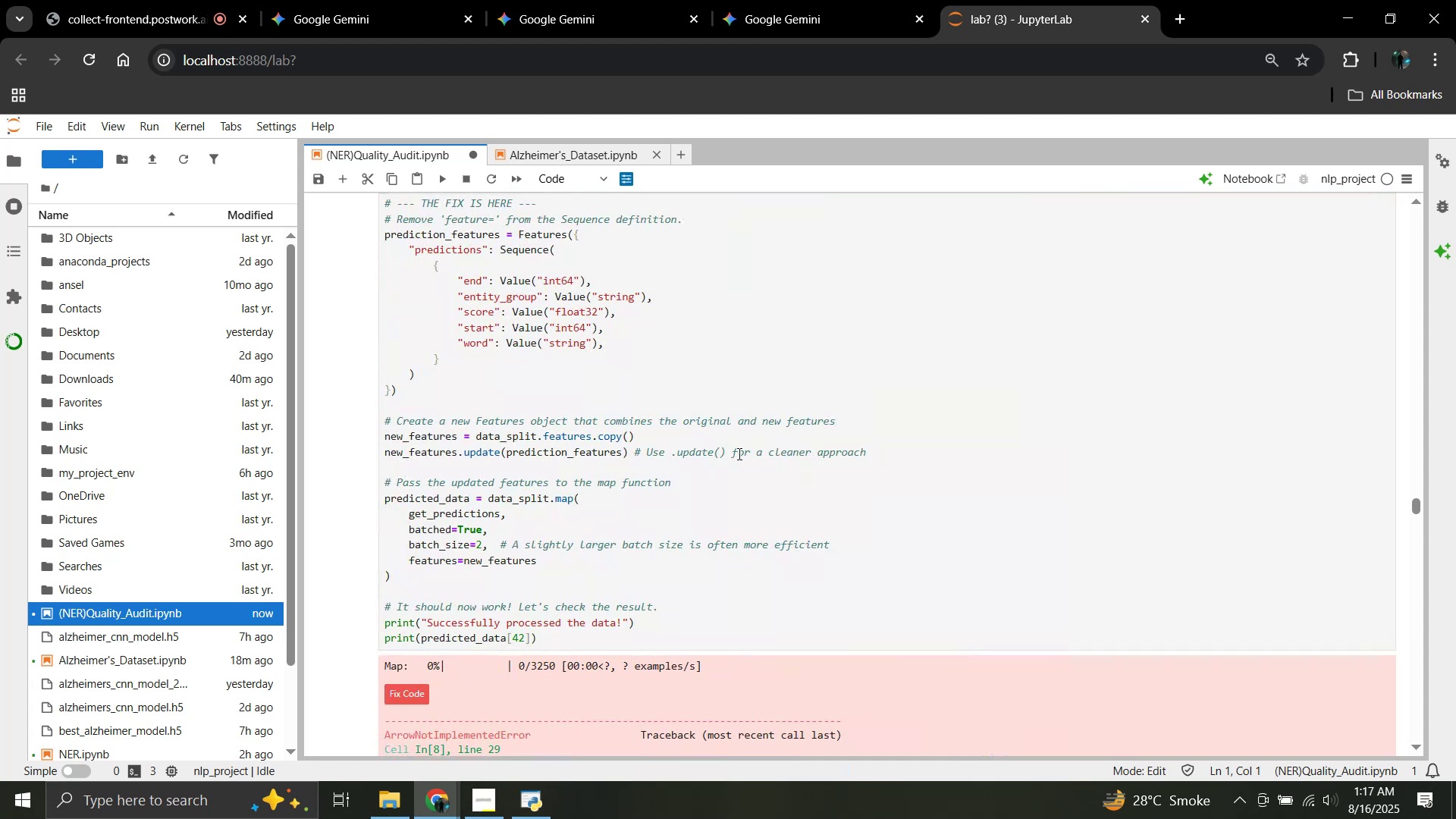 
left_click([738, 453])
 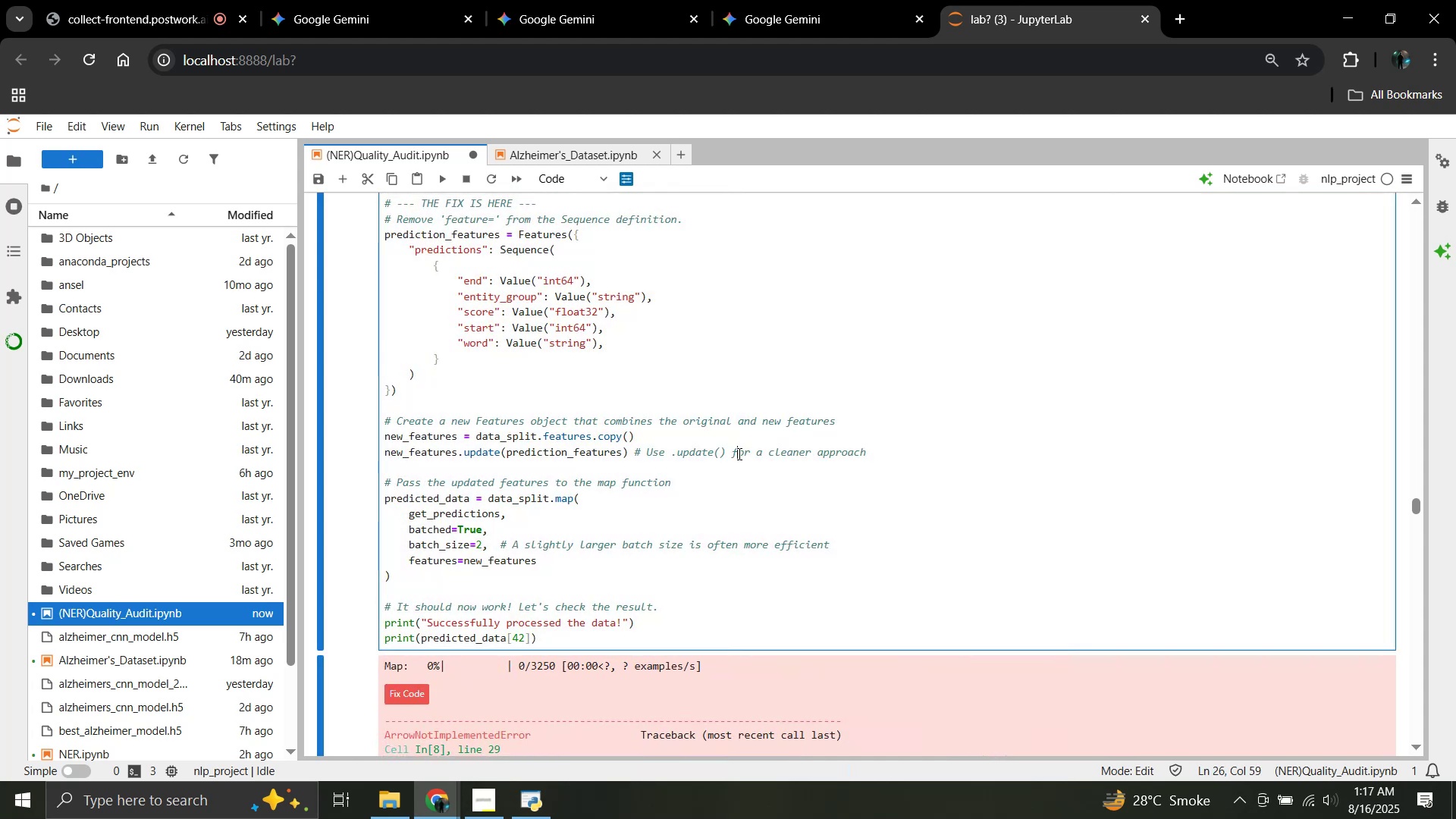 
key(Control+ControlLeft)
 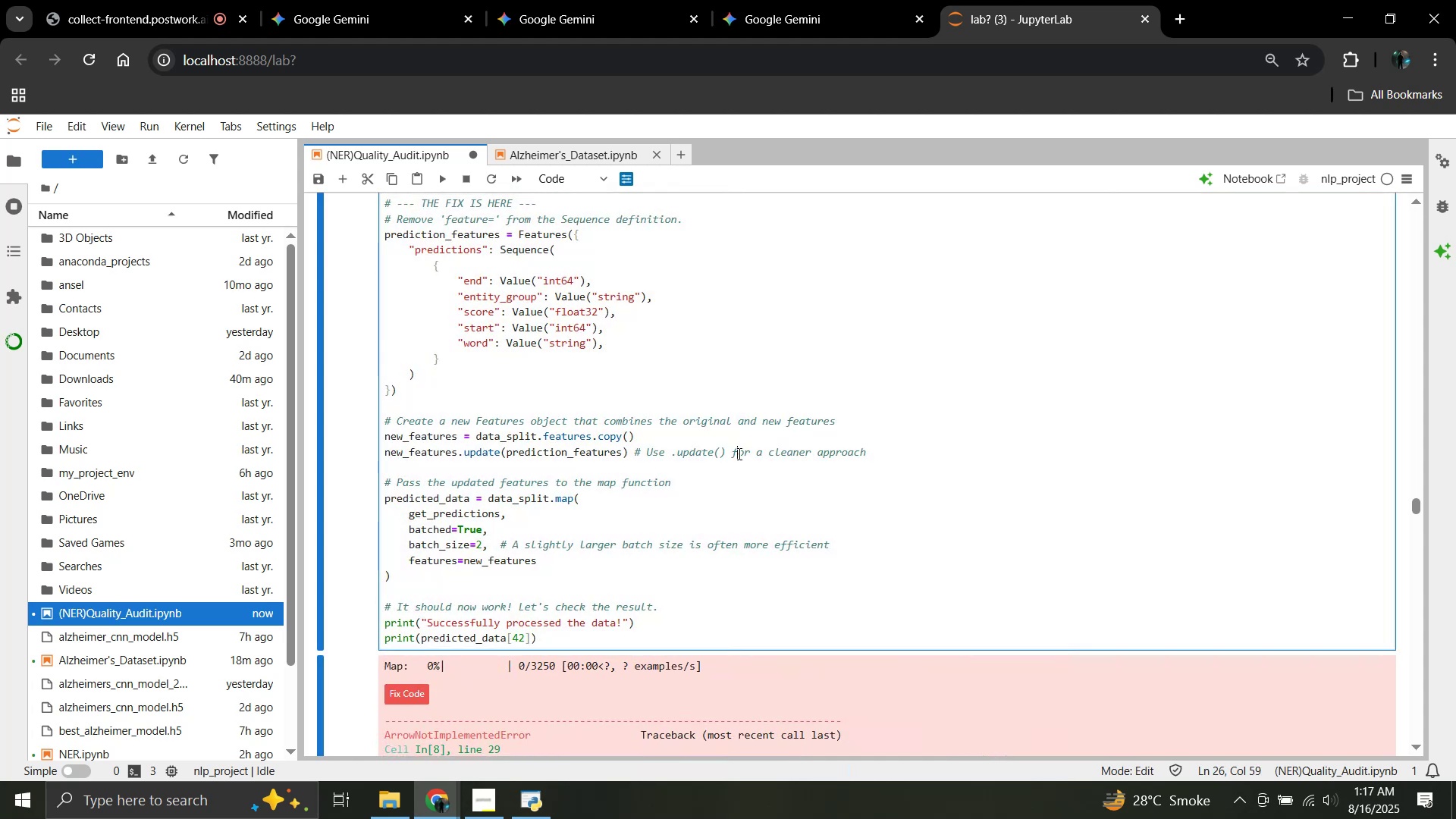 
key(Control+A)
 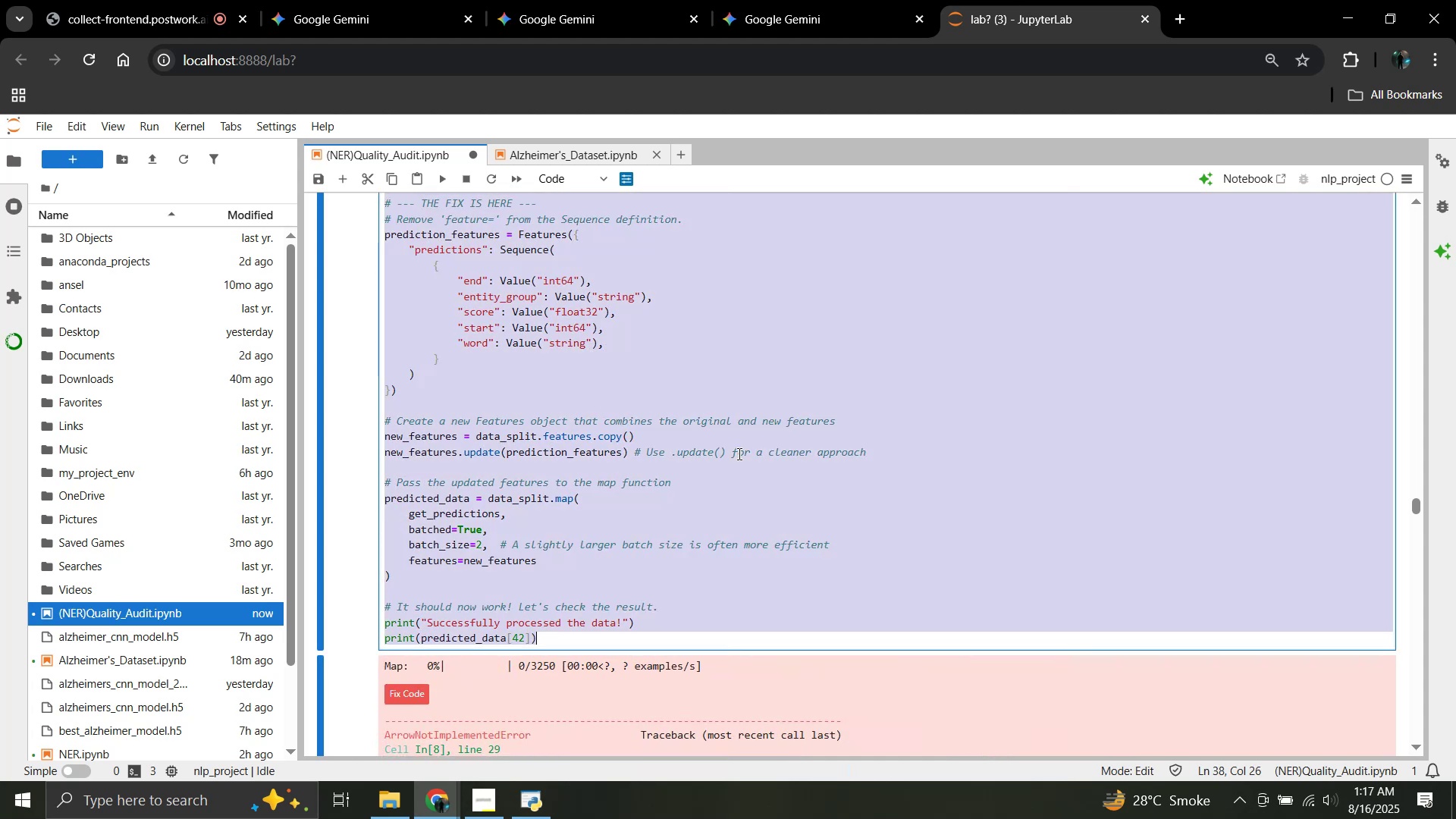 
key(Control+C)
 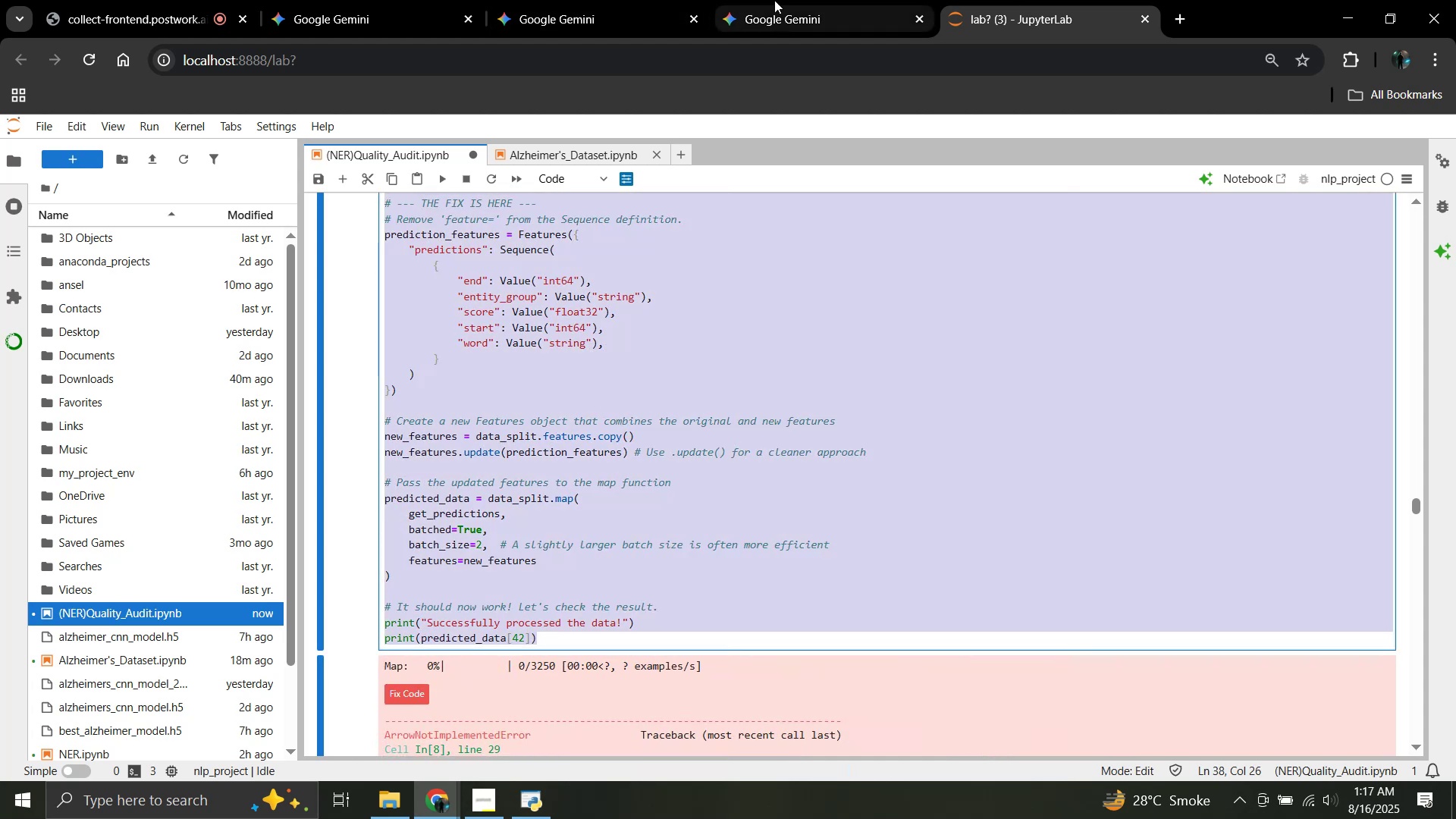 
left_click([779, 0])
 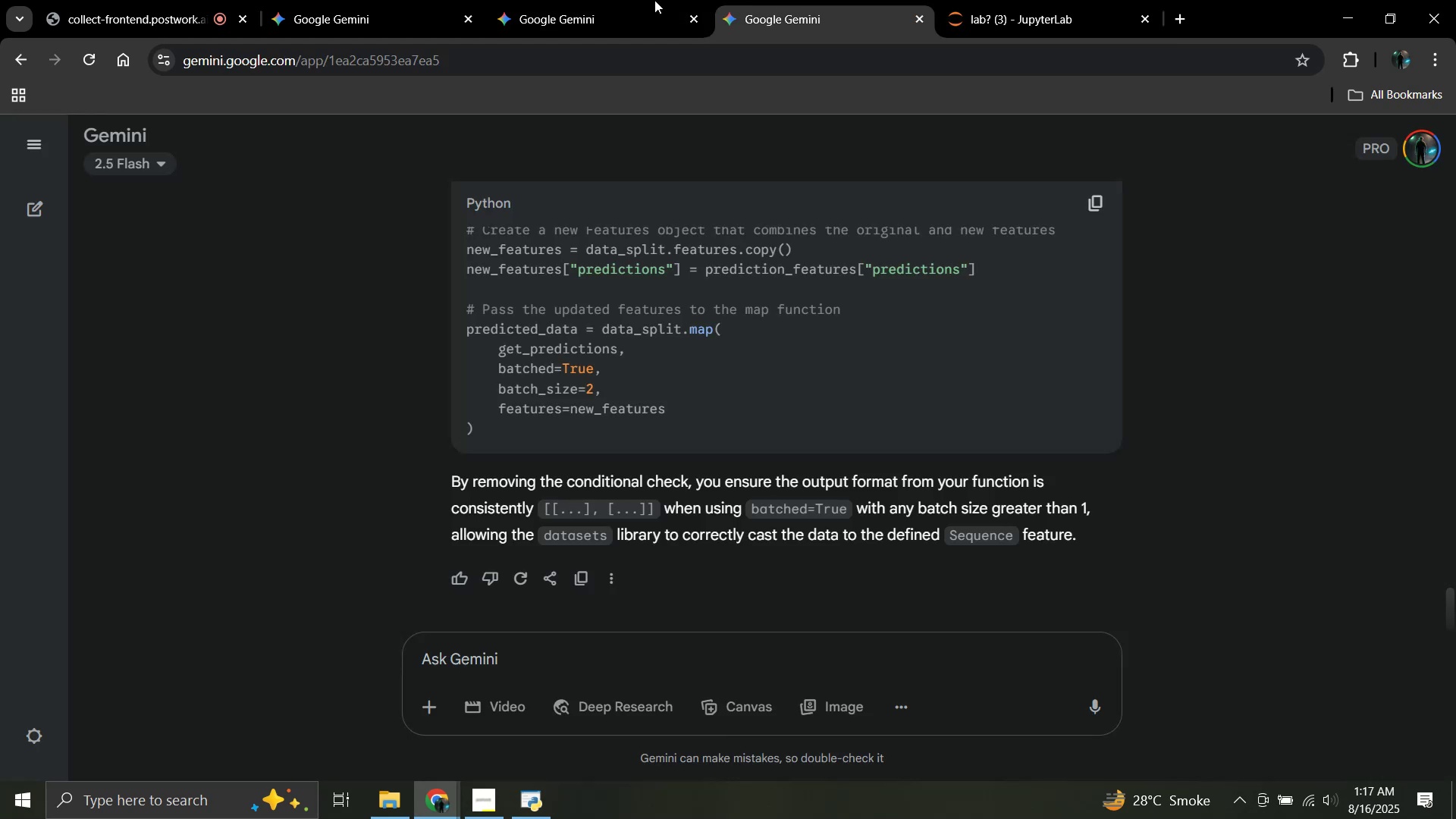 
left_click([612, 0])
 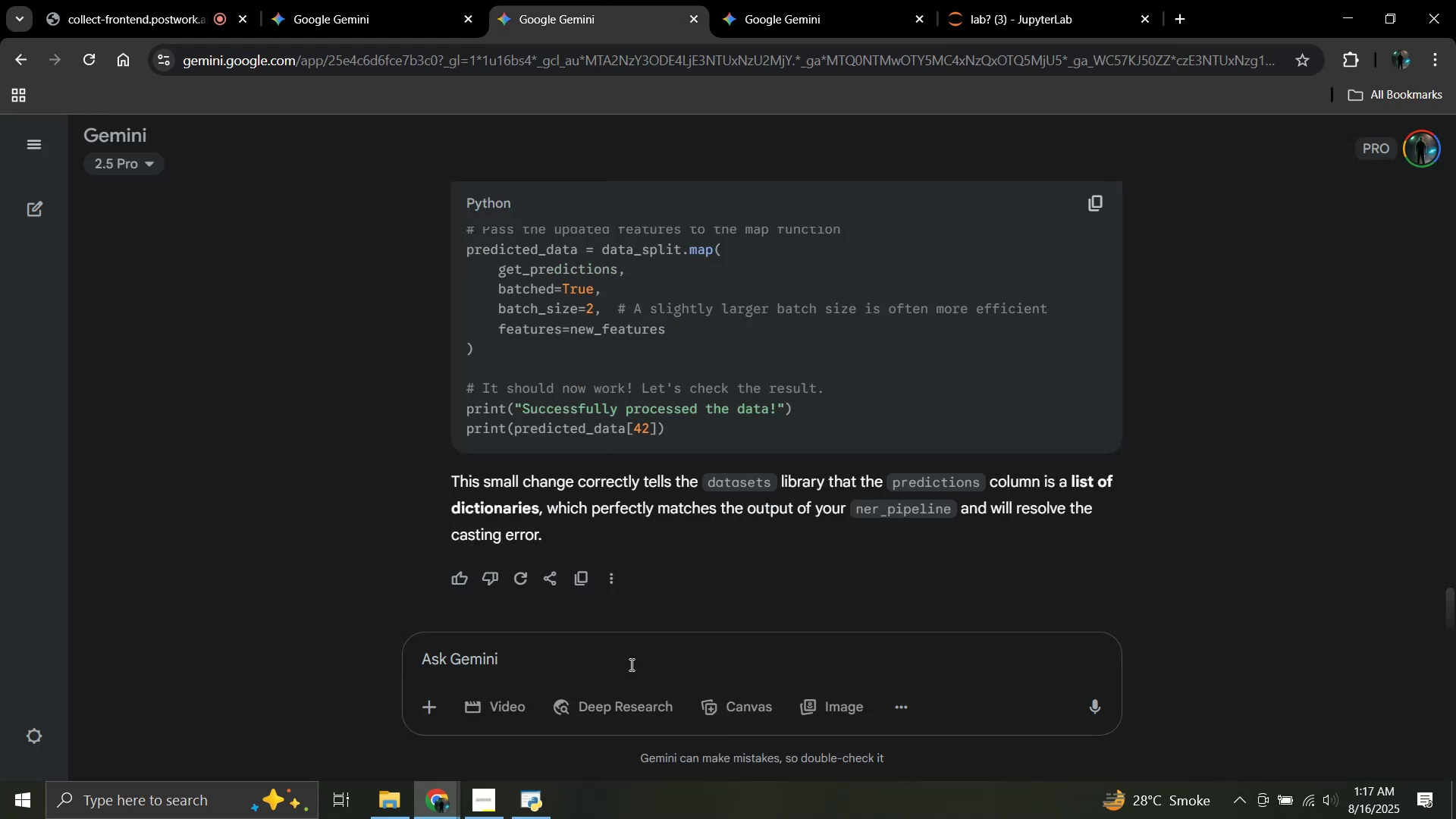 
key(Control+V)
 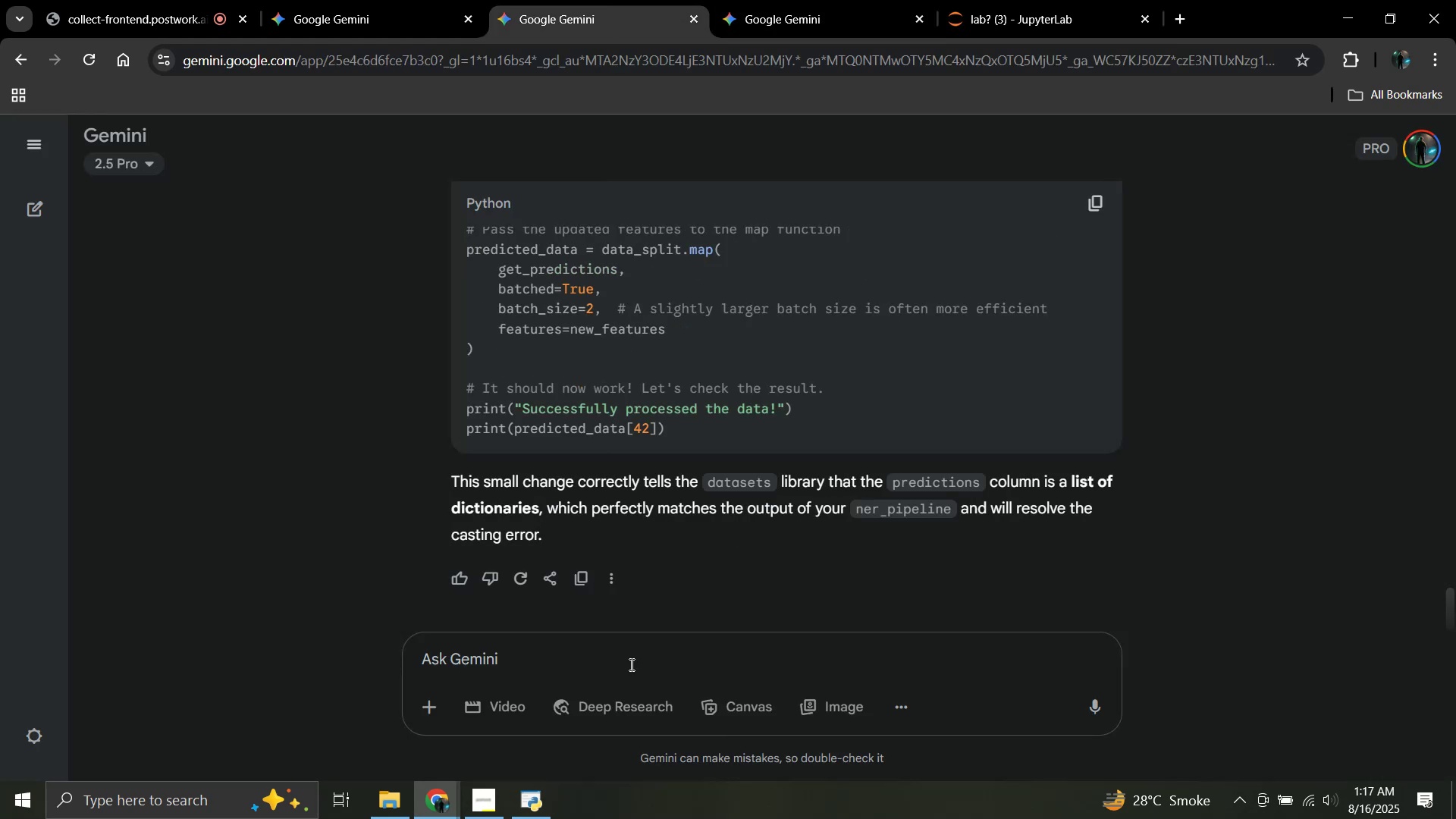 
left_click([630, 664])
 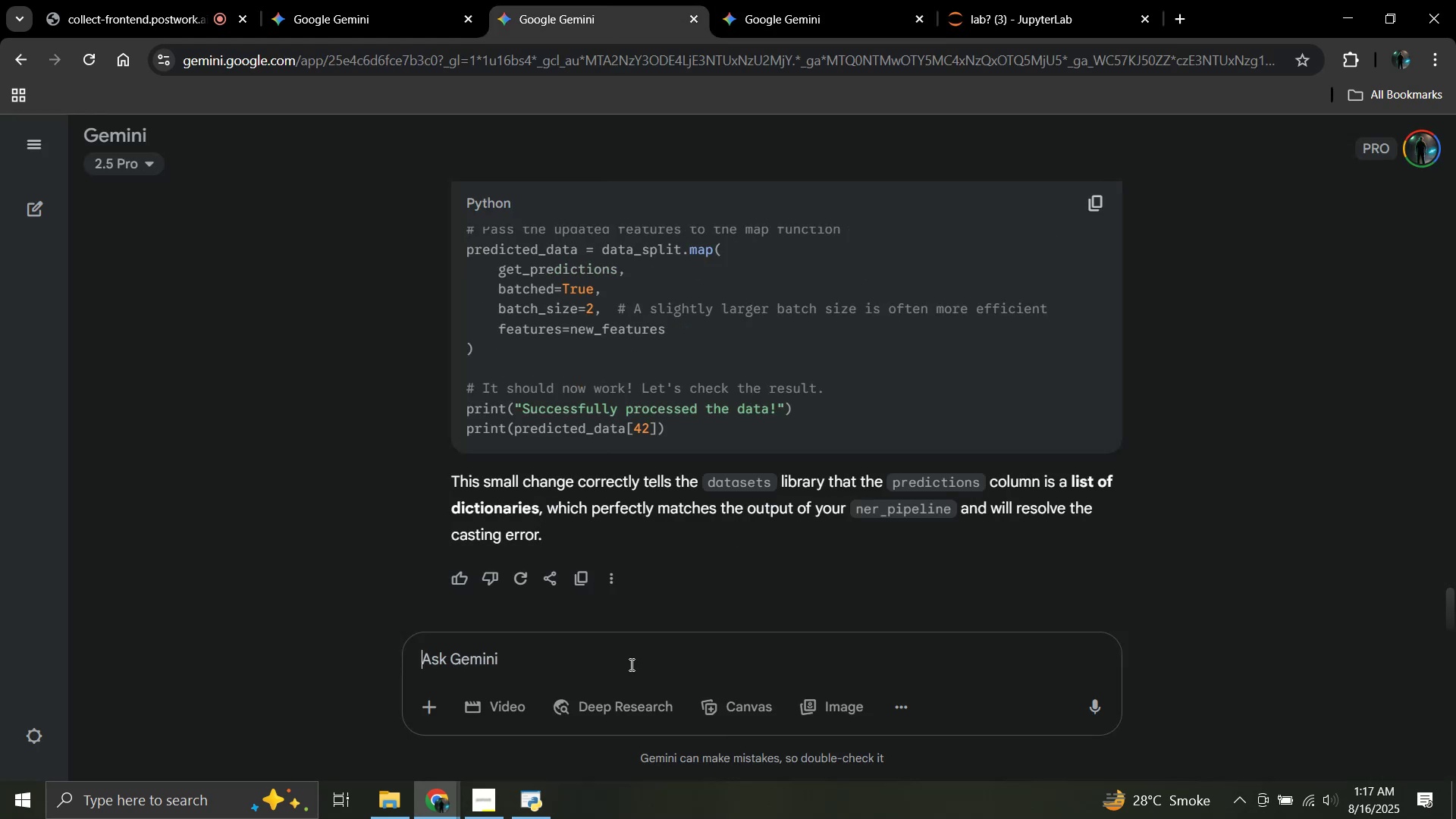 
key(Control+V)
 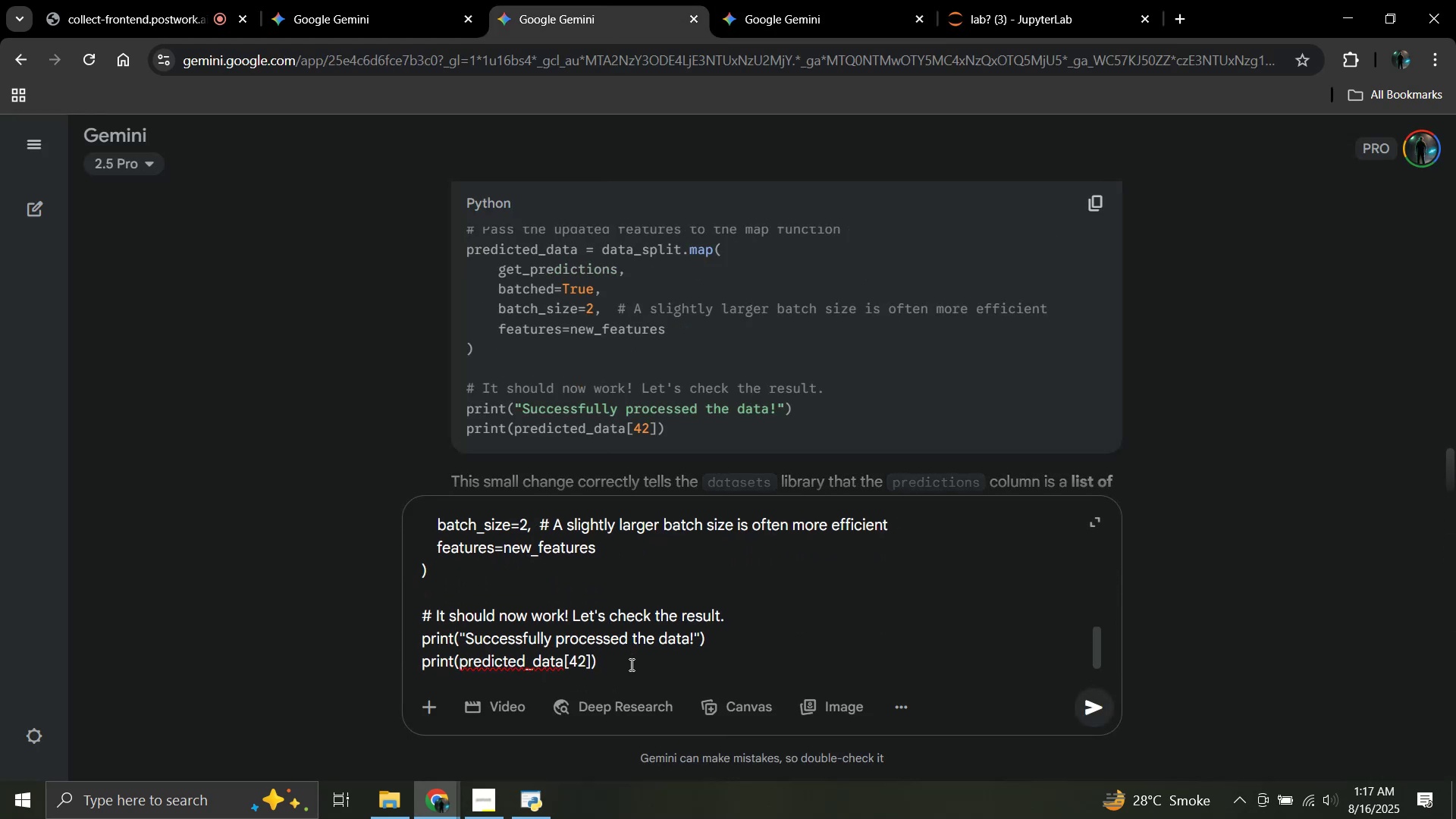 
key(Shift+Enter)
 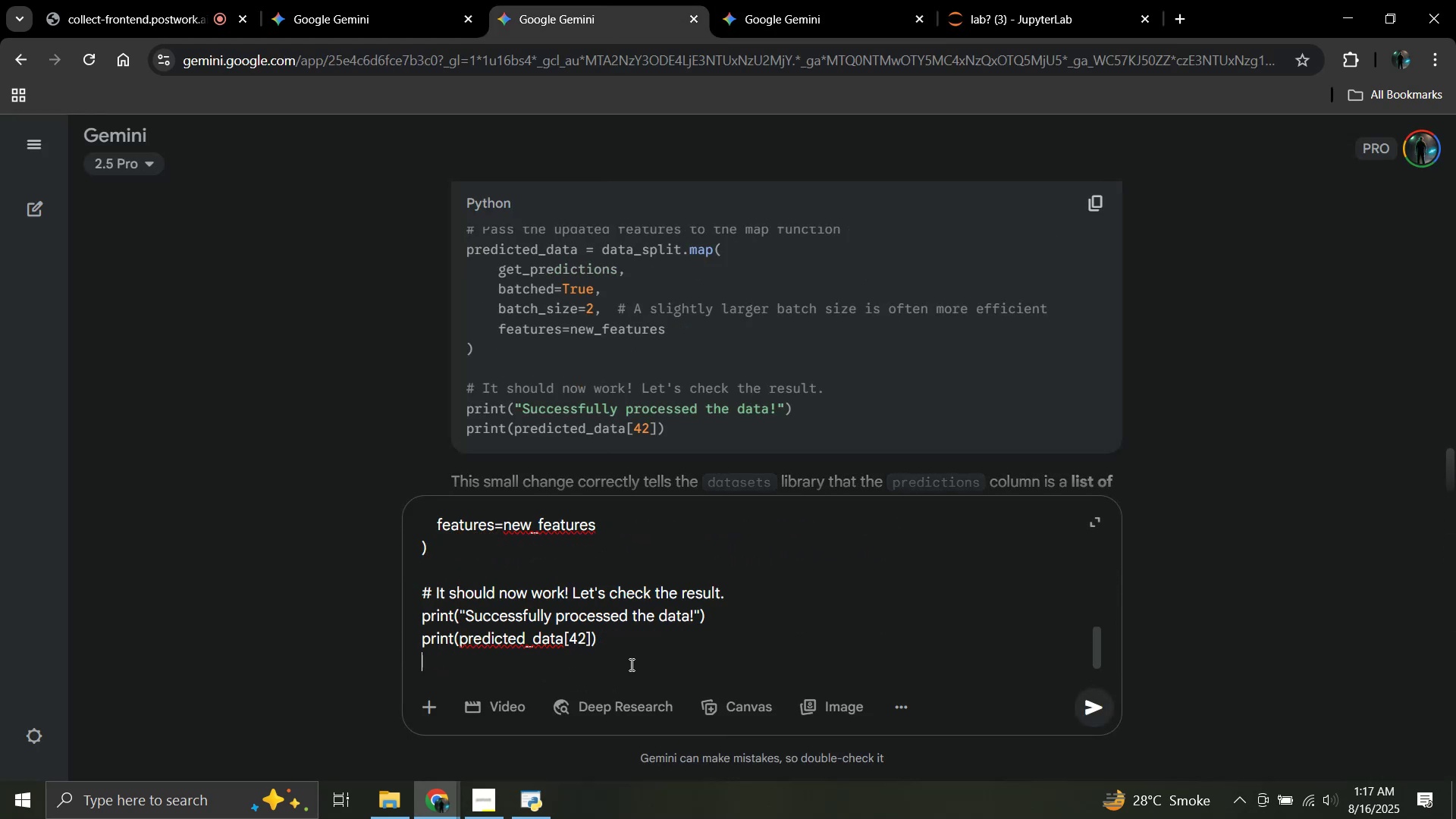 
key(Shift+Enter)
 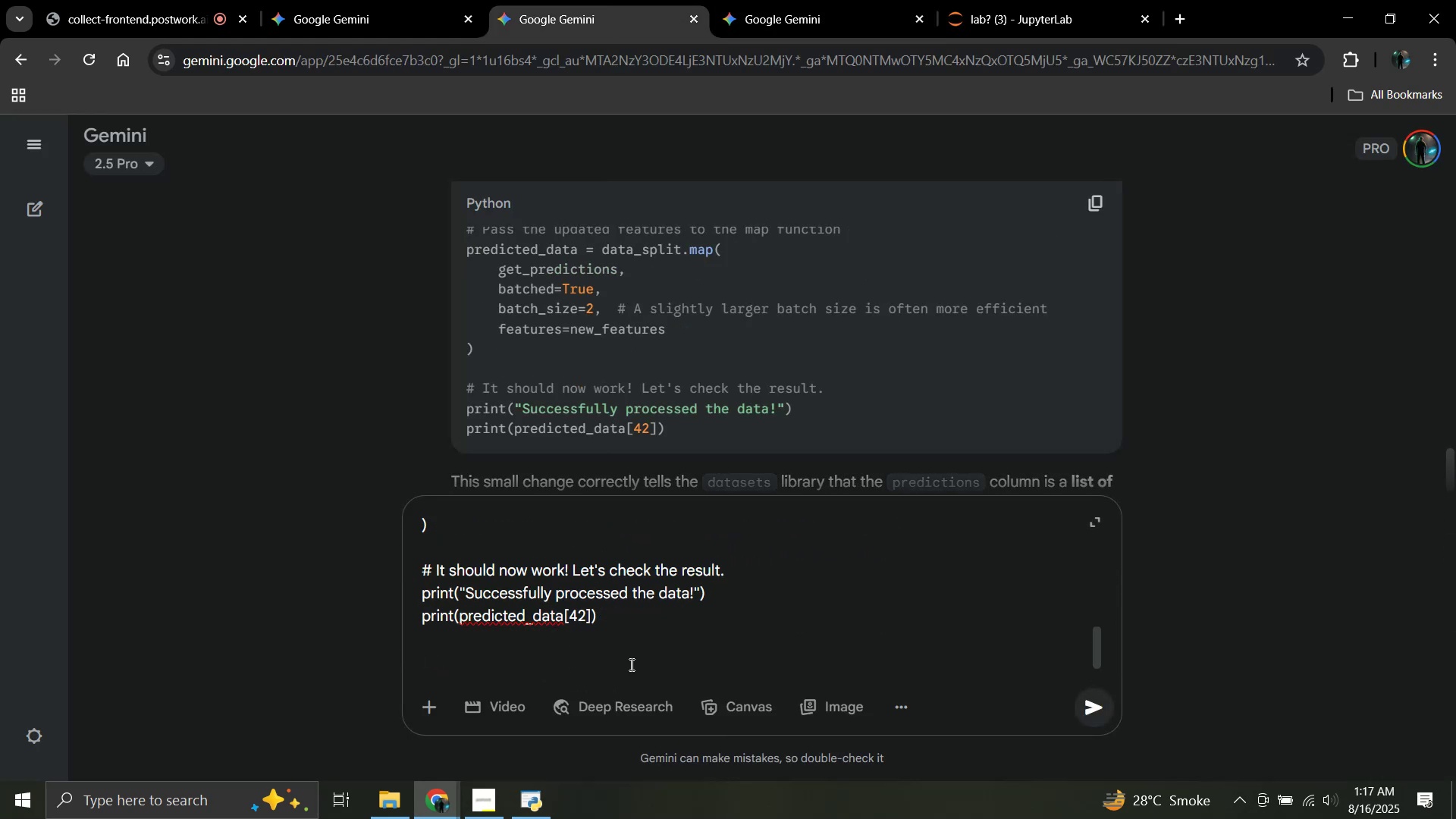 
type(Error:)
 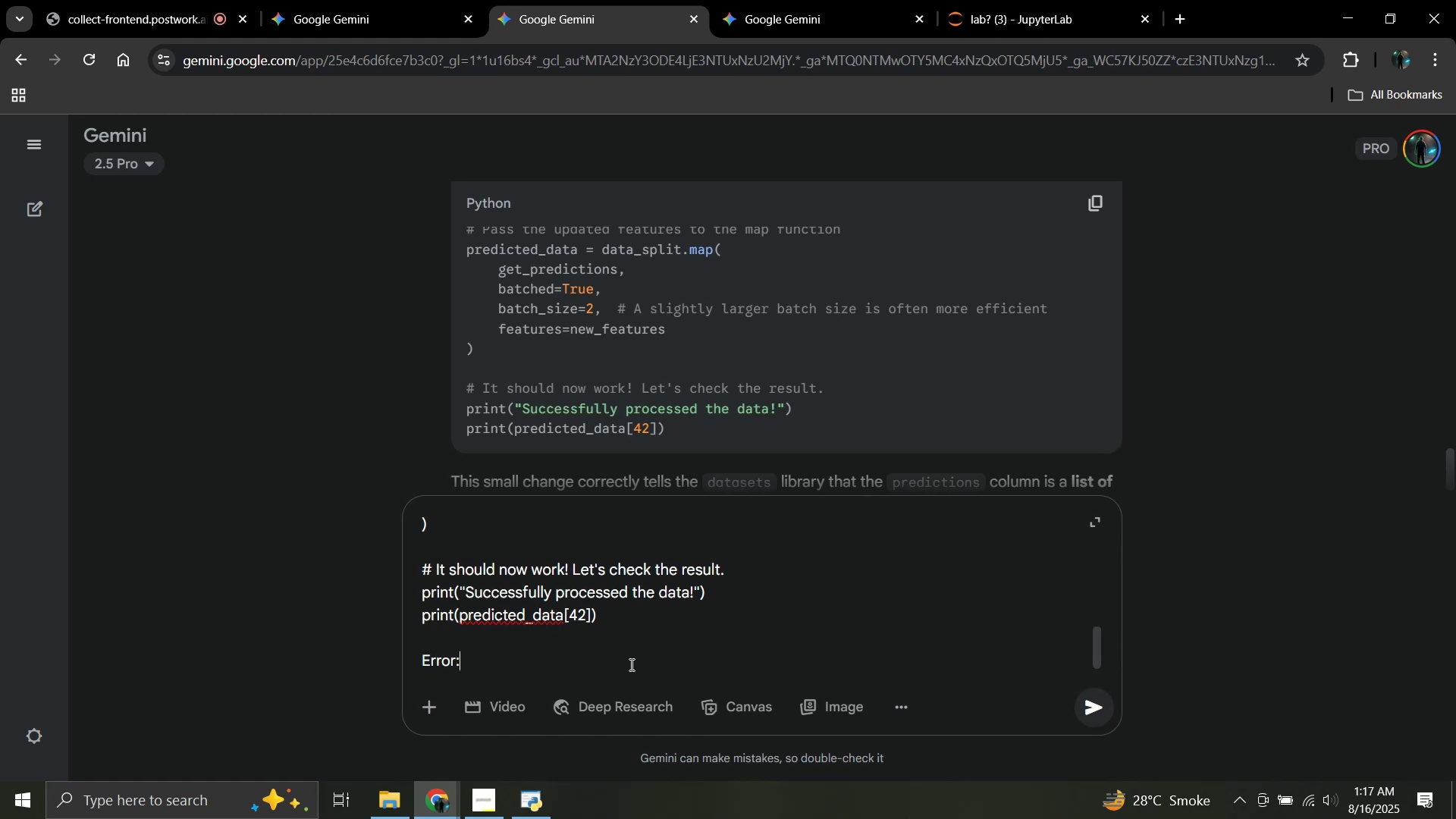 
key(Shift+Enter)
 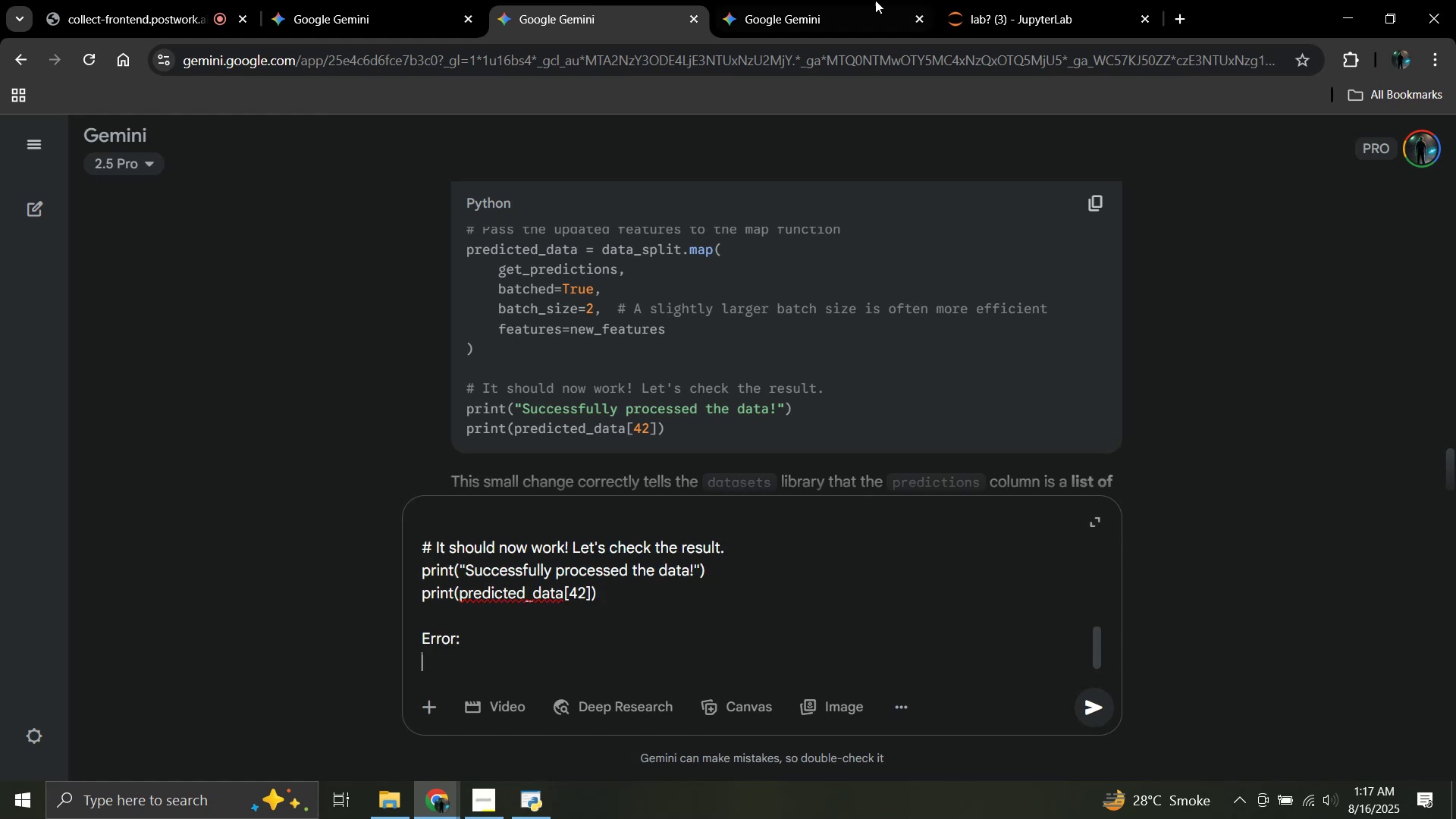 
left_click([994, 0])
 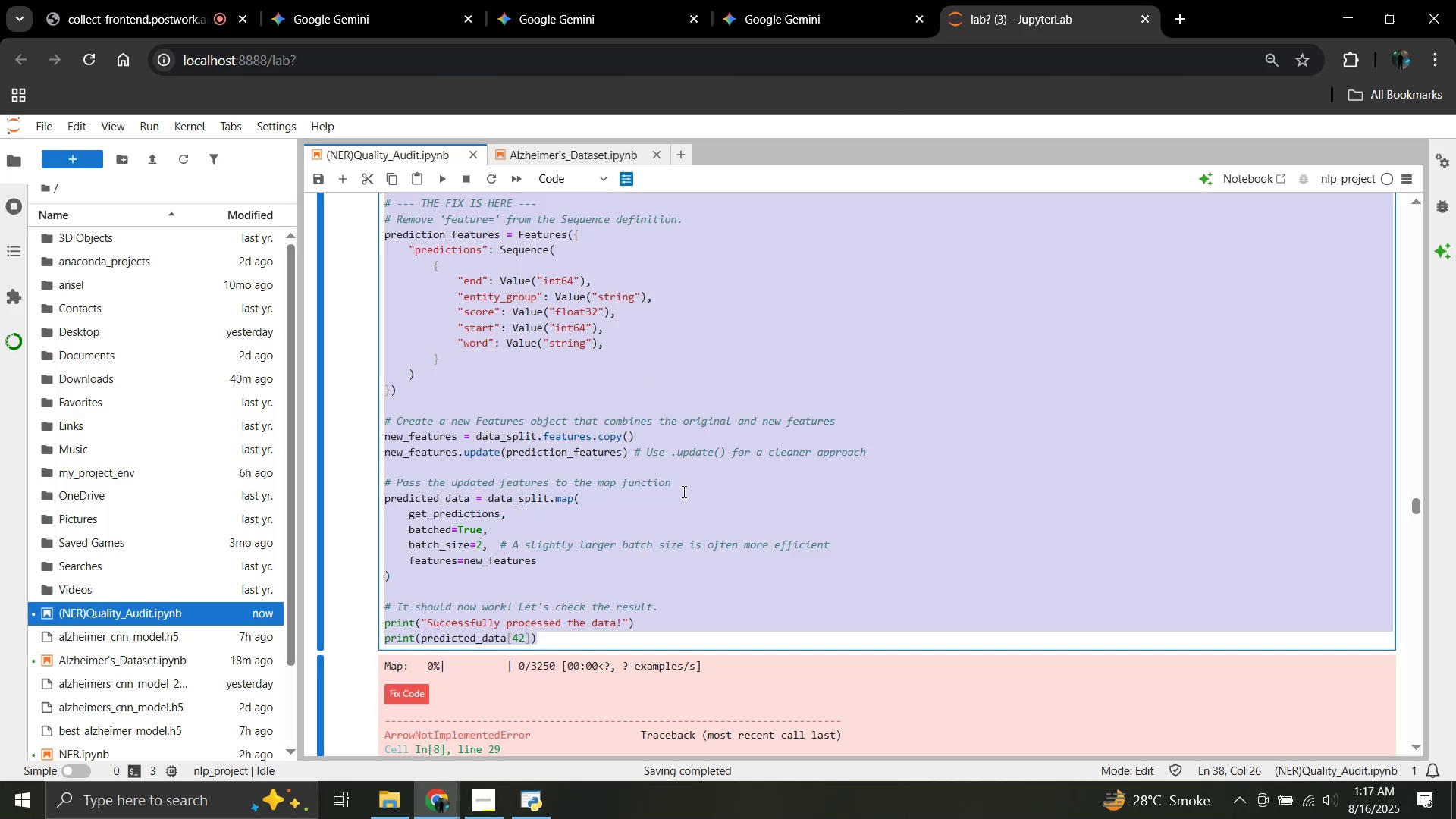 
left_click([689, 469])
 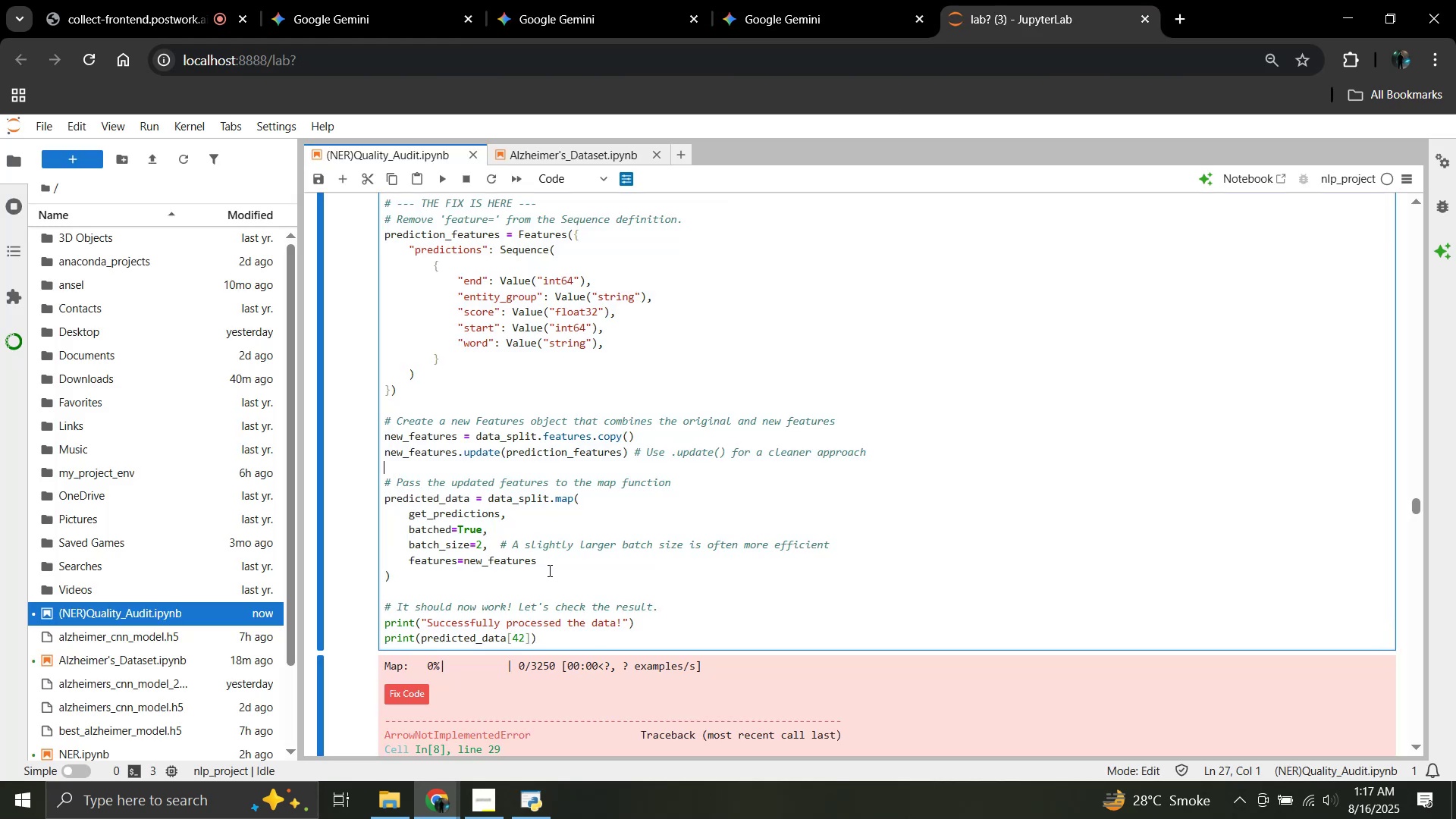 
scroll: coordinate [531, 575], scroll_direction: down, amount: 2.0
 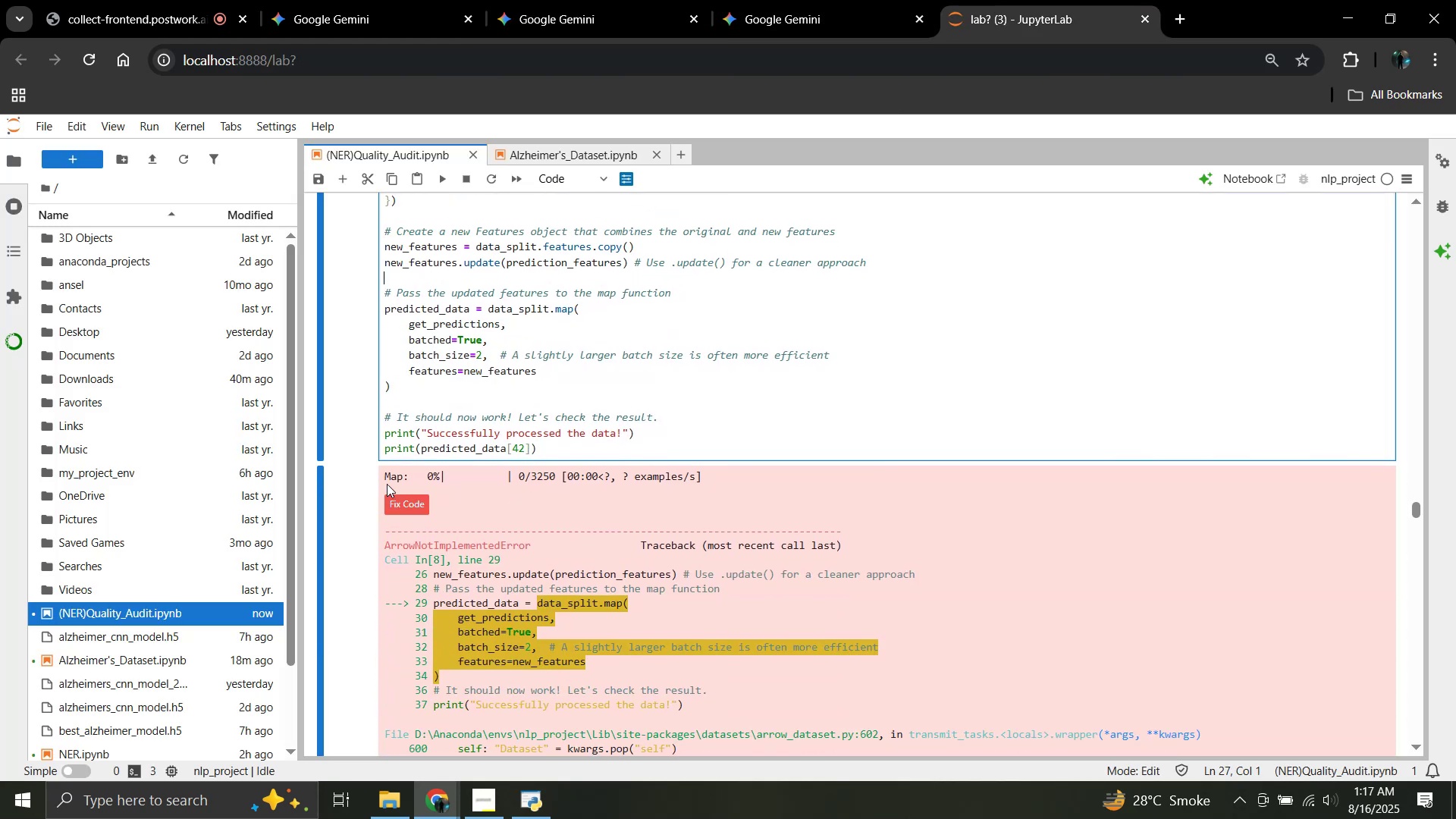 
left_click_drag(start_coordinate=[384, 474], to_coordinate=[548, 528])
 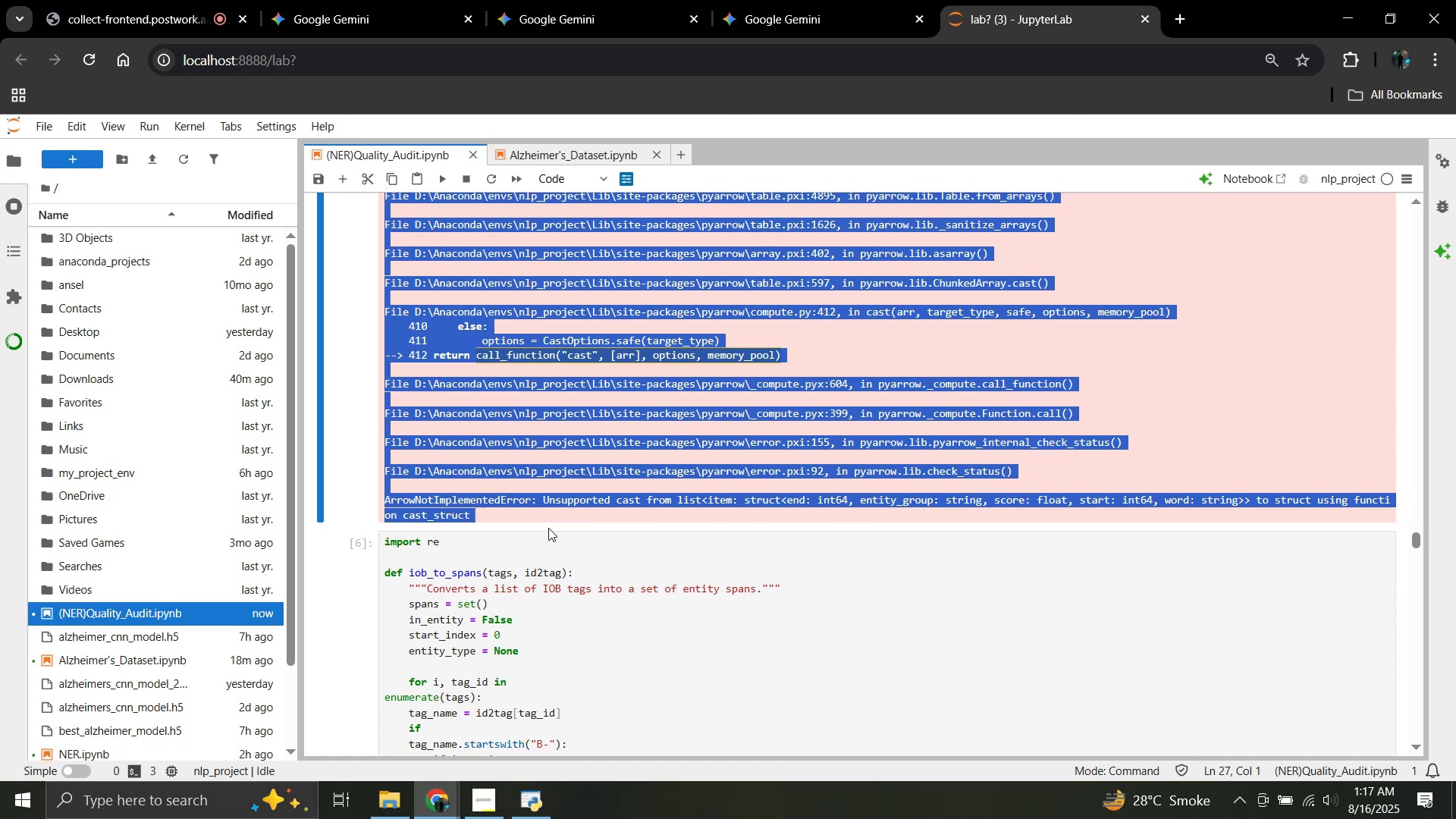 
scroll: coordinate [513, 575], scroll_direction: down, amount: 17.0
 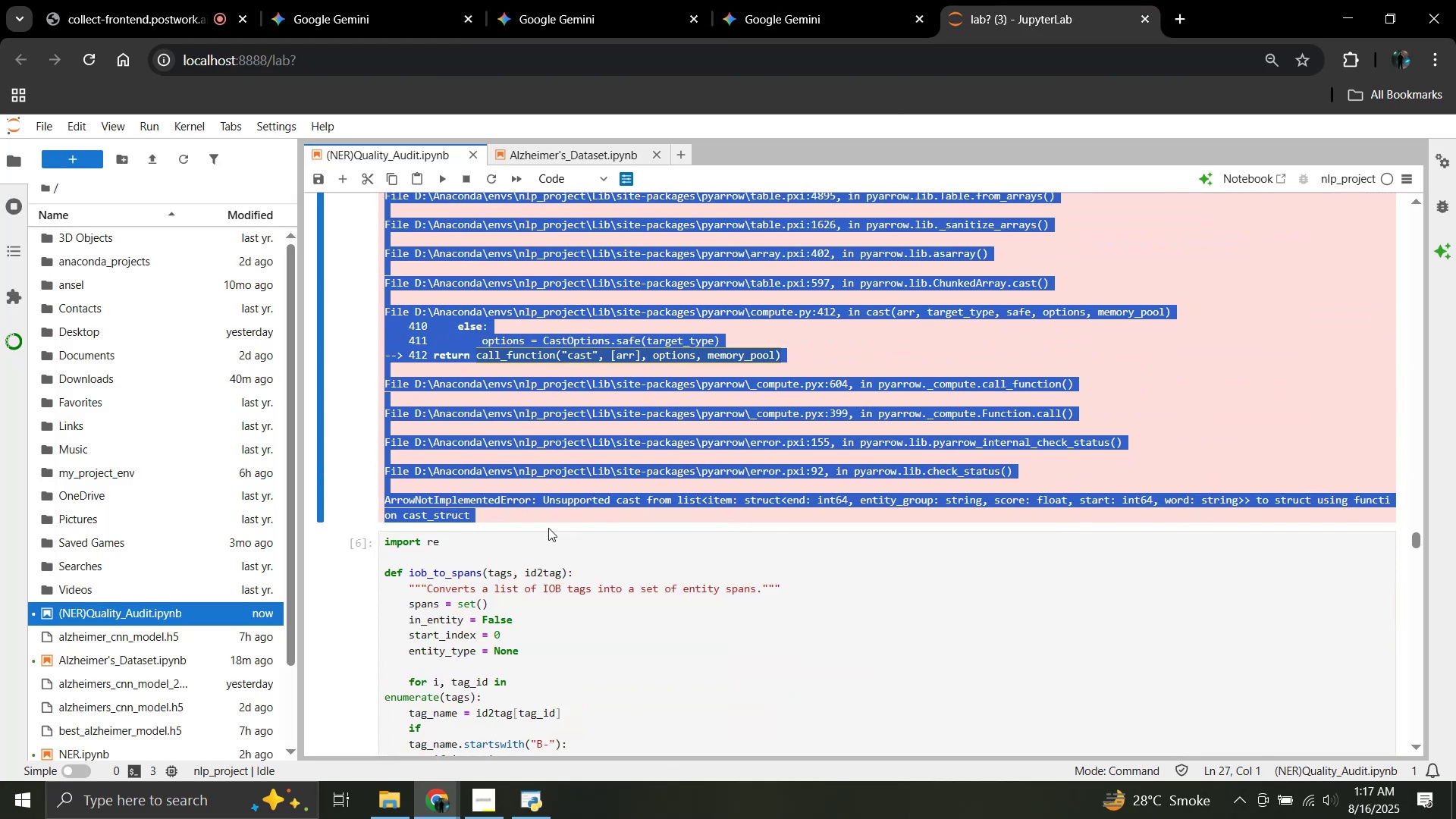 
key(Control+C)
 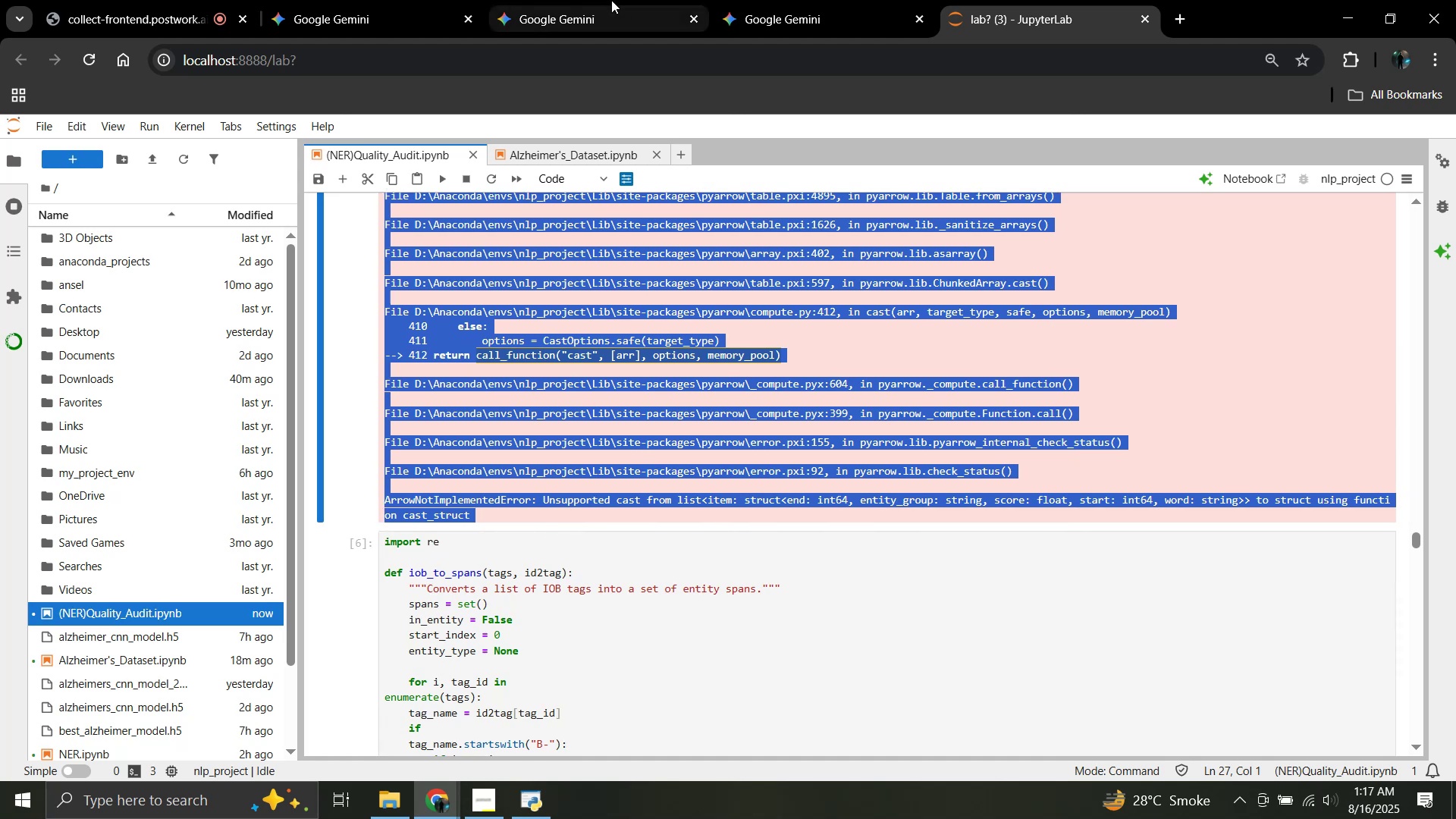 
left_click([611, 0])
 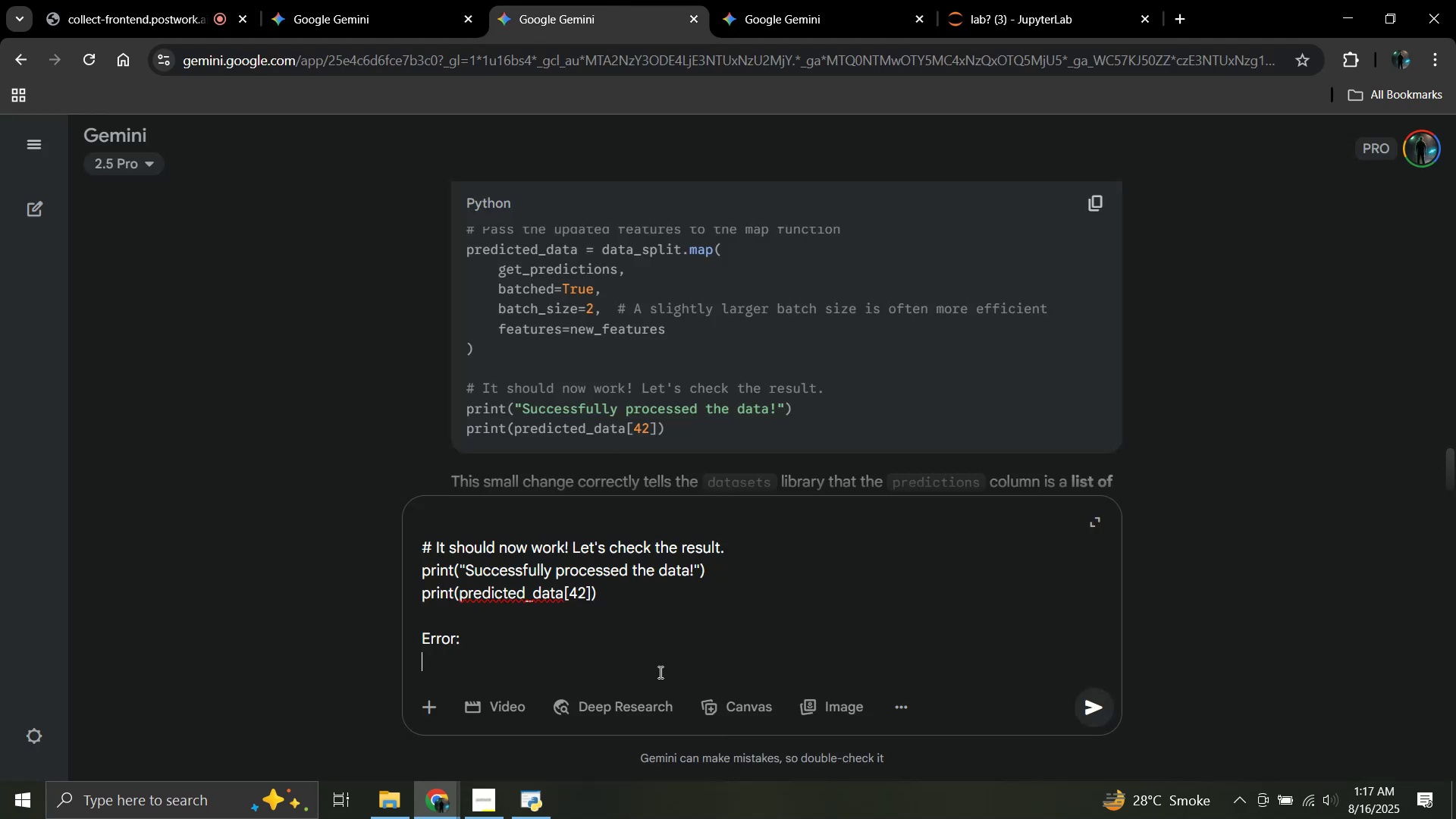 
key(Control+V)
 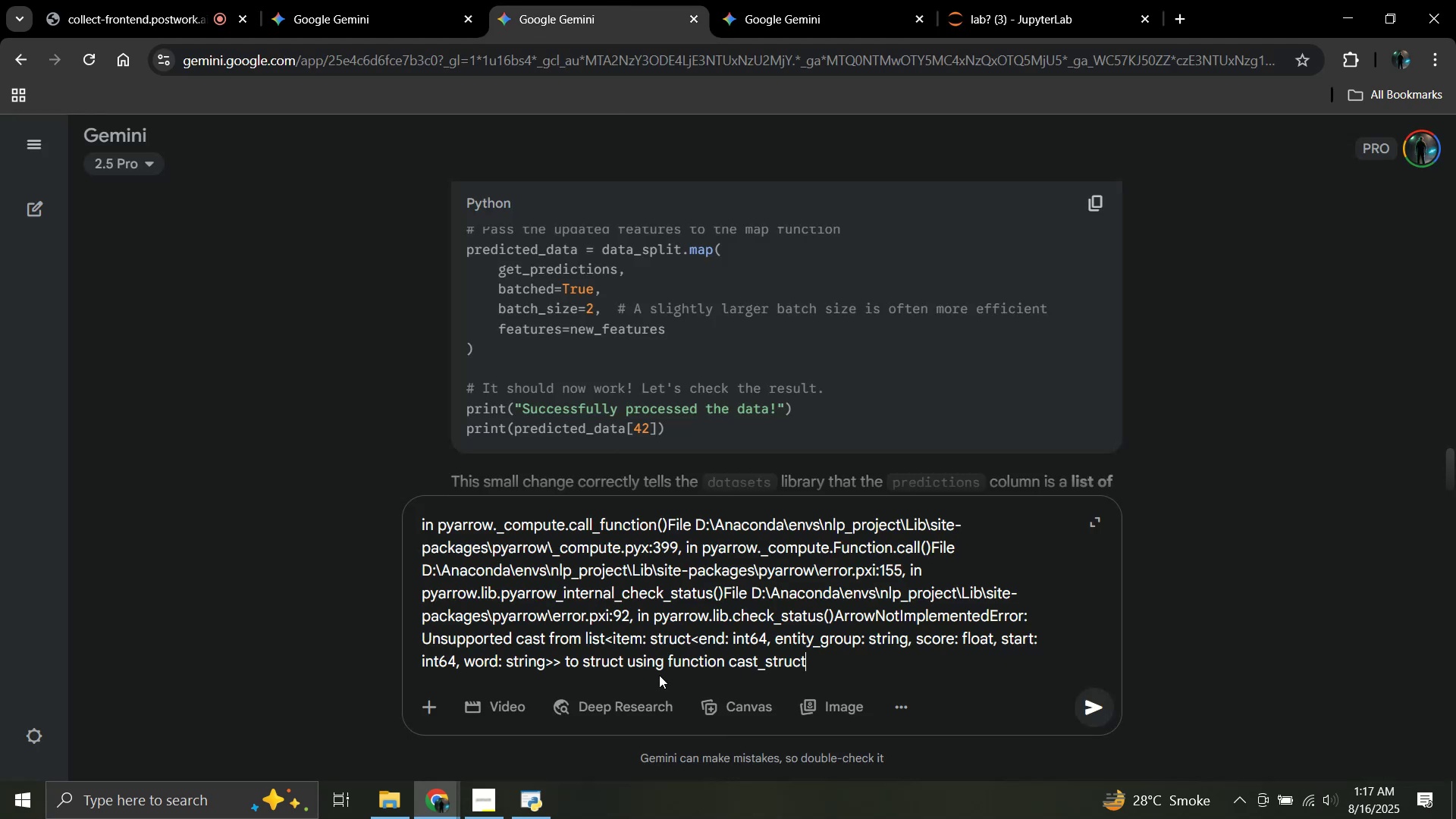 
key(Shift+Enter)
 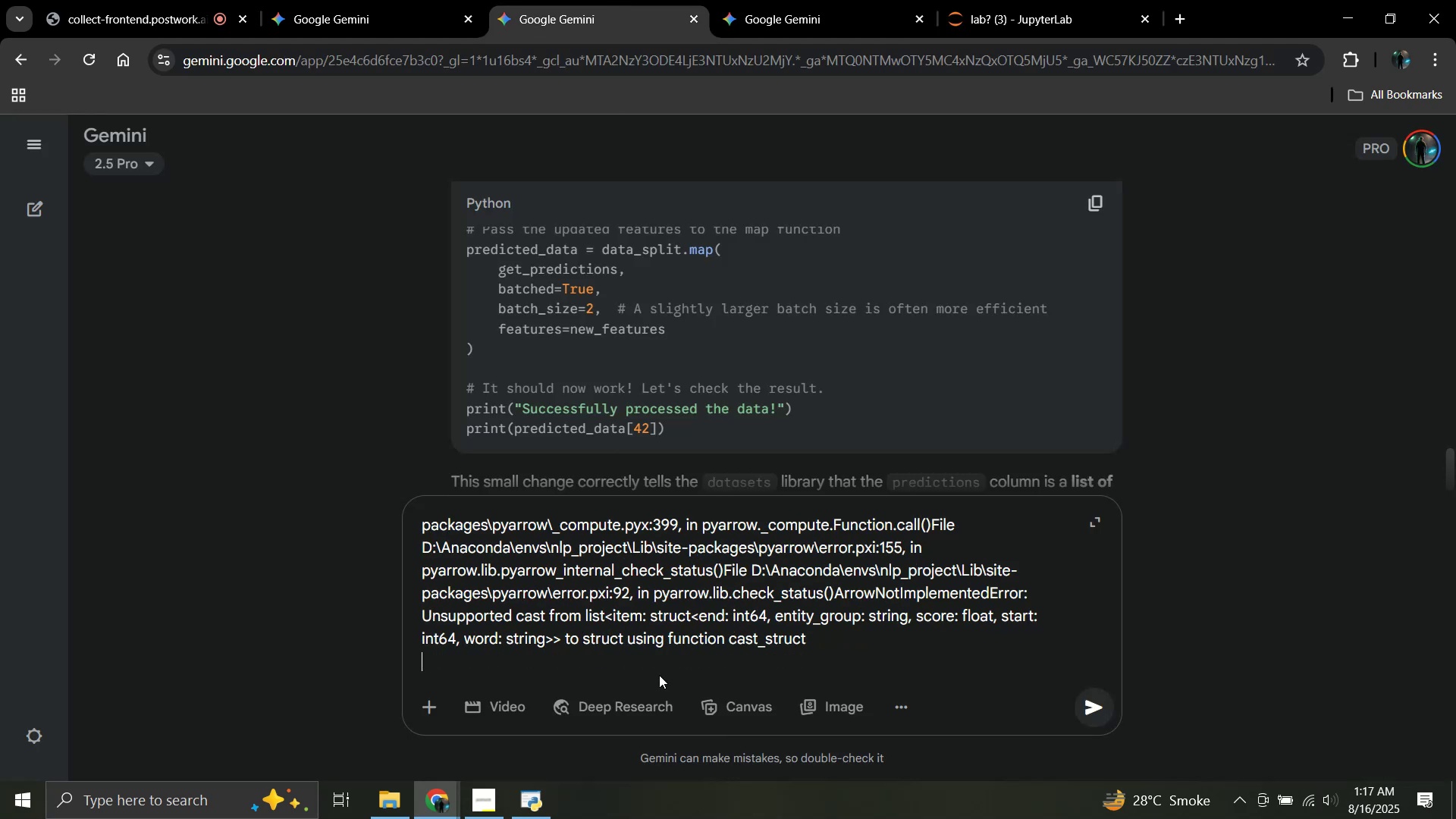 
key(Shift+Enter)
 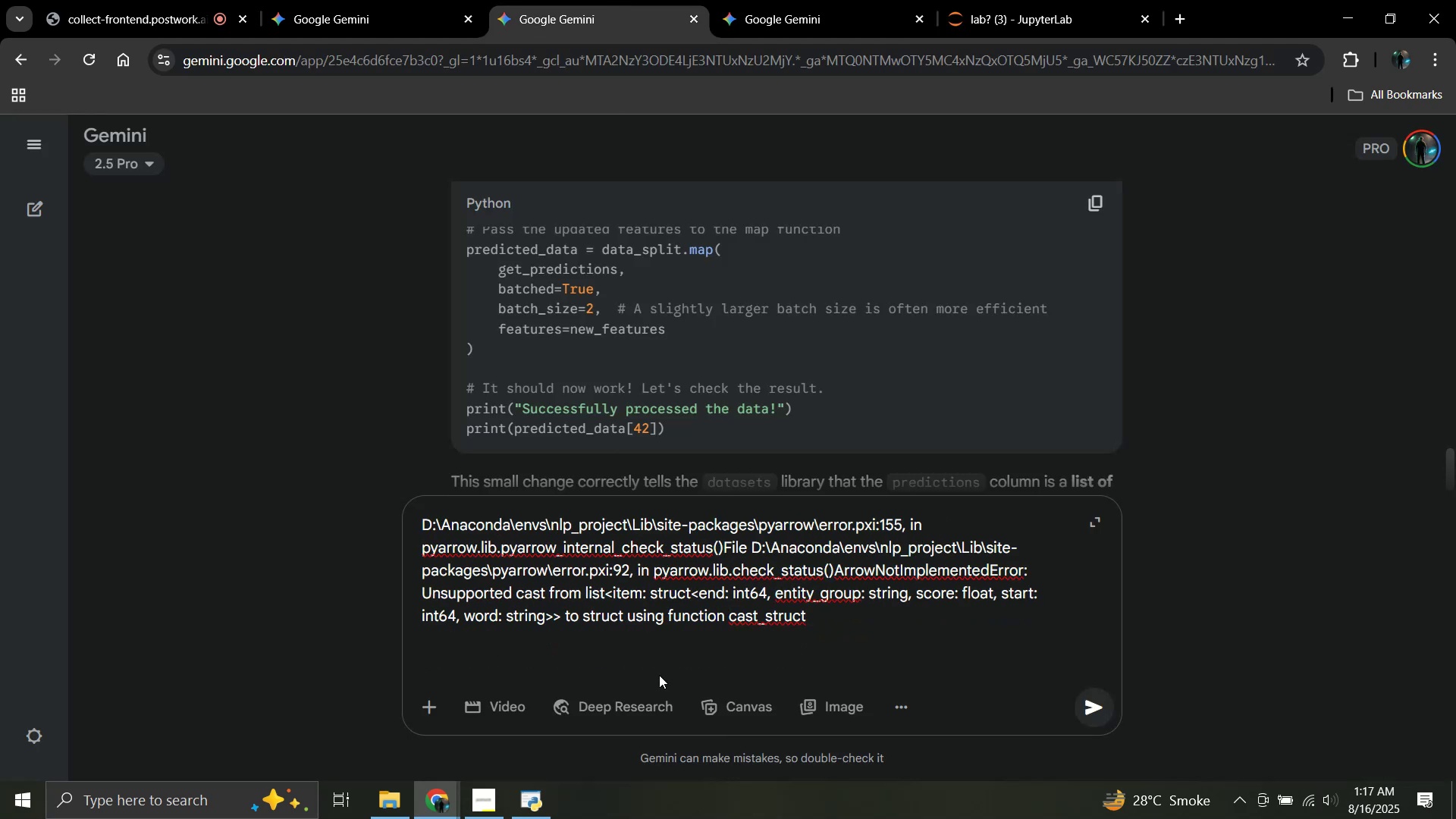 
type(ther )
key(Backspace)
type(e has been consistent r)
key(Backspace)
type(errors with this cell. whats the main issue?)
 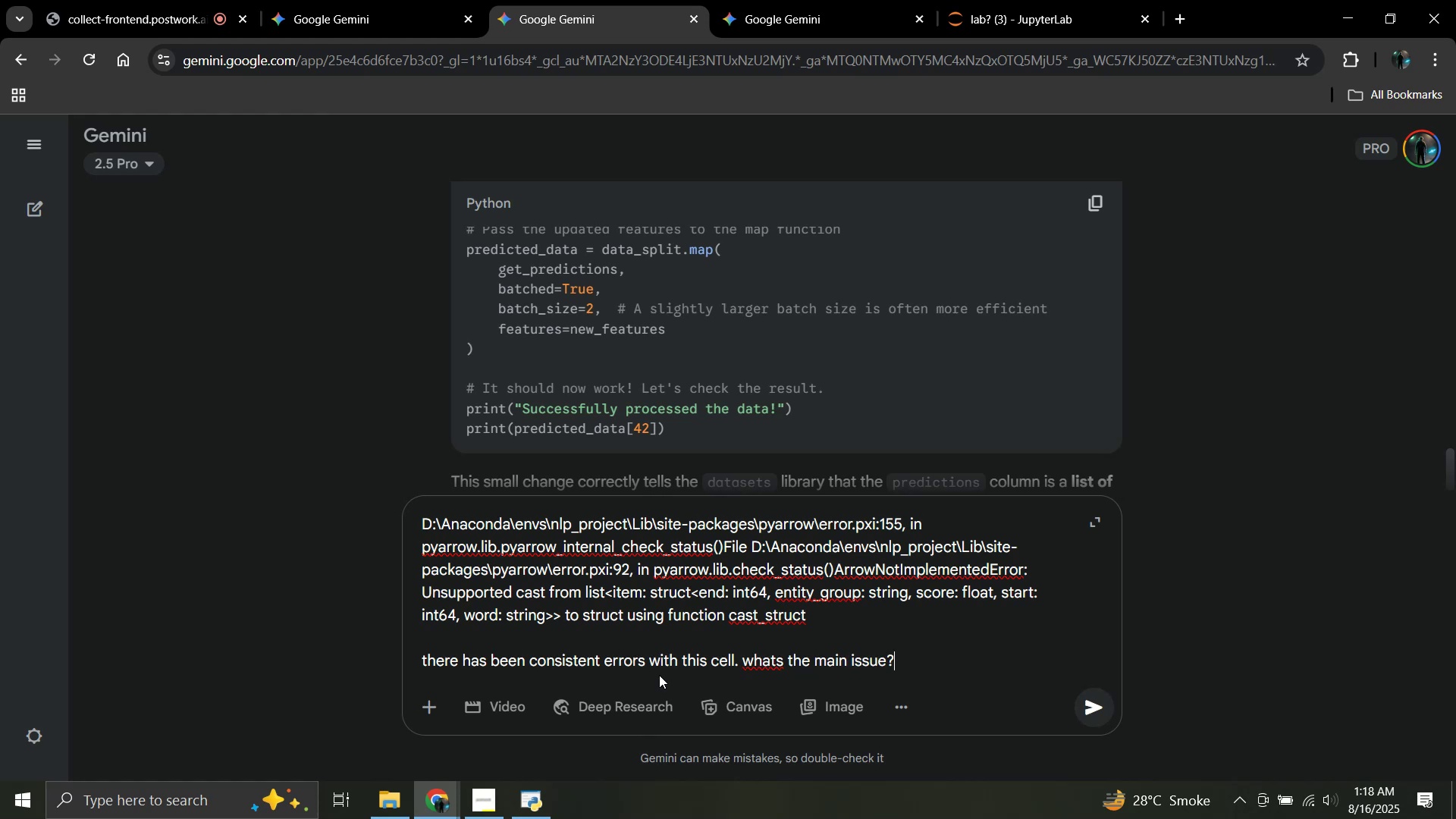 
key(Shift+Enter)
 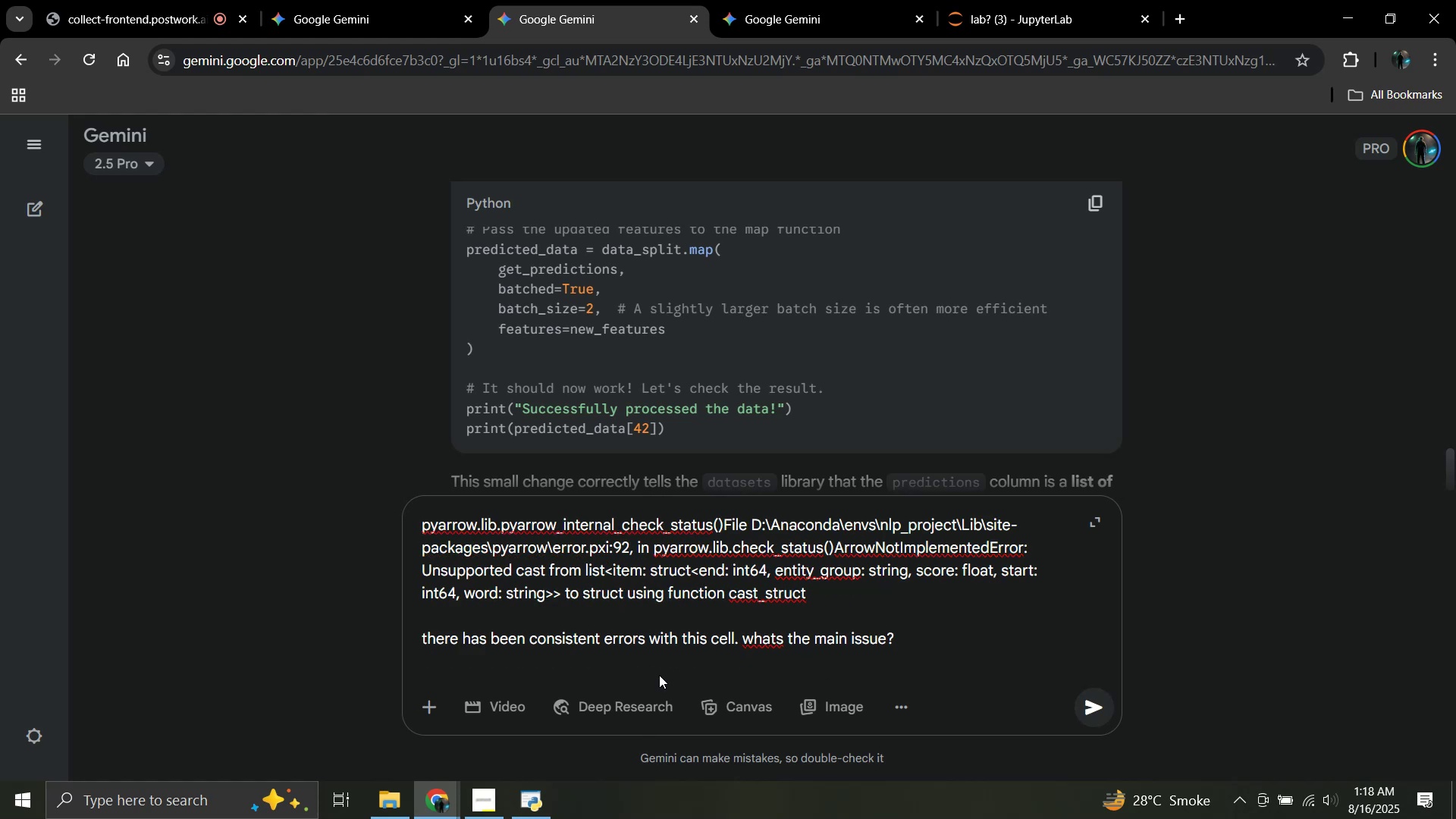 
type(fix it.)
 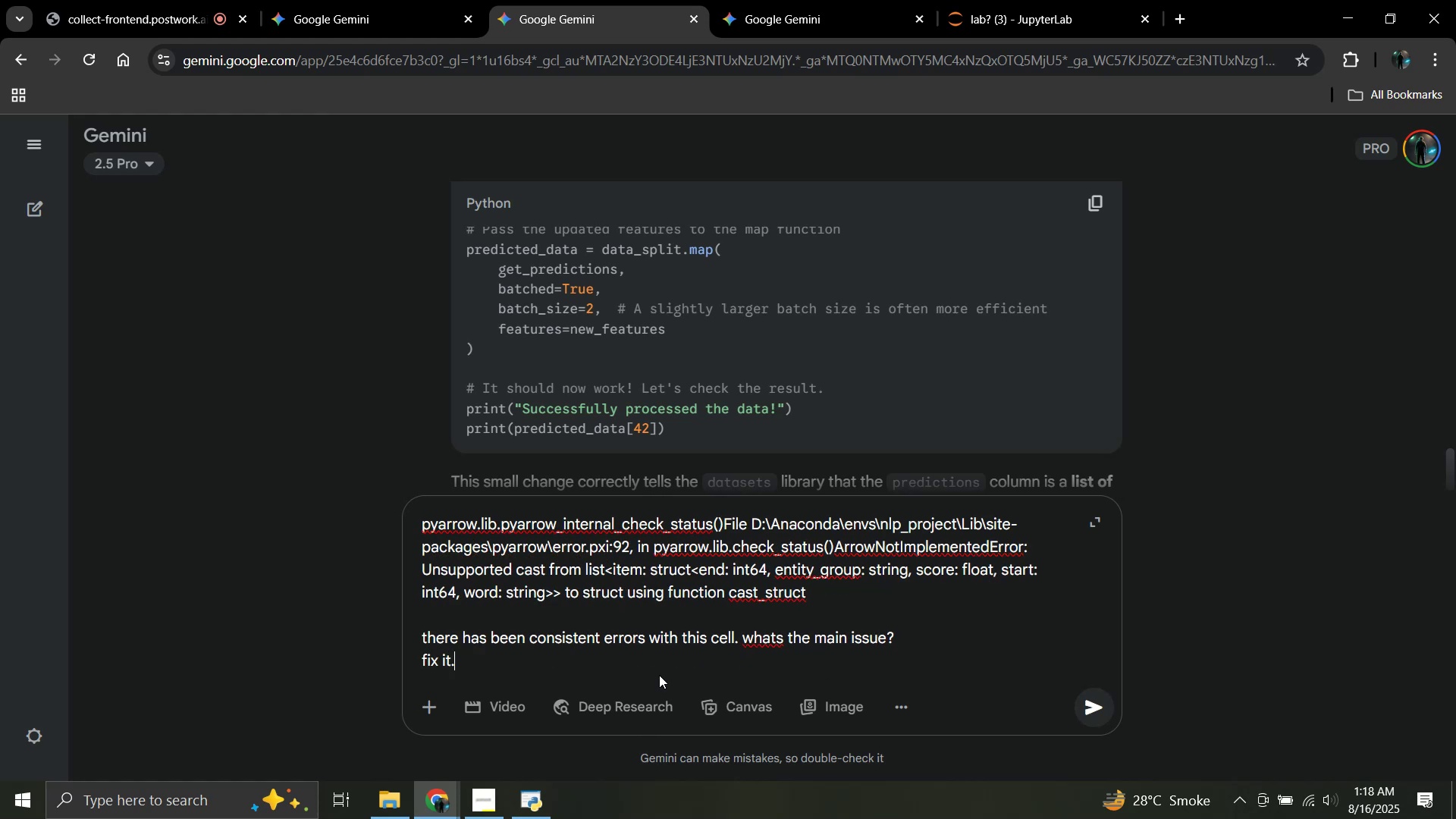 
key(Enter)
 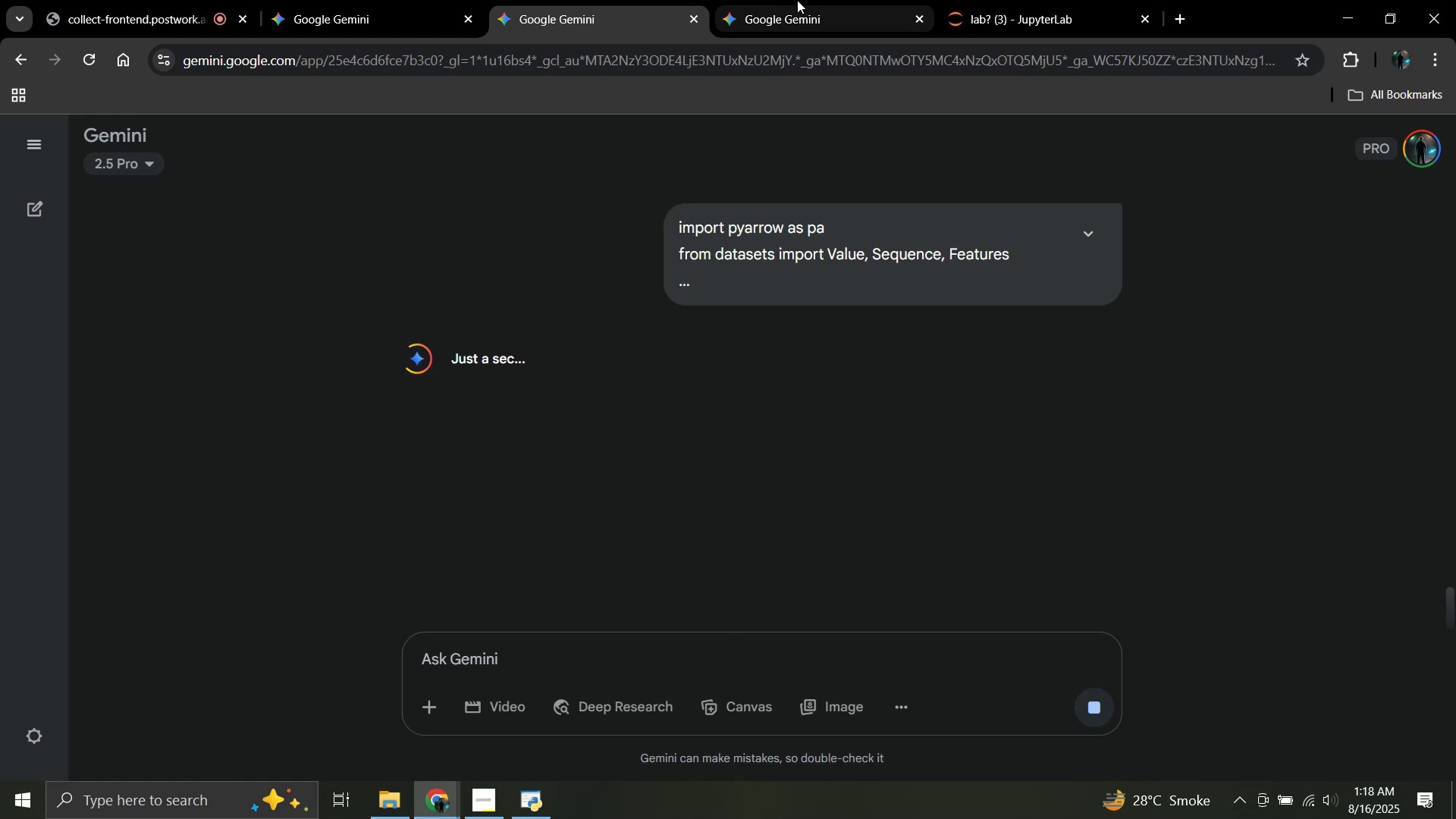 
left_click([1009, 0])
 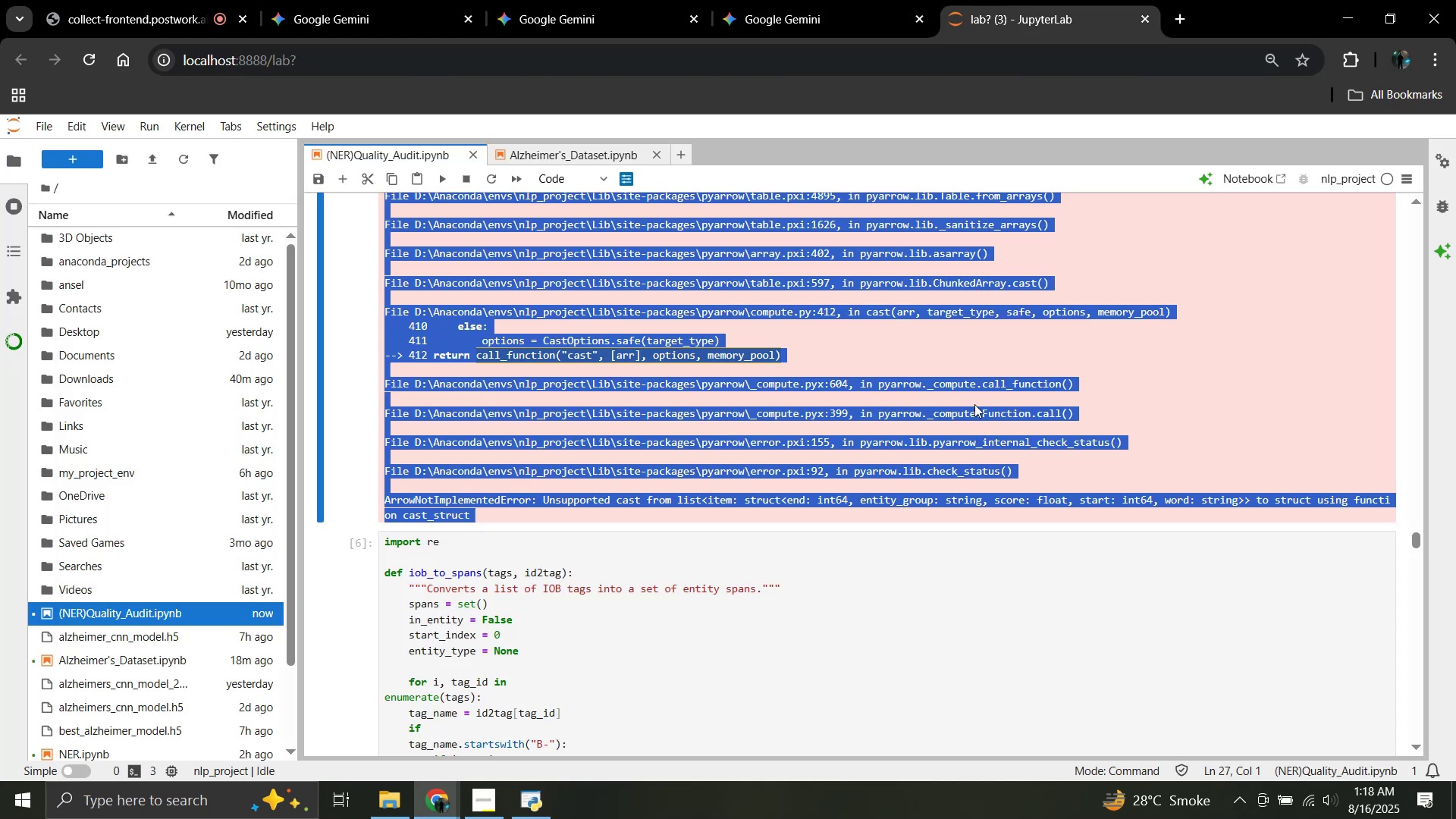 
left_click([542, 522])
 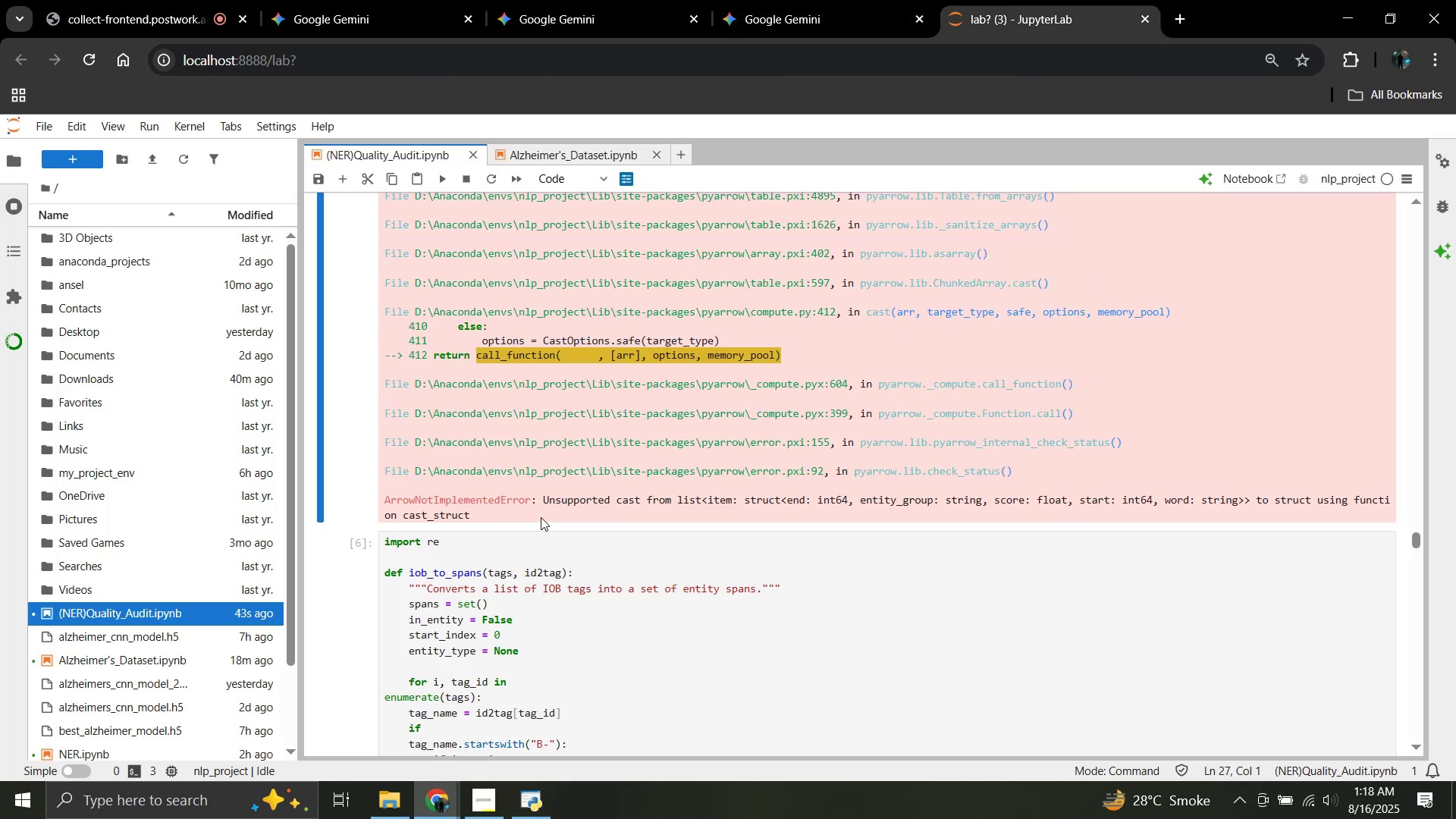 
scroll: coordinate [541, 513], scroll_direction: up, amount: 20.0
 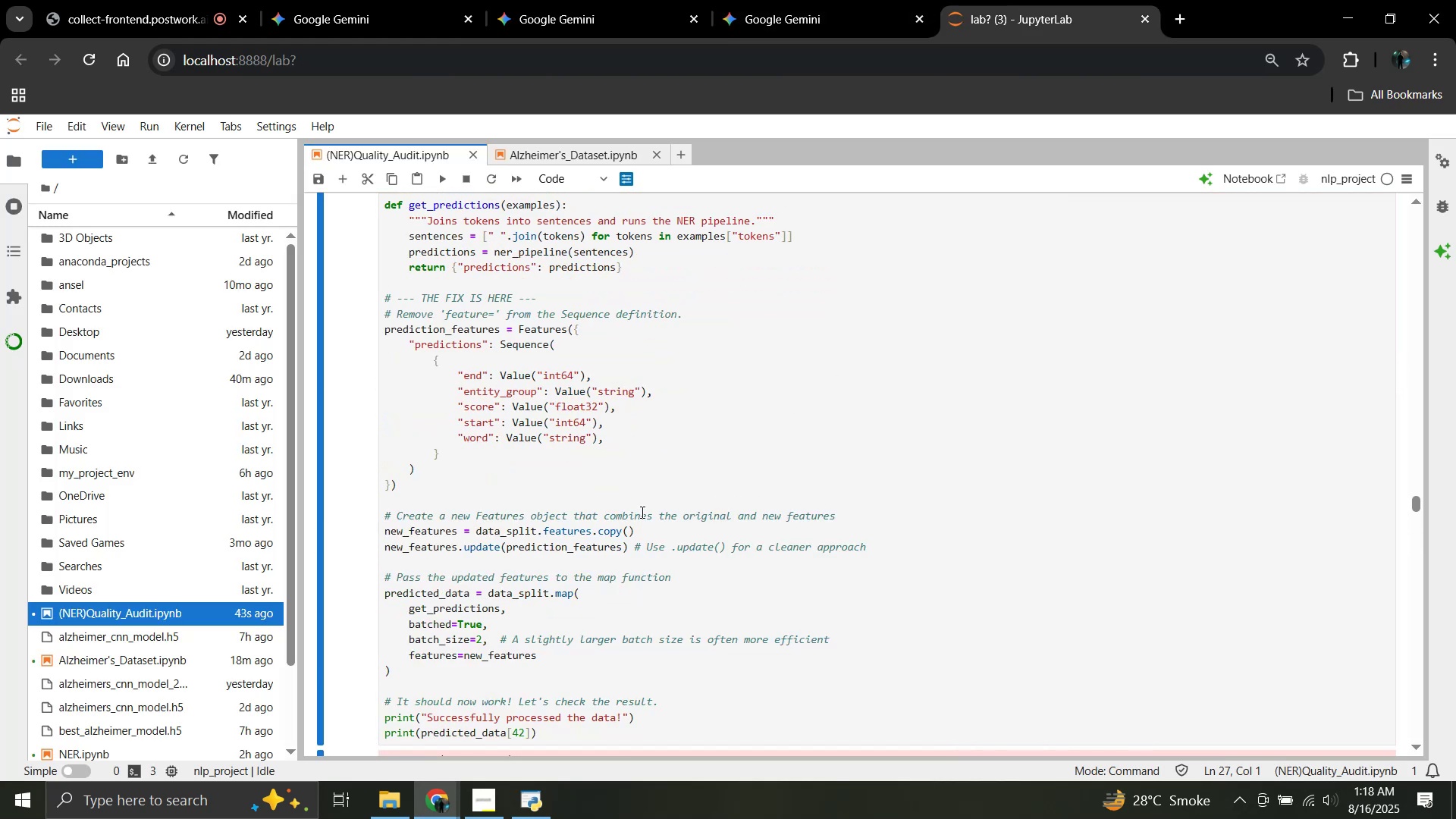 
scroll: coordinate [639, 519], scroll_direction: down, amount: 2.0
 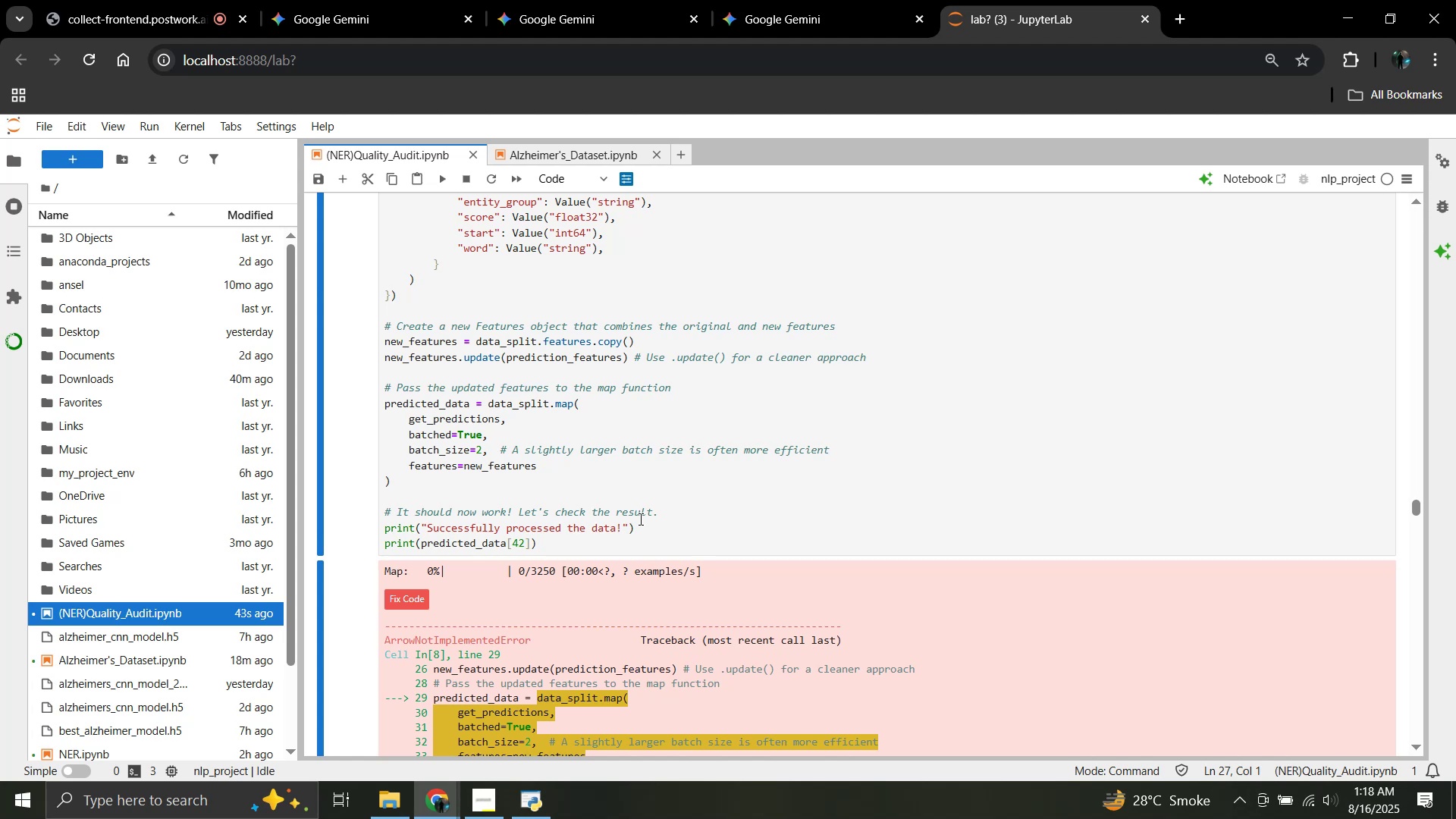 
wait(41.98)
 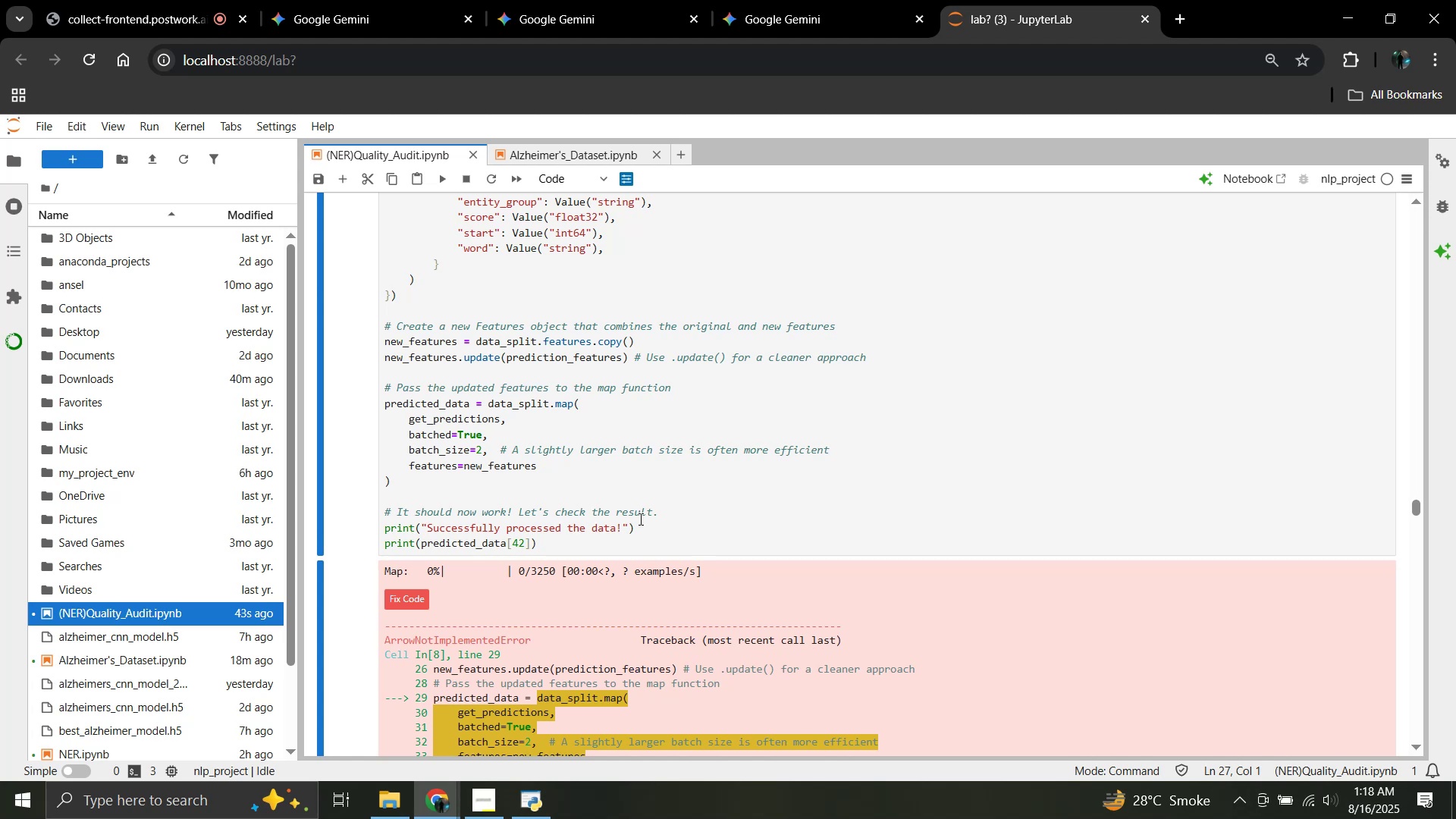 
left_click([588, 0])
 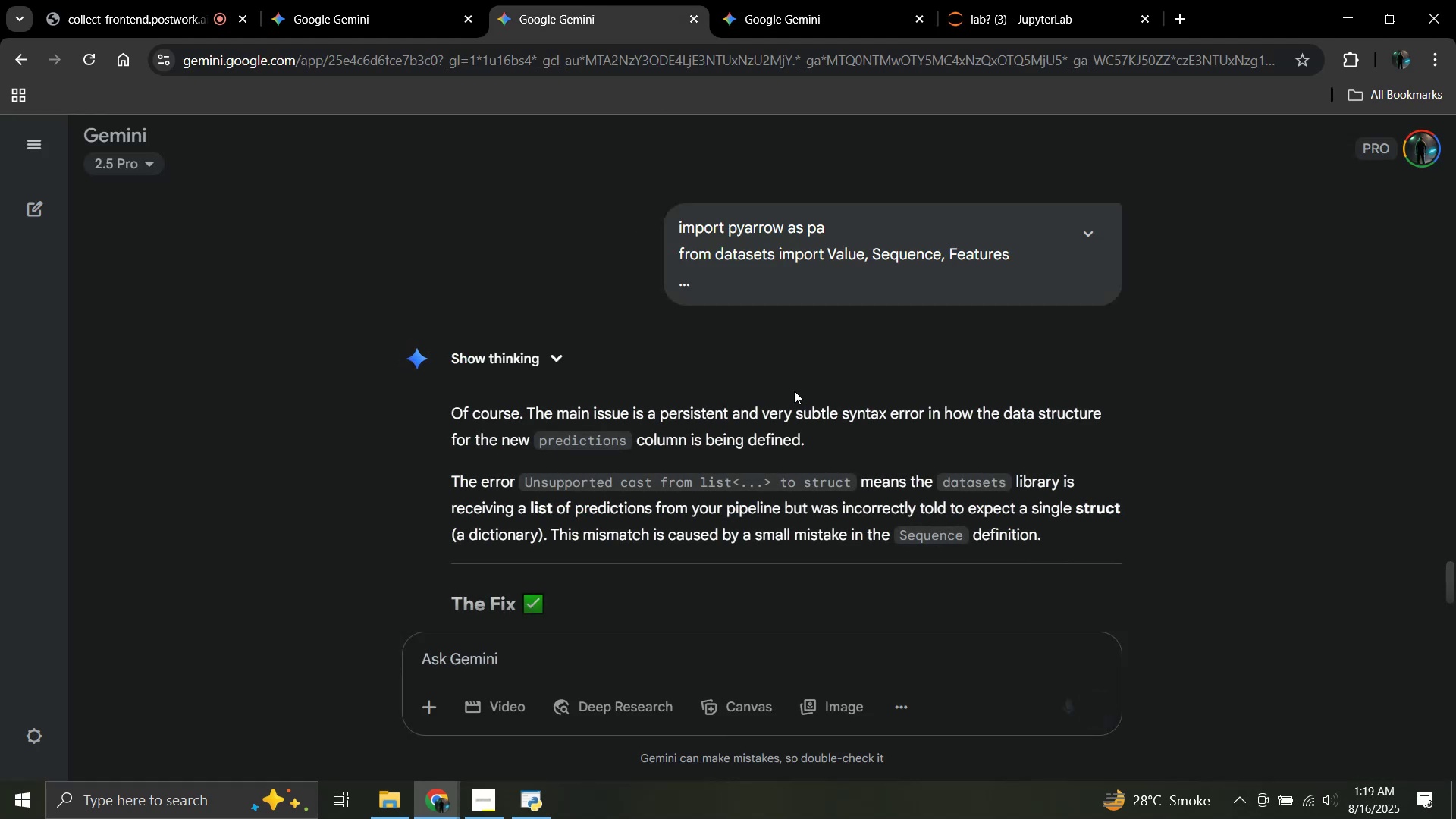 
scroll: coordinate [792, 391], scroll_direction: down, amount: 1.0
 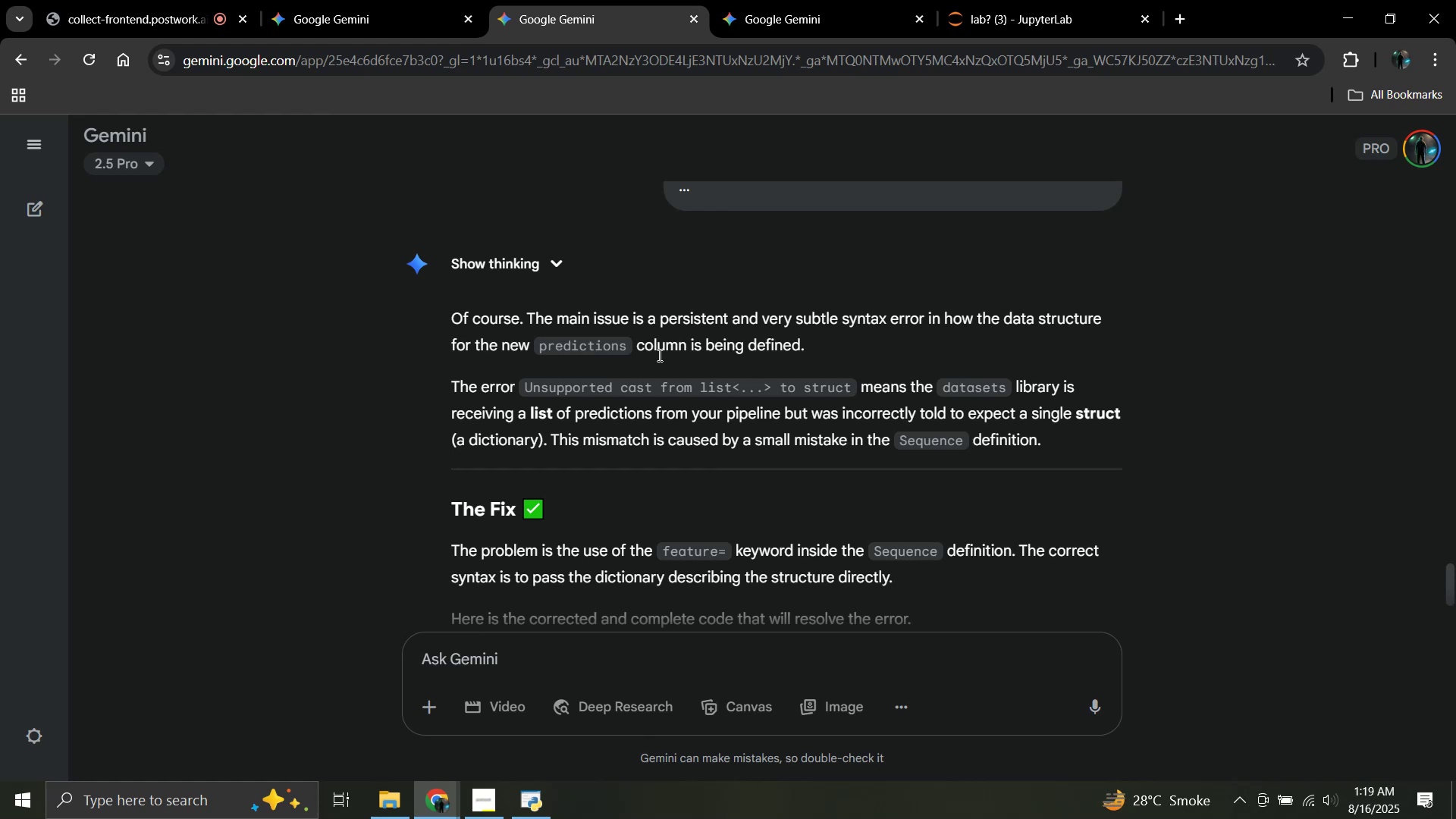 
wait(25.94)
 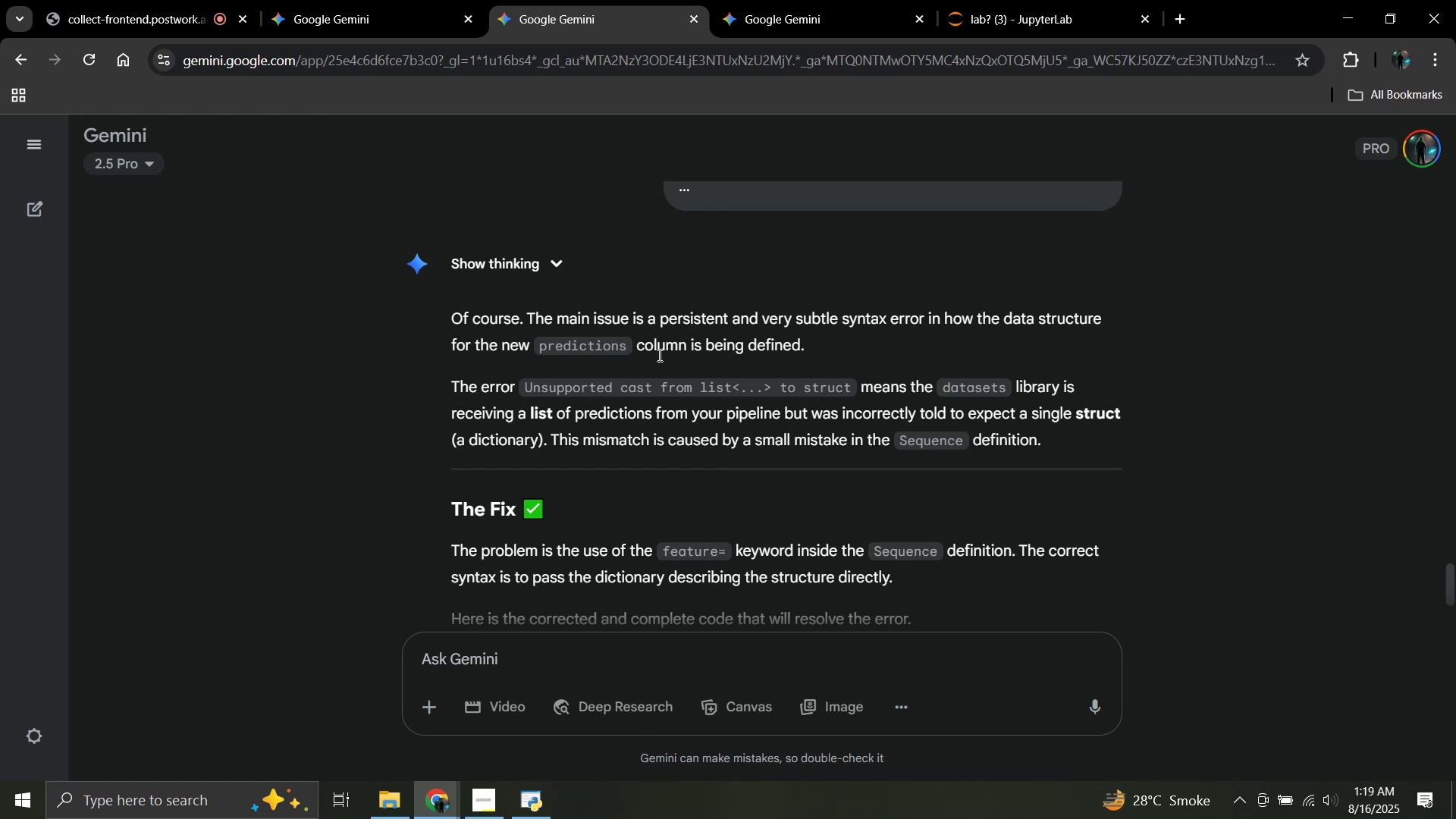 
scroll: coordinate [912, 423], scroll_direction: down, amount: 21.0
 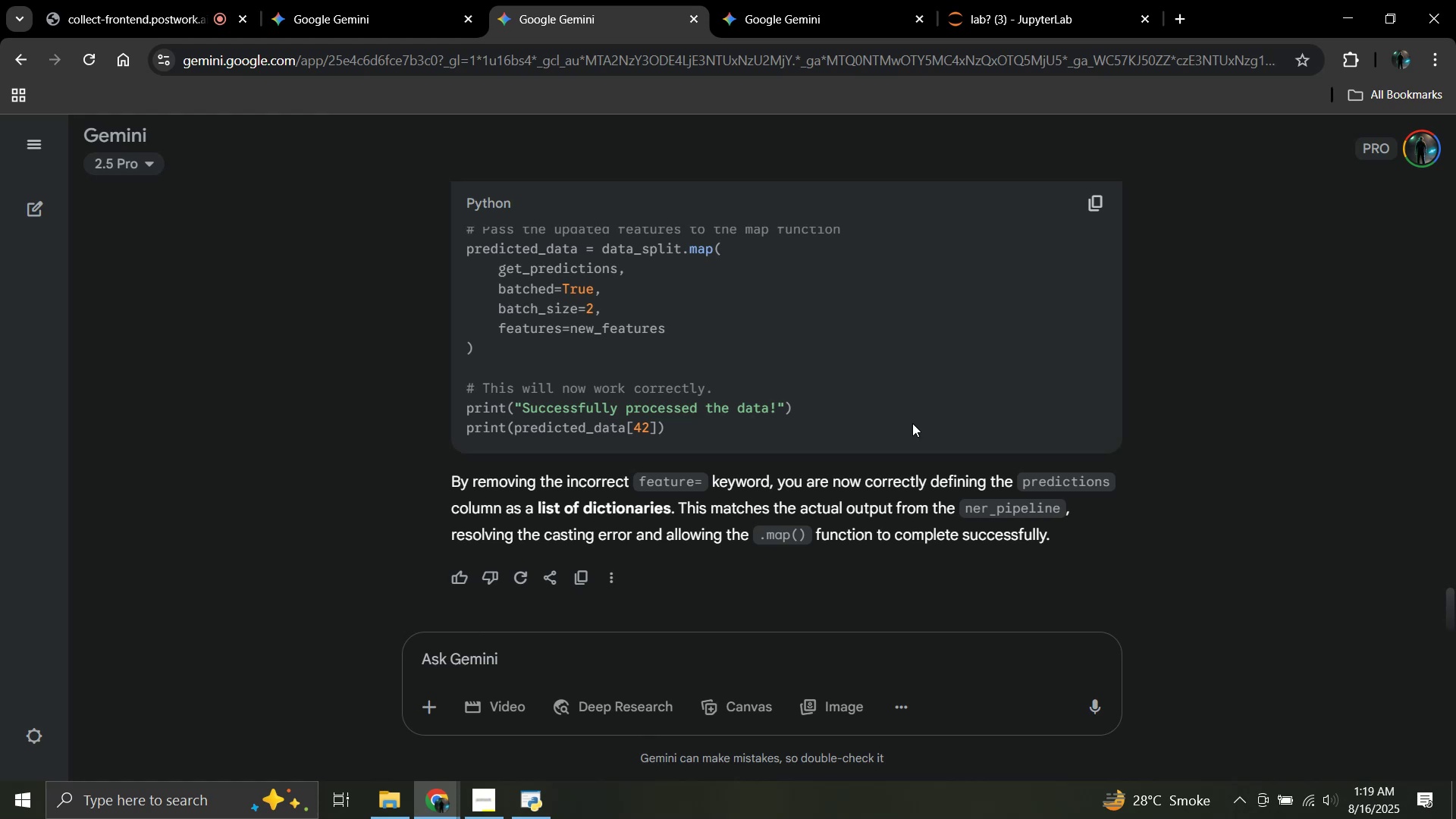 
wait(23.71)
 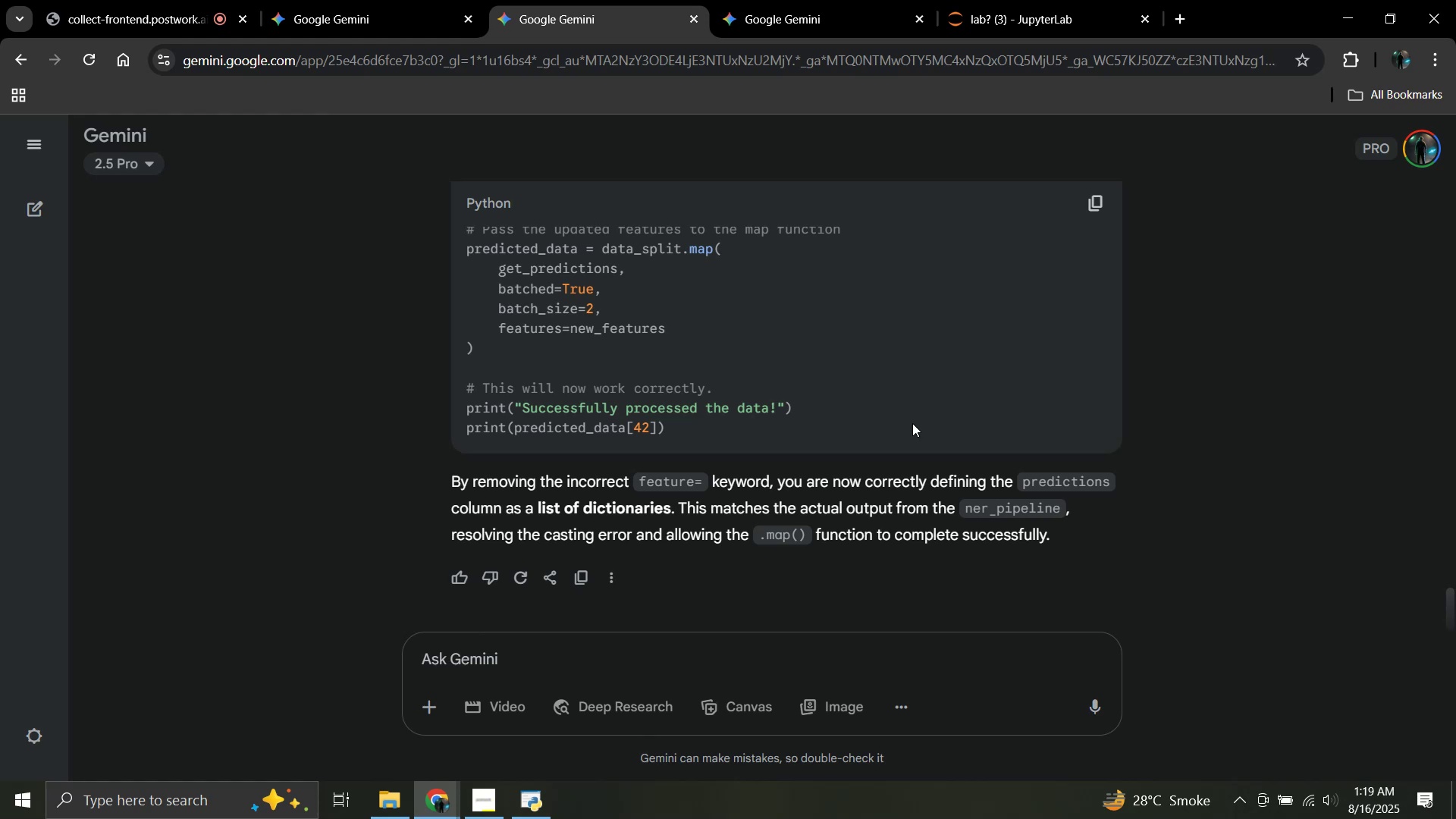 
left_click([804, 427])
 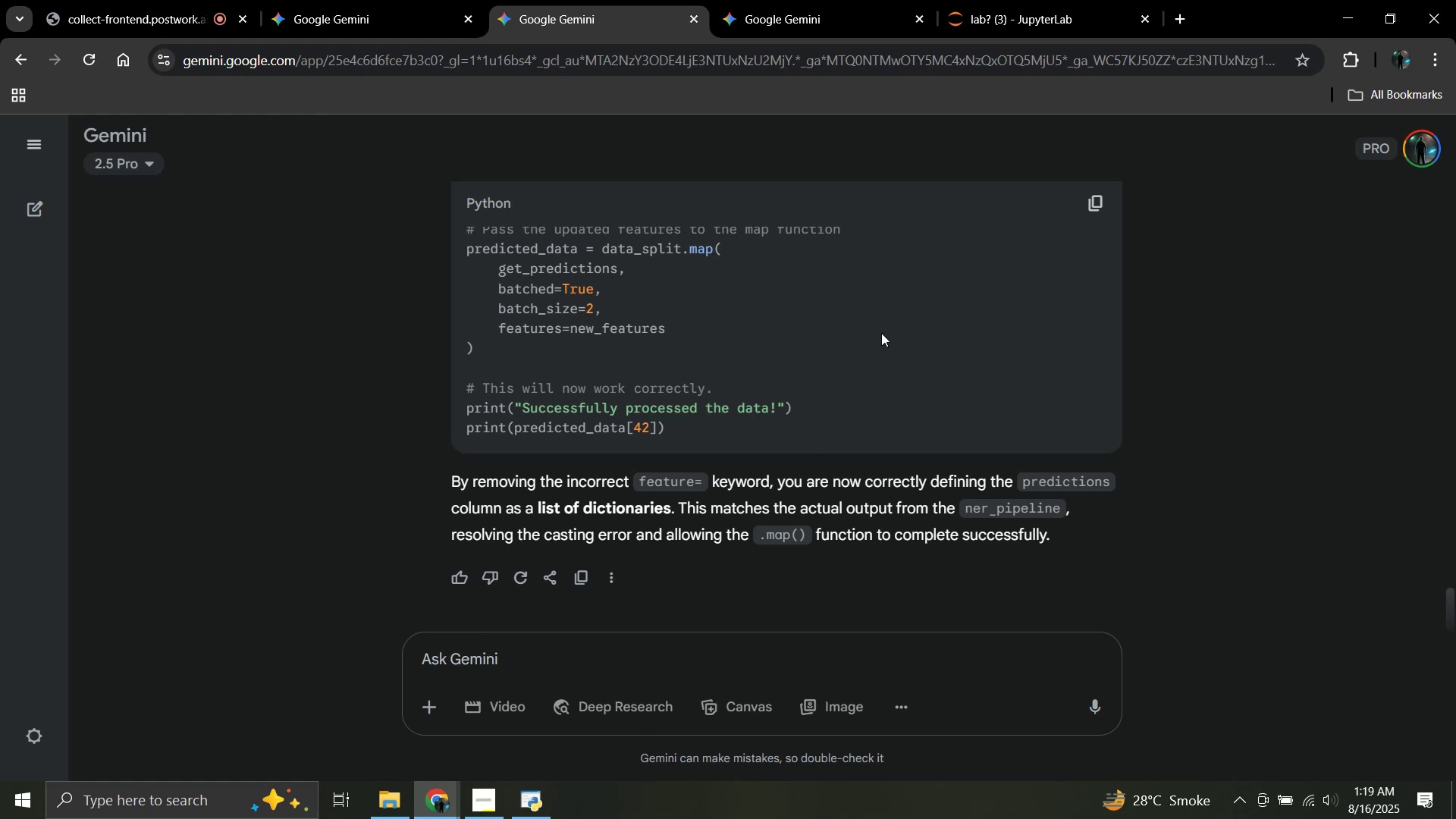 
key(W)
 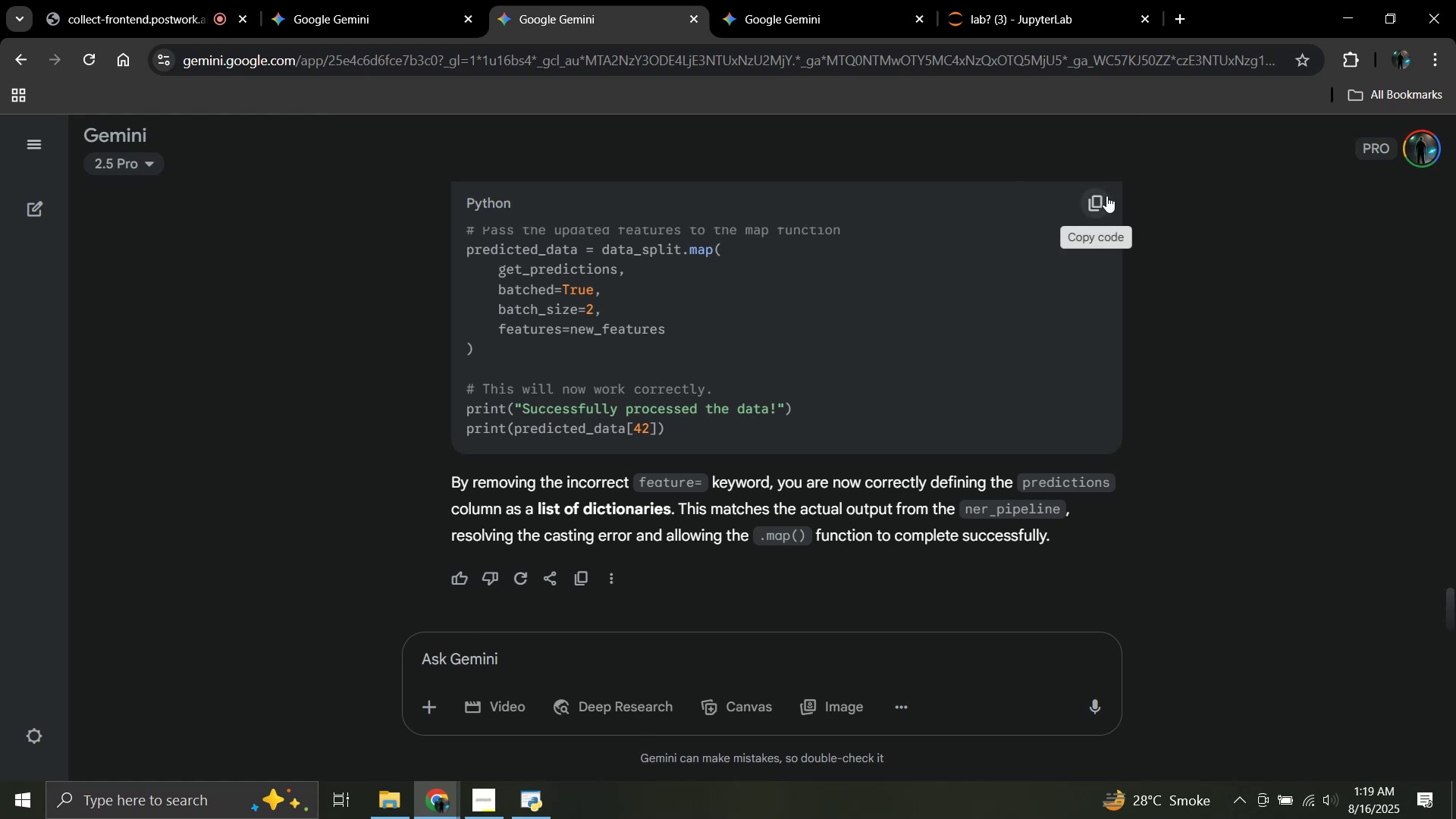 
left_click([1106, 197])
 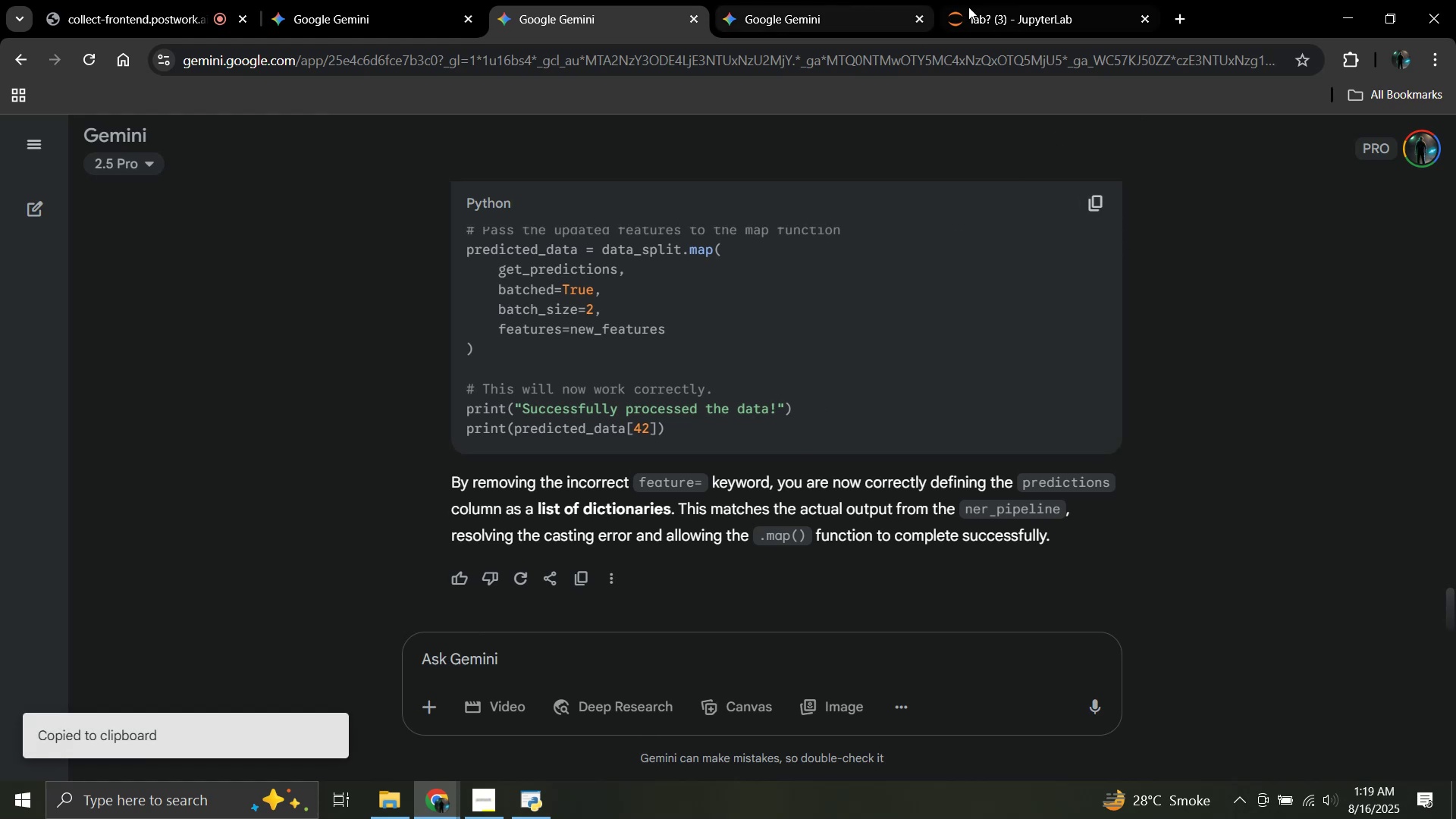 
left_click([968, 7])
 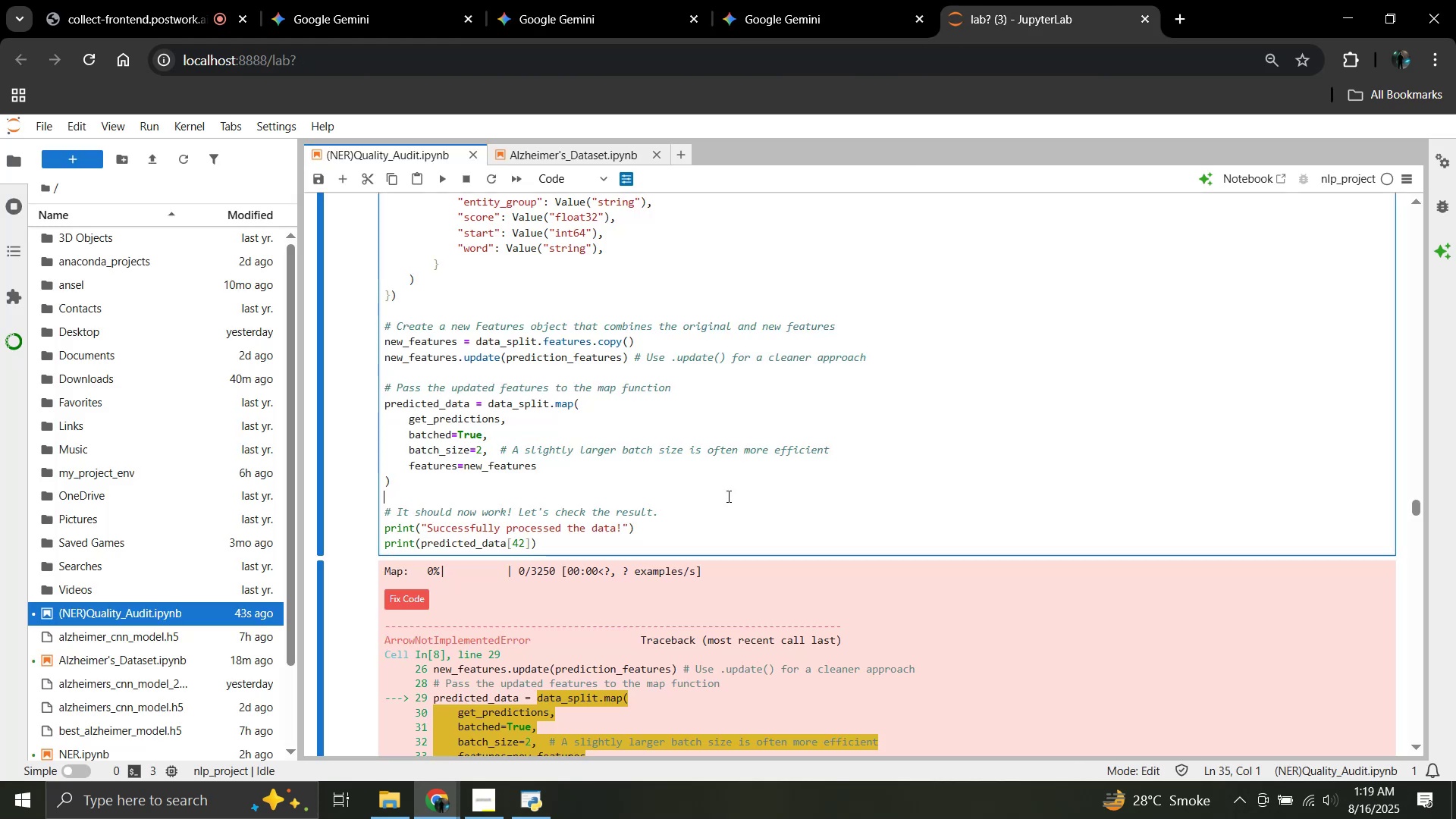 
key(Control+A)
 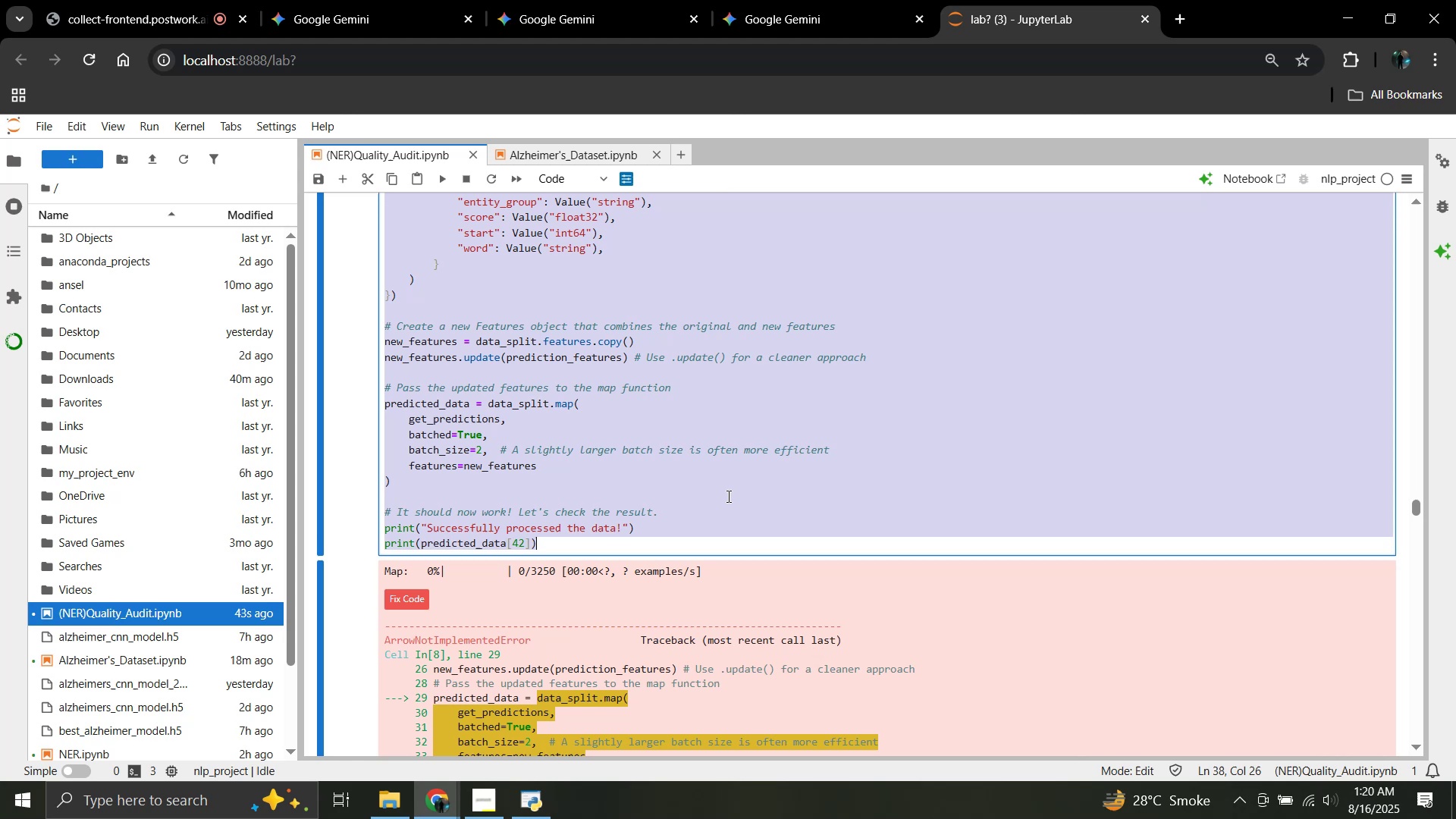 
key(Control+V)
 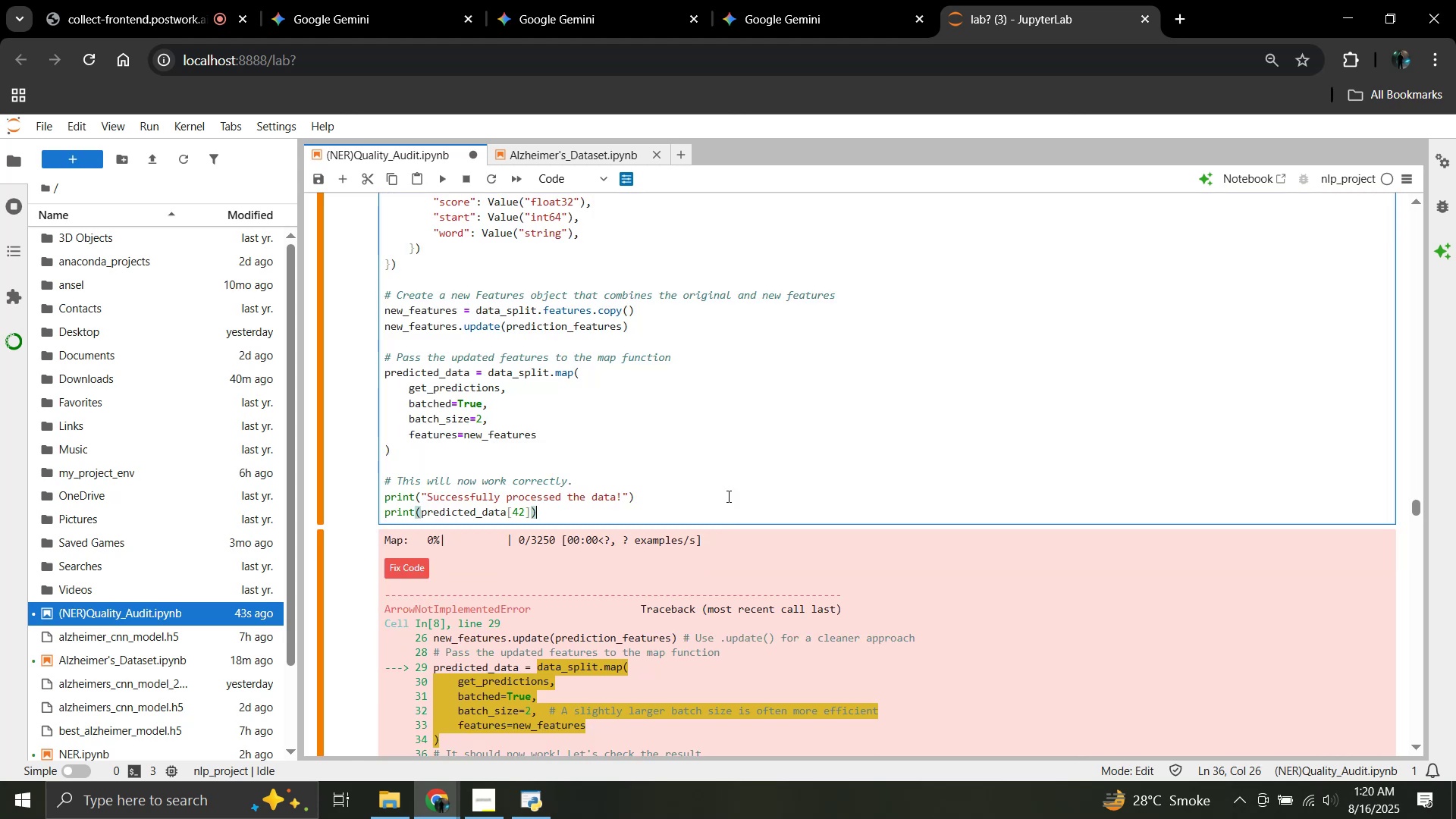 
key(Shift+Enter)
 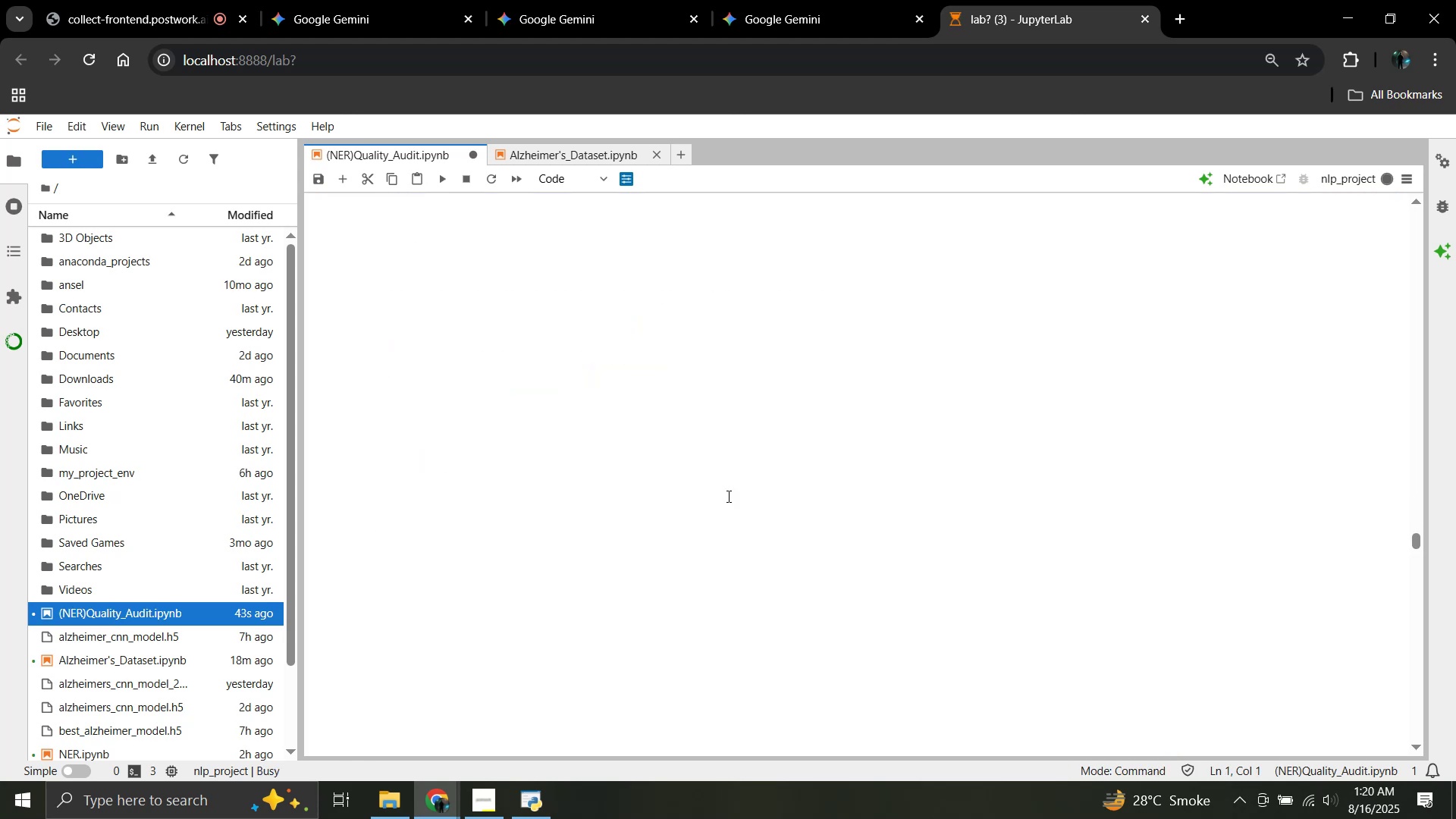 
scroll: coordinate [727, 496], scroll_direction: up, amount: 25.0
 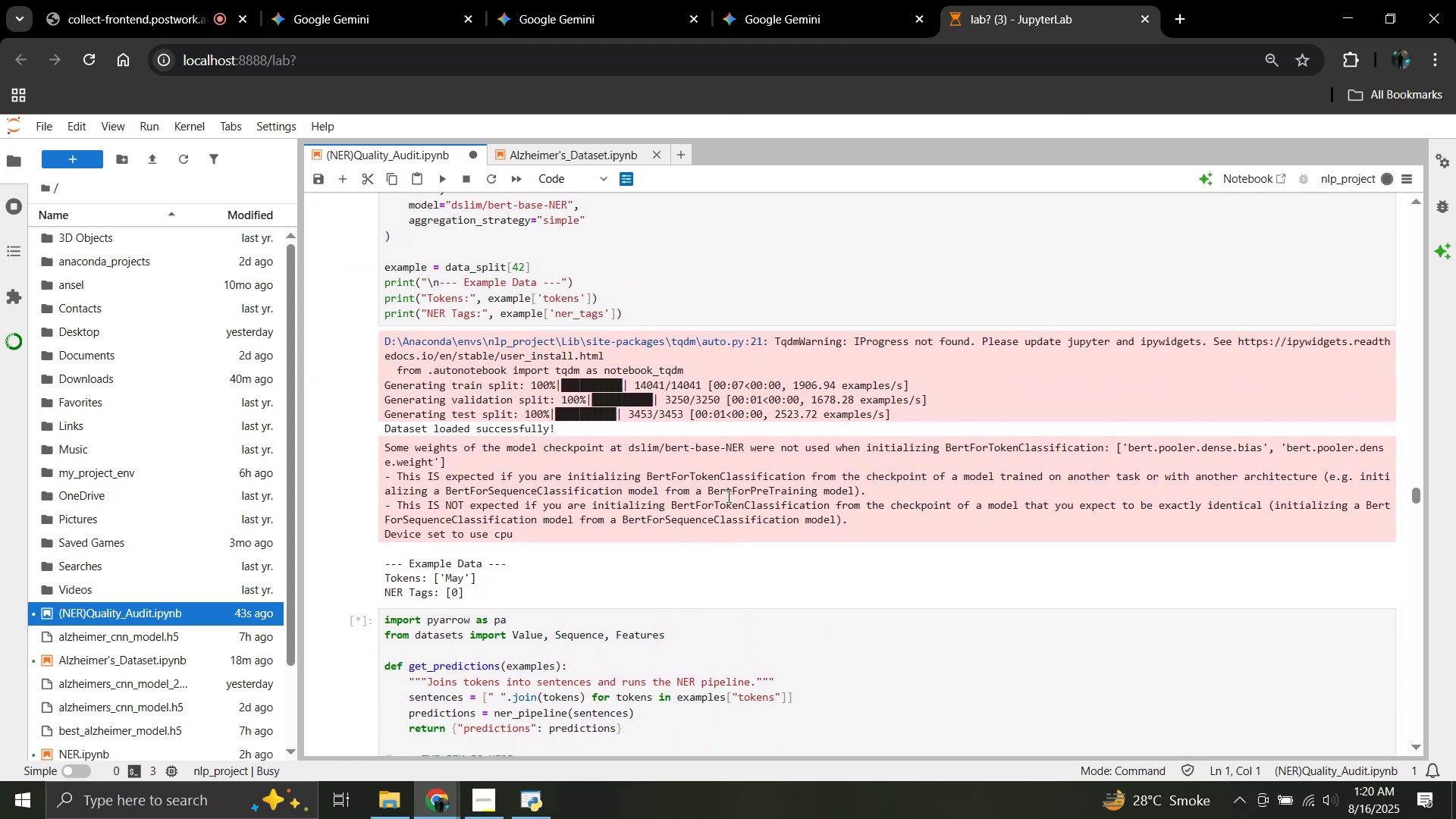 
scroll: coordinate [727, 496], scroll_direction: down, amount: 2.0
 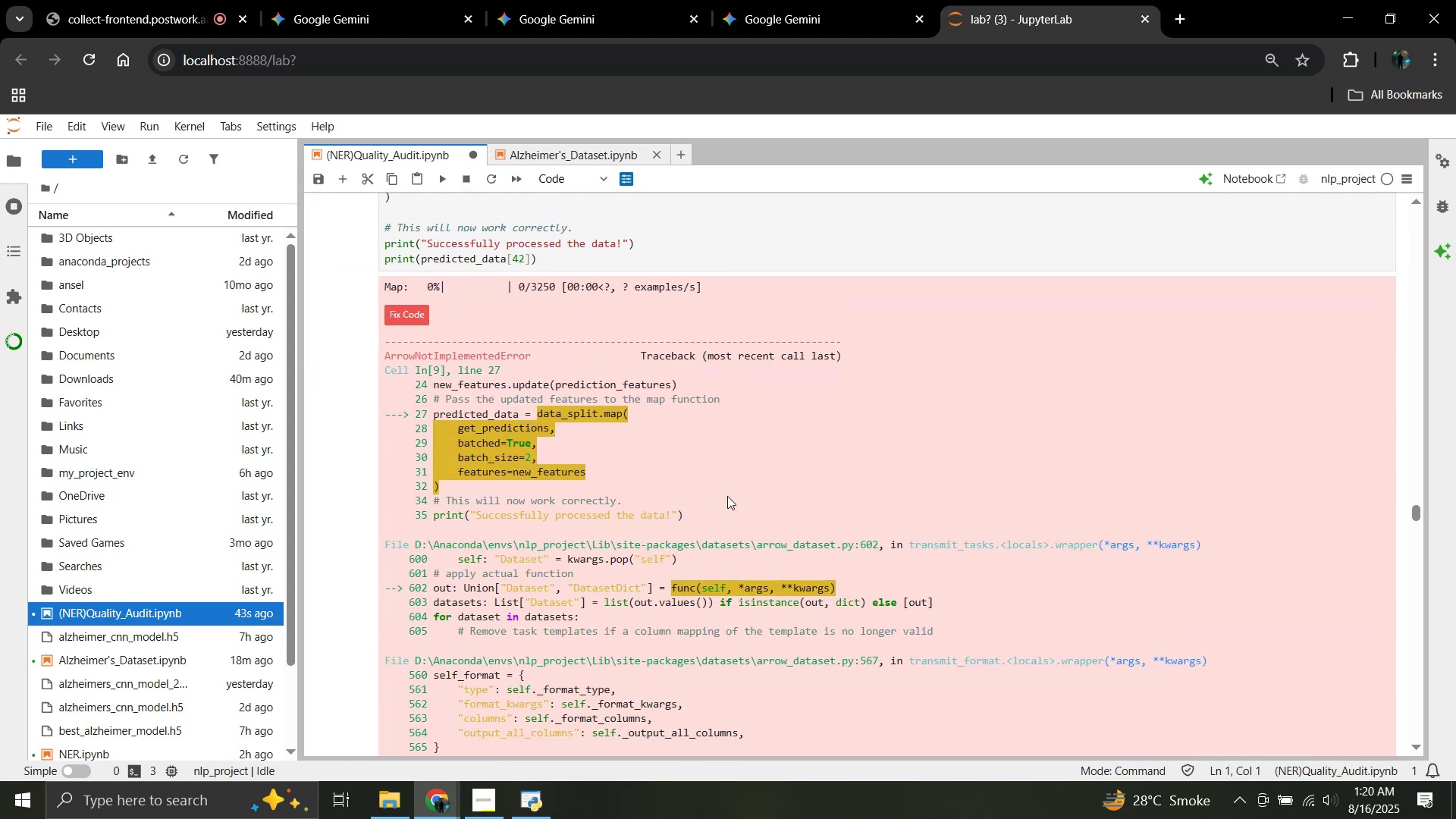 
scroll: coordinate [727, 496], scroll_direction: up, amount: 3.0
 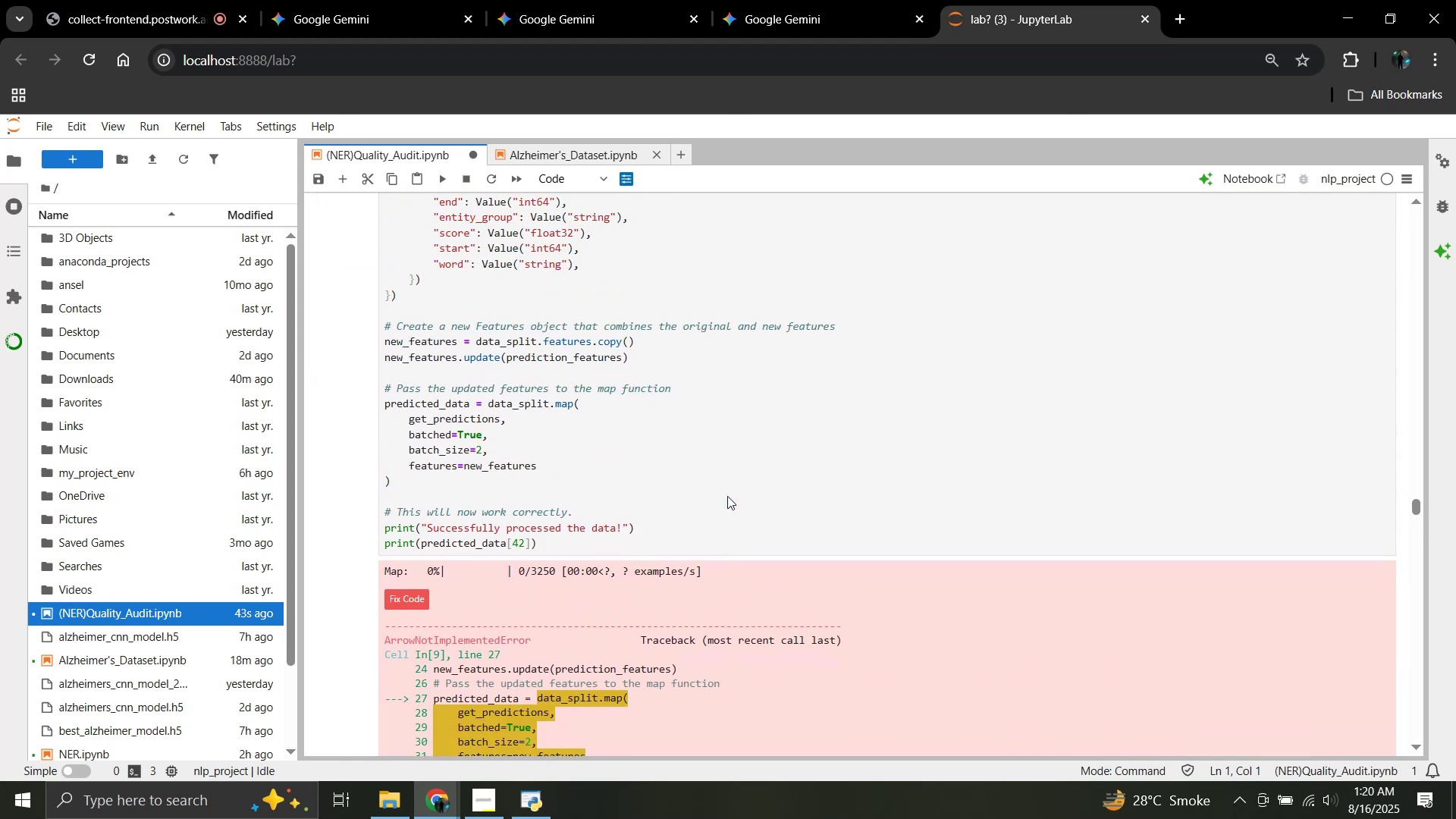 
scroll: coordinate [727, 496], scroll_direction: down, amount: 18.0
 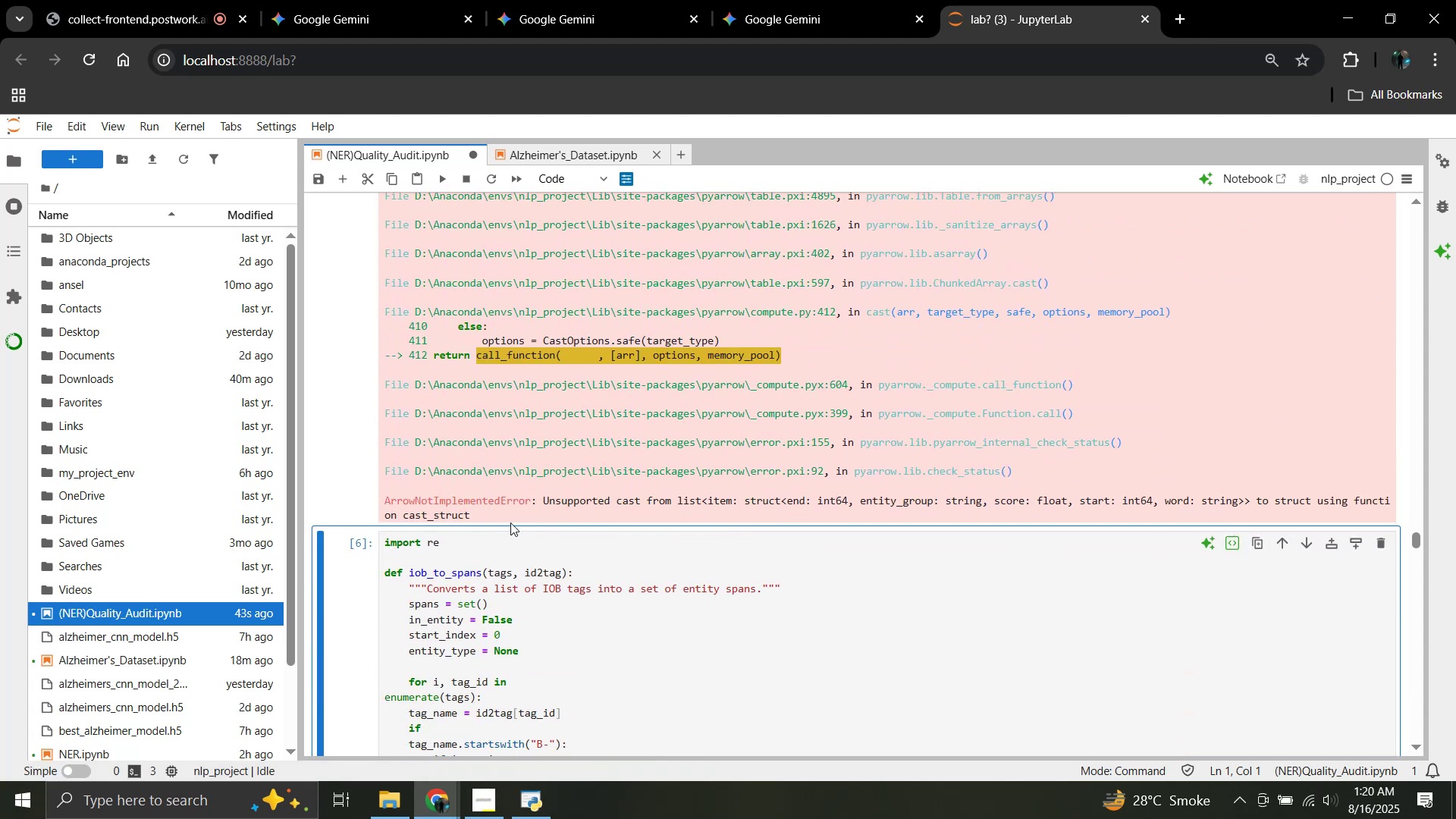 
left_click_drag(start_coordinate=[489, 514], to_coordinate=[397, 465])
 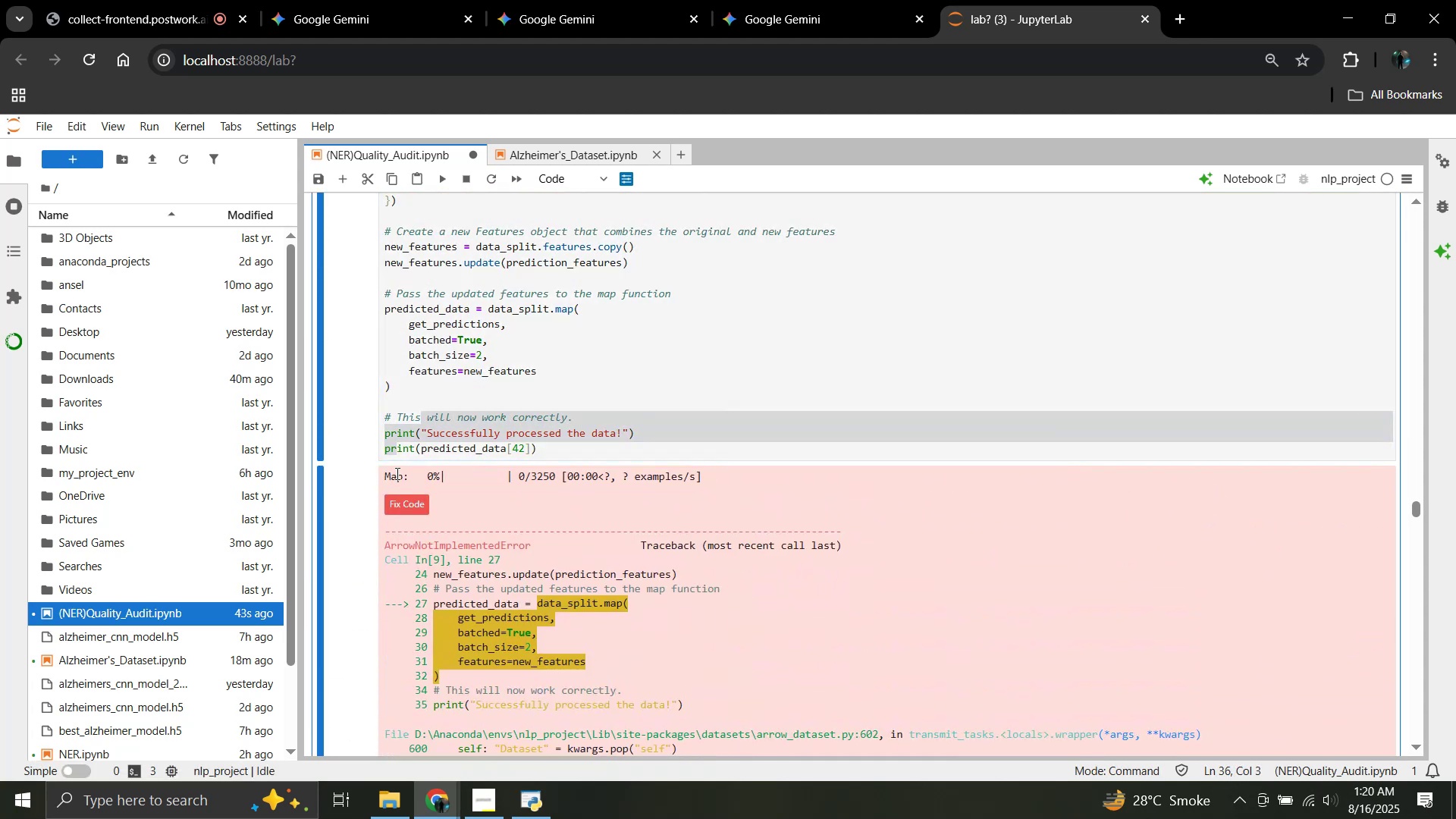 
scroll: coordinate [425, 413], scroll_direction: up, amount: 17.0
 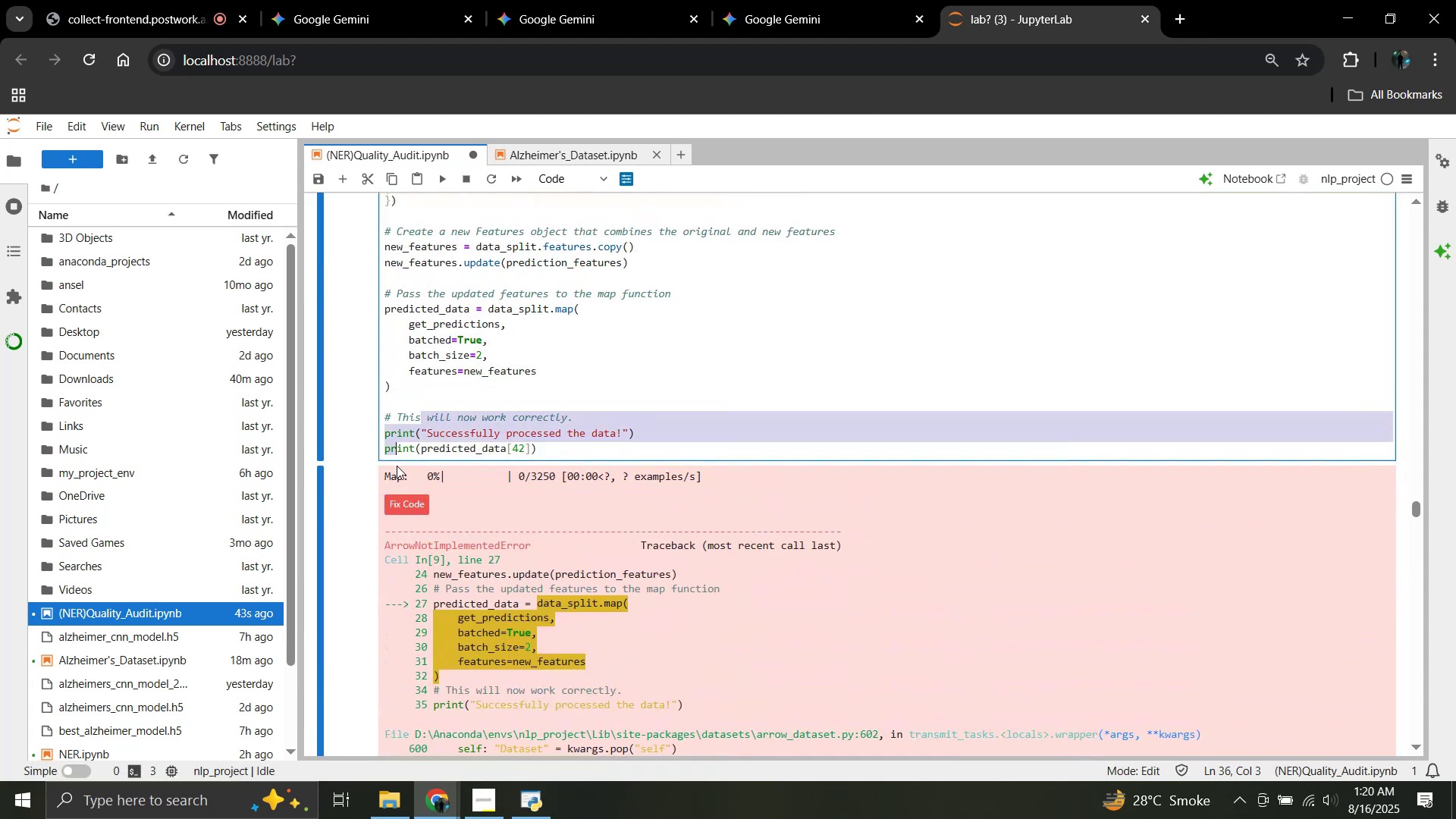 
left_click([396, 473])
 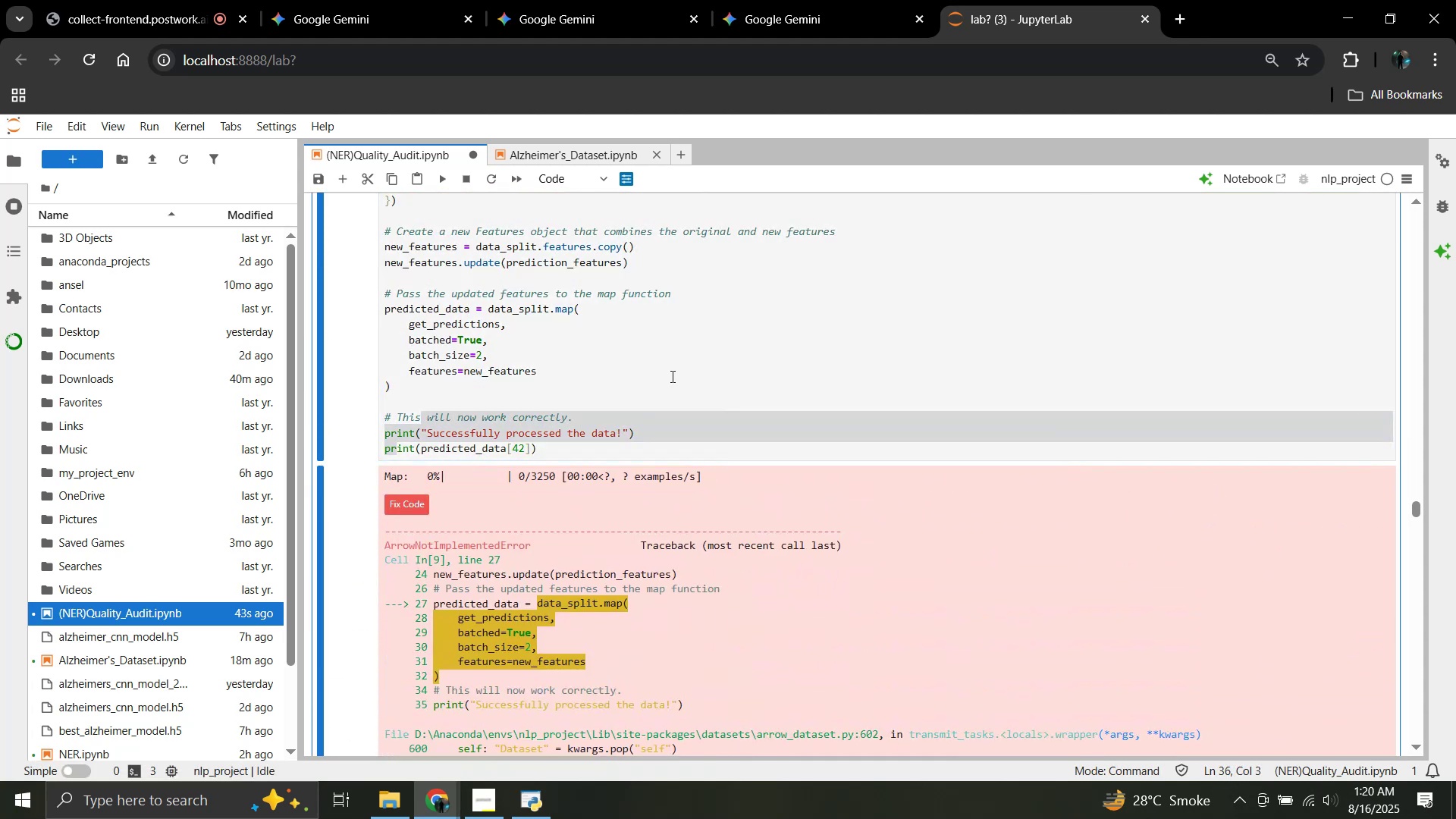 
left_click([671, 376])
 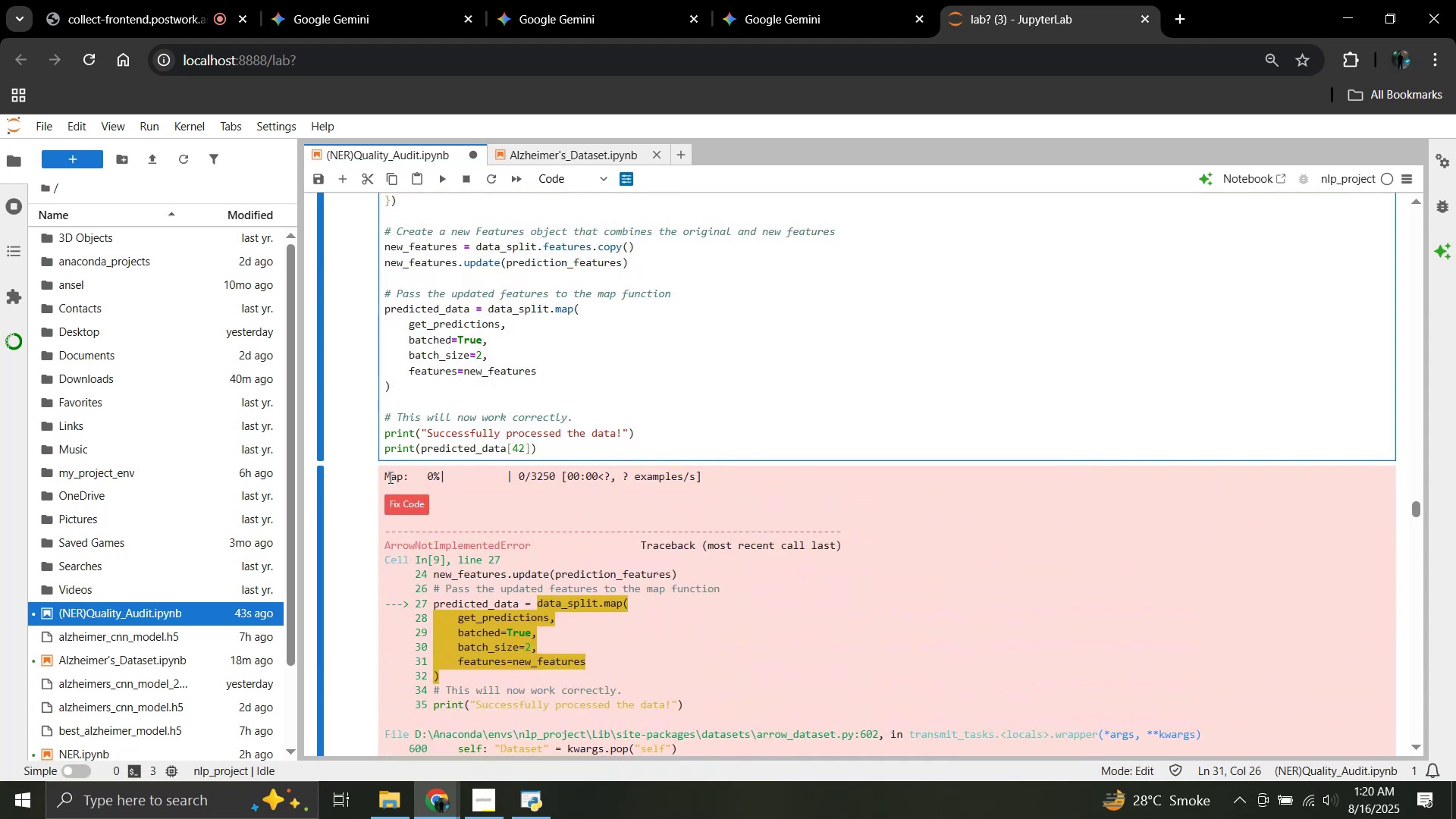 
left_click_drag(start_coordinate=[386, 478], to_coordinate=[532, 517])
 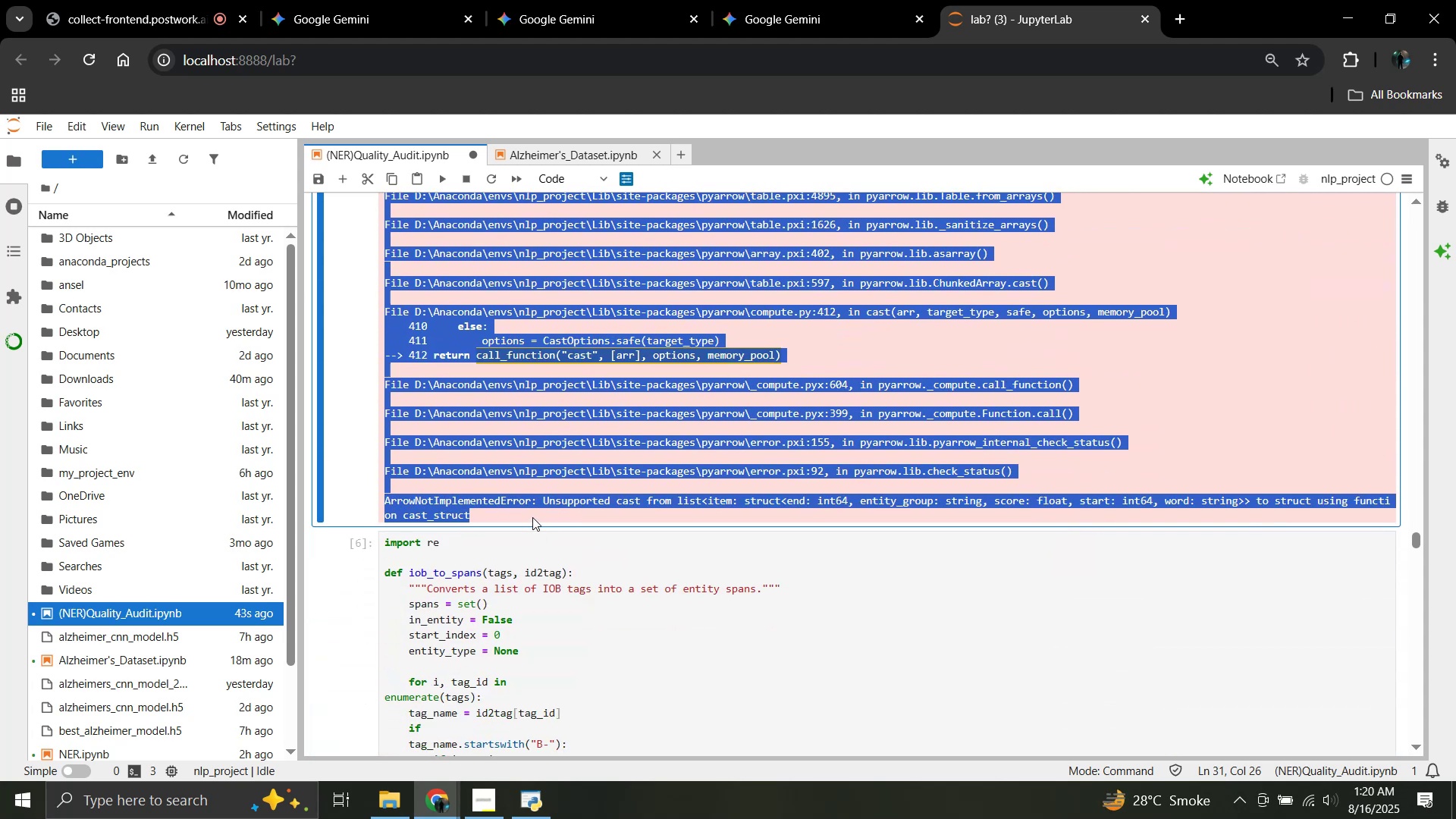 
scroll: coordinate [585, 595], scroll_direction: down, amount: 8.0
 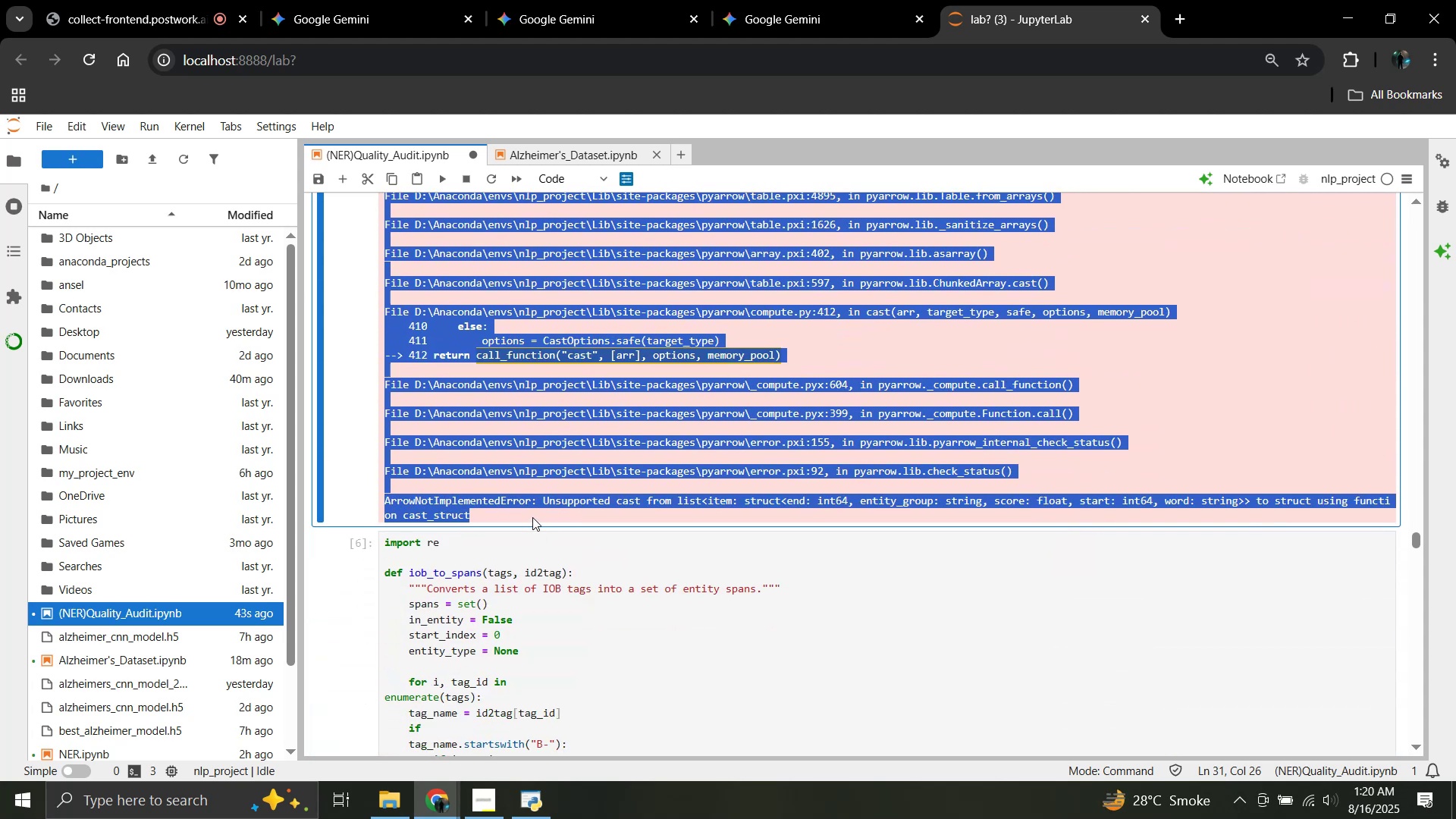 
key(Control+C)
 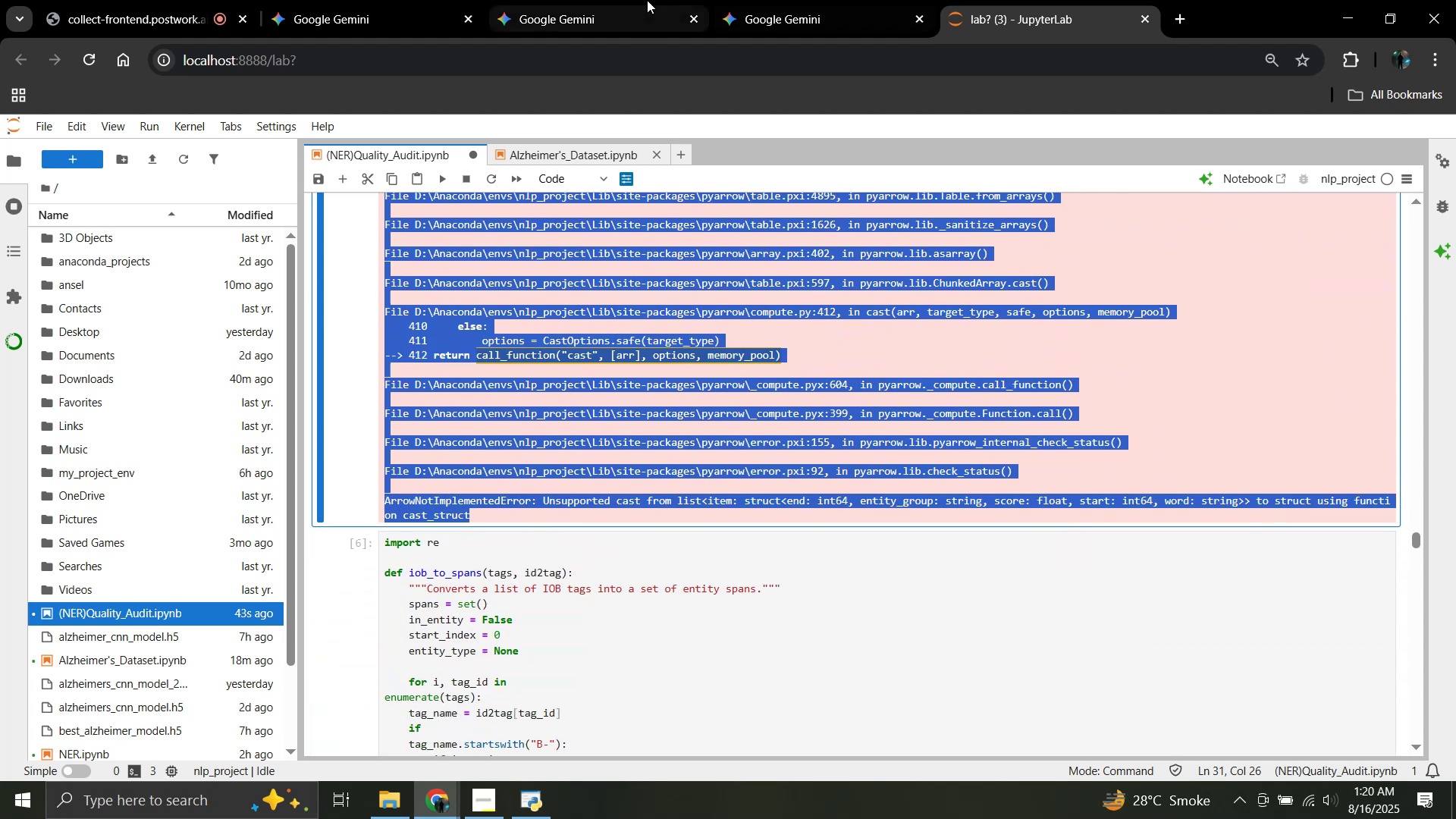 
left_click([626, 0])
 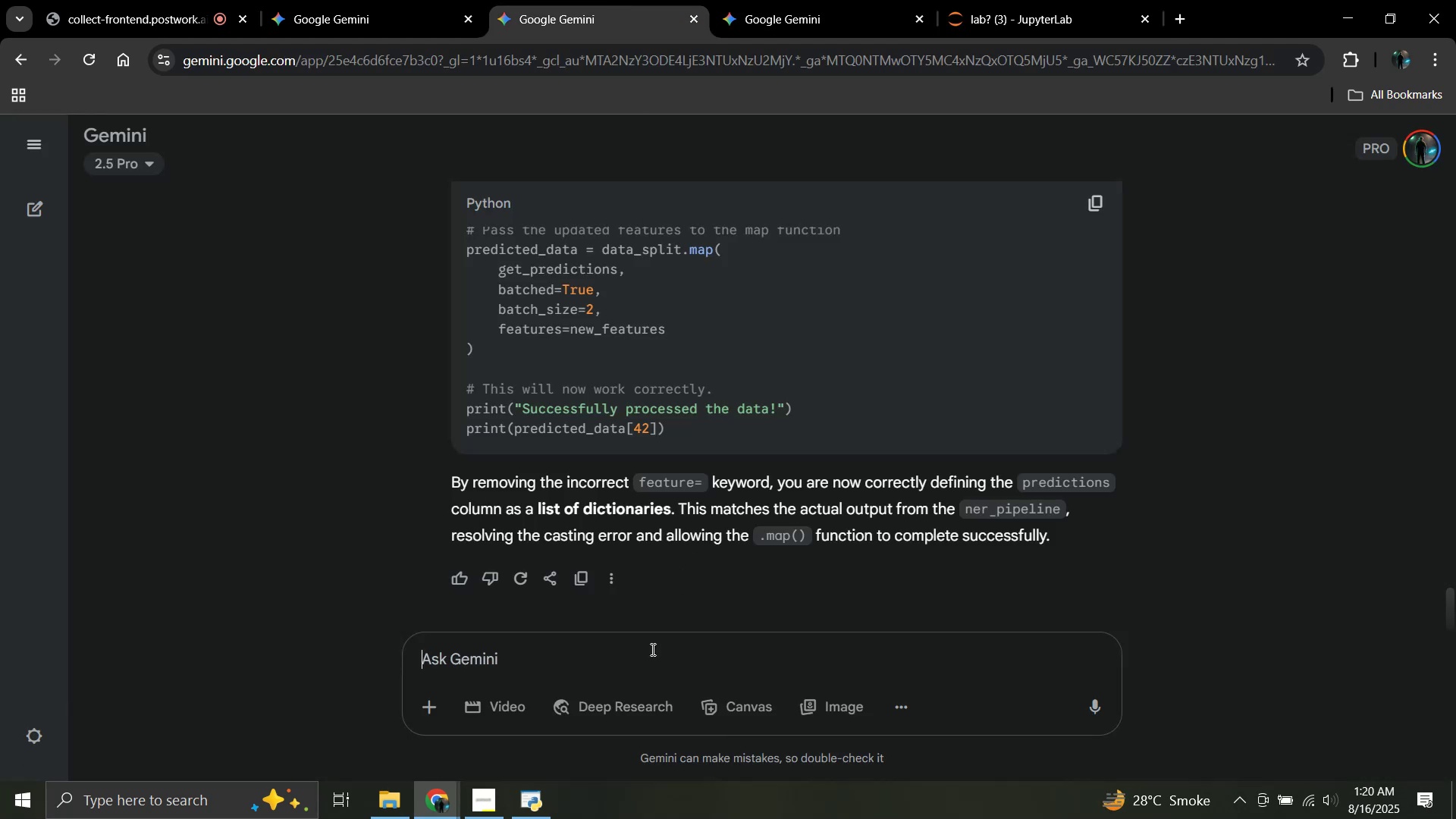 
key(Control+V)
 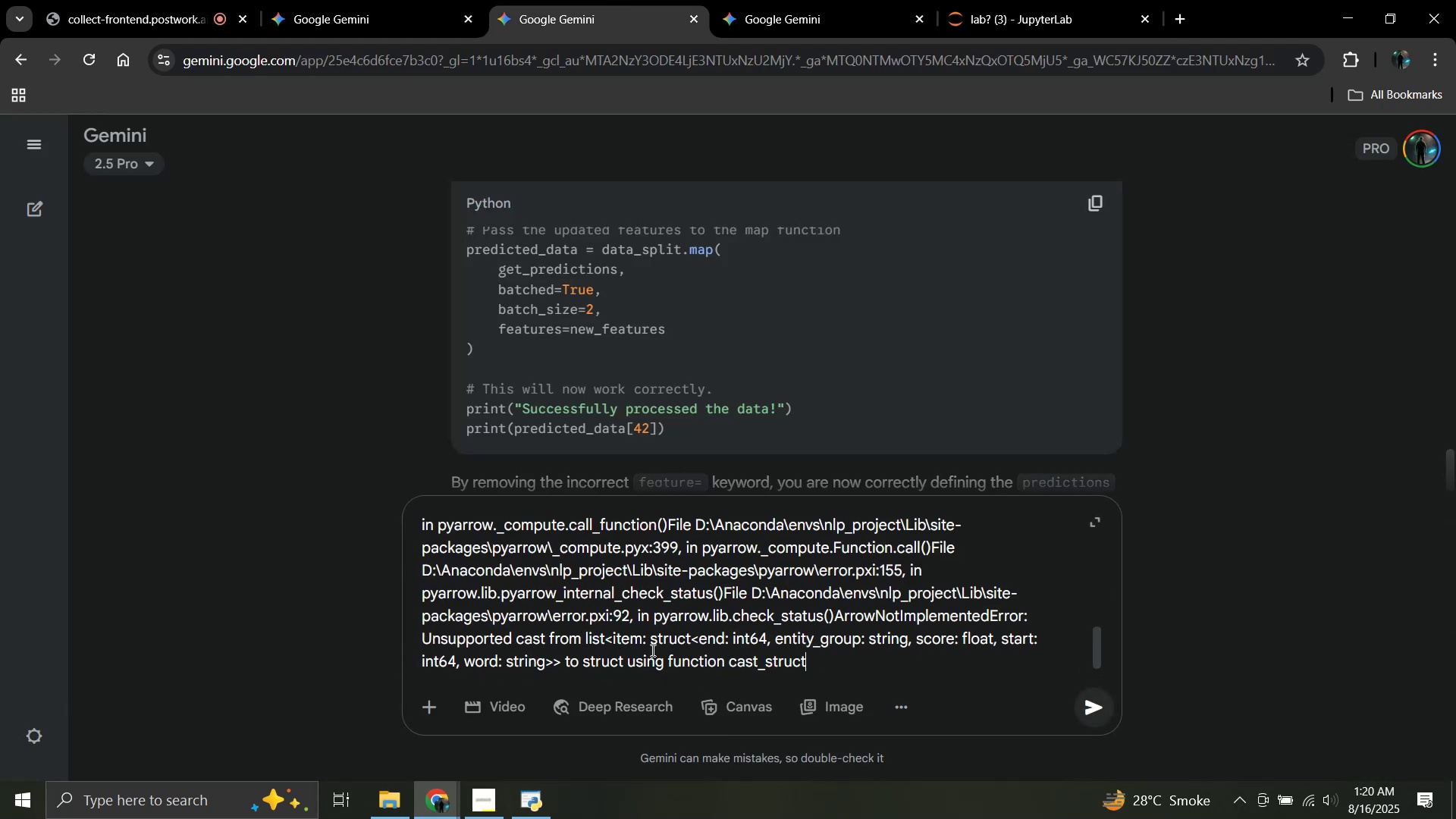 
key(Shift+Enter)
 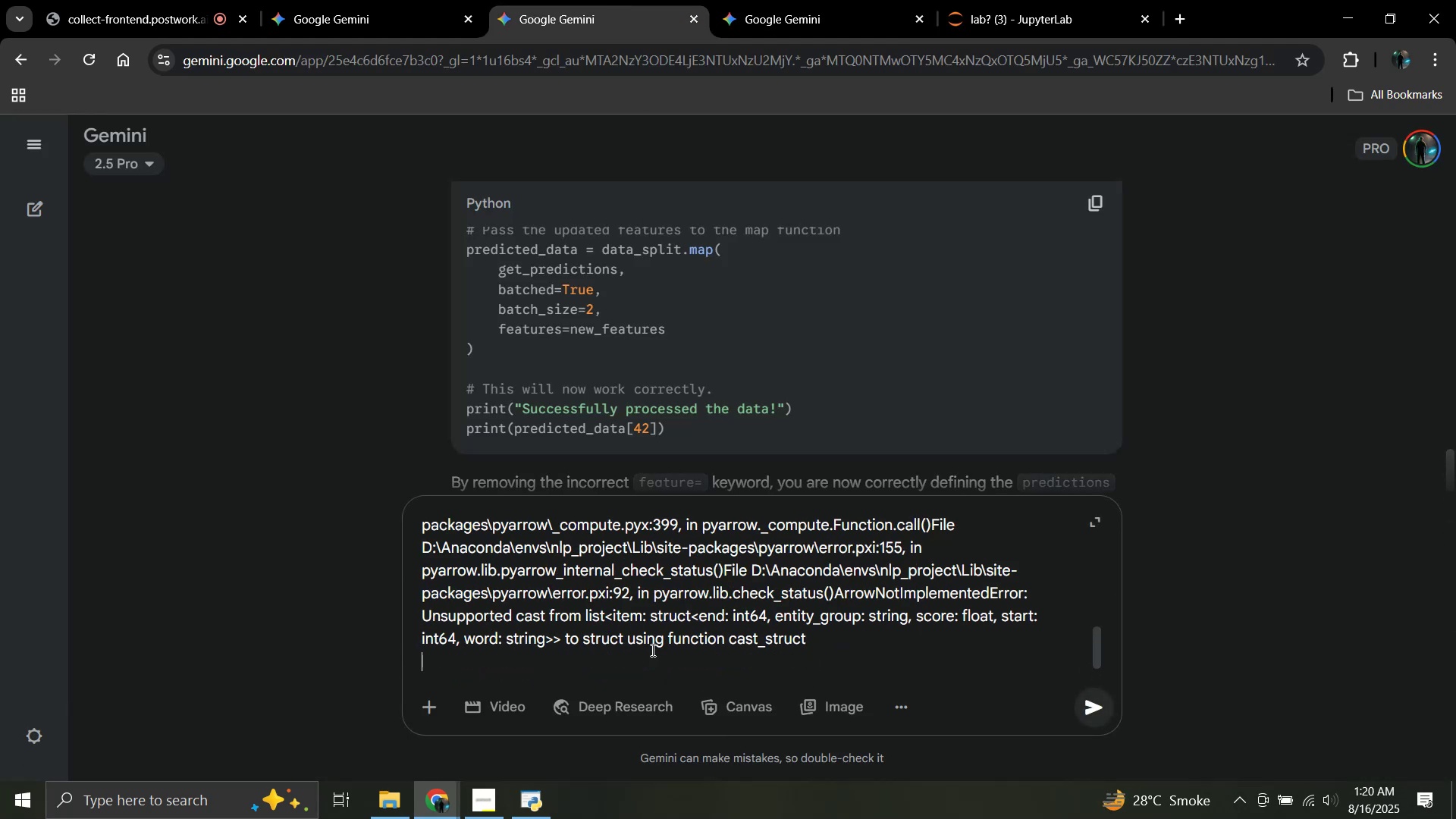 
key(Shift+Enter)
 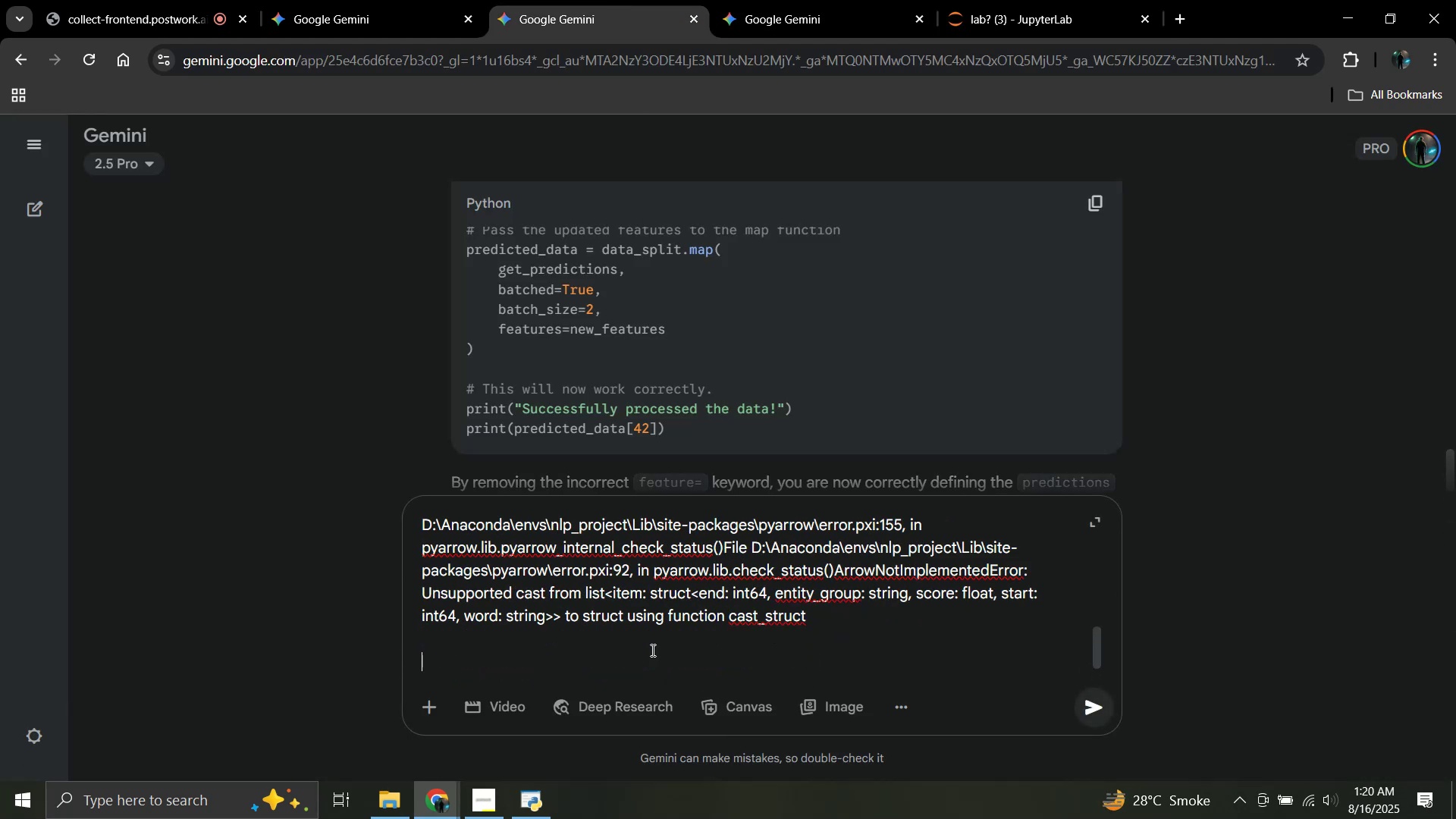 
type(the error persists])
key(Backspace)
 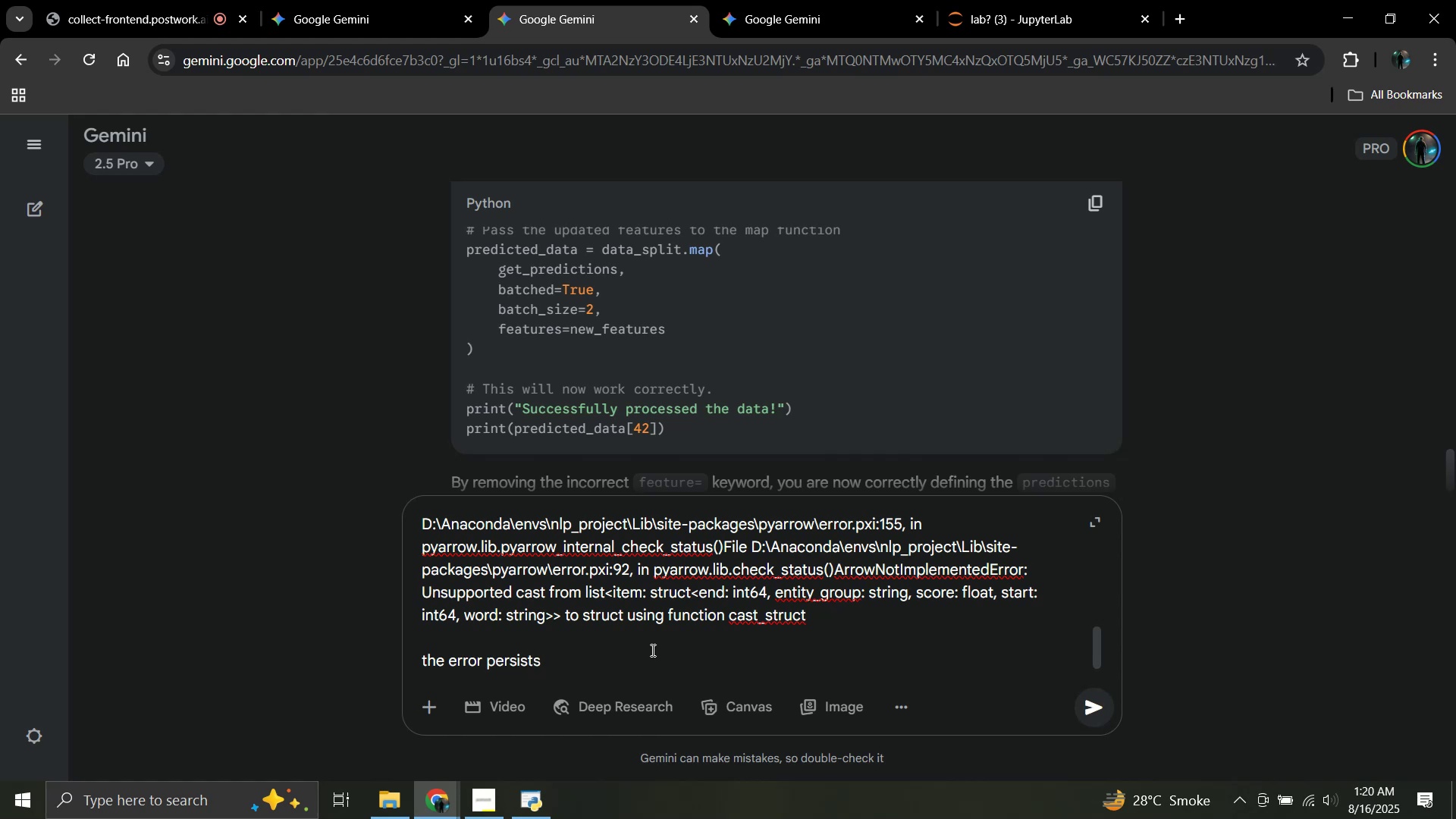 
key(Enter)
 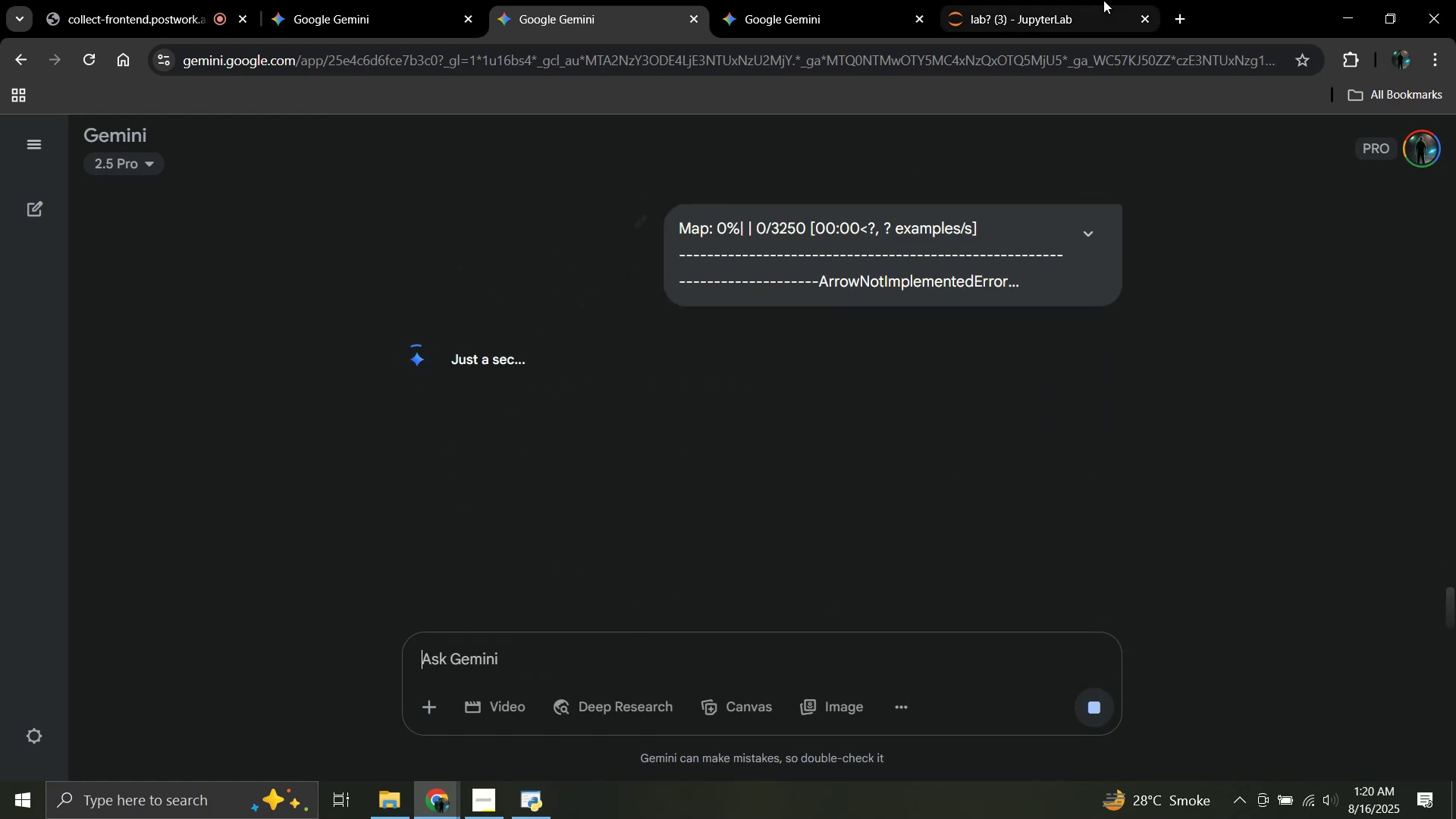 
left_click([1025, 0])
 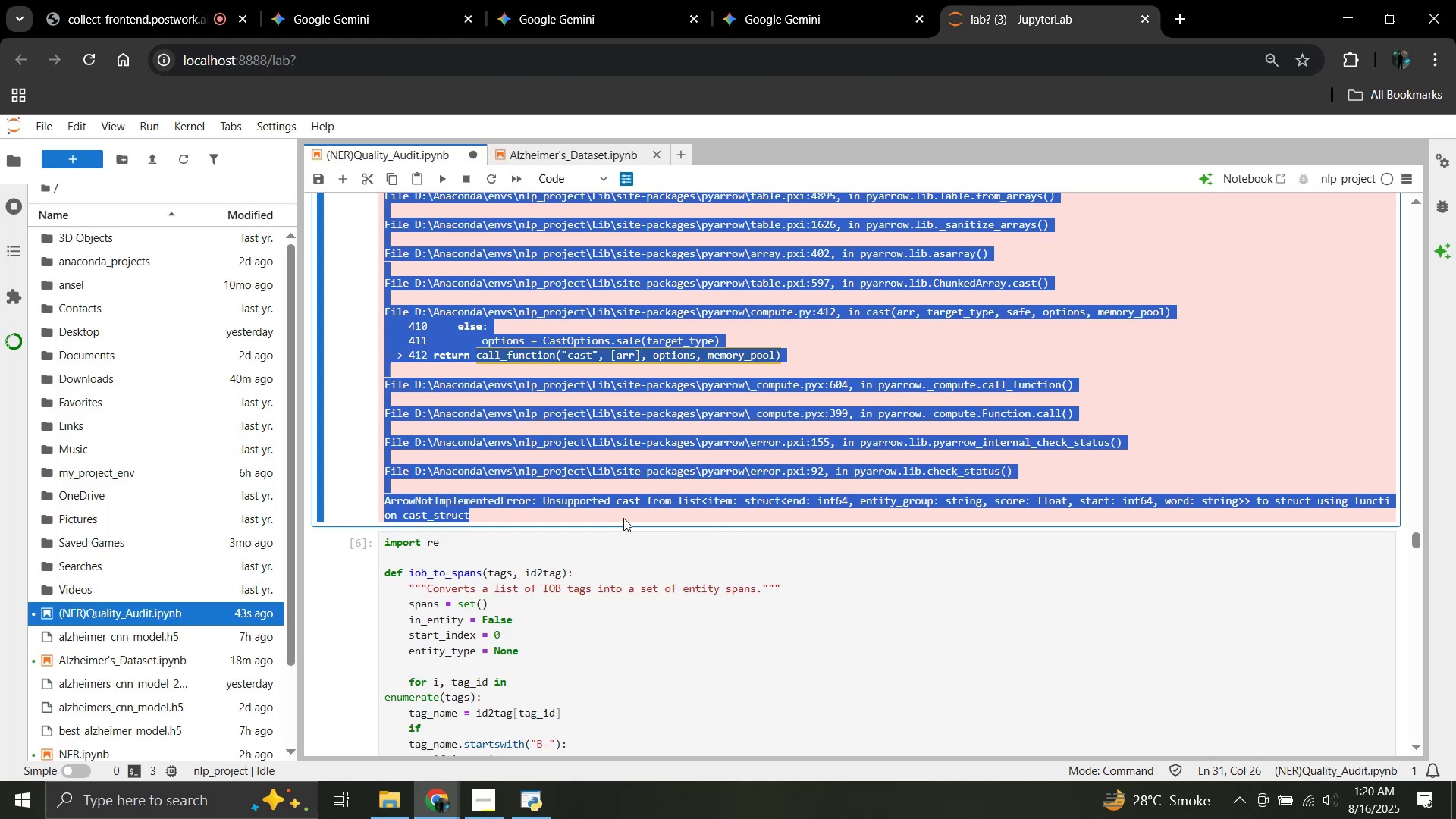 
left_click([618, 516])
 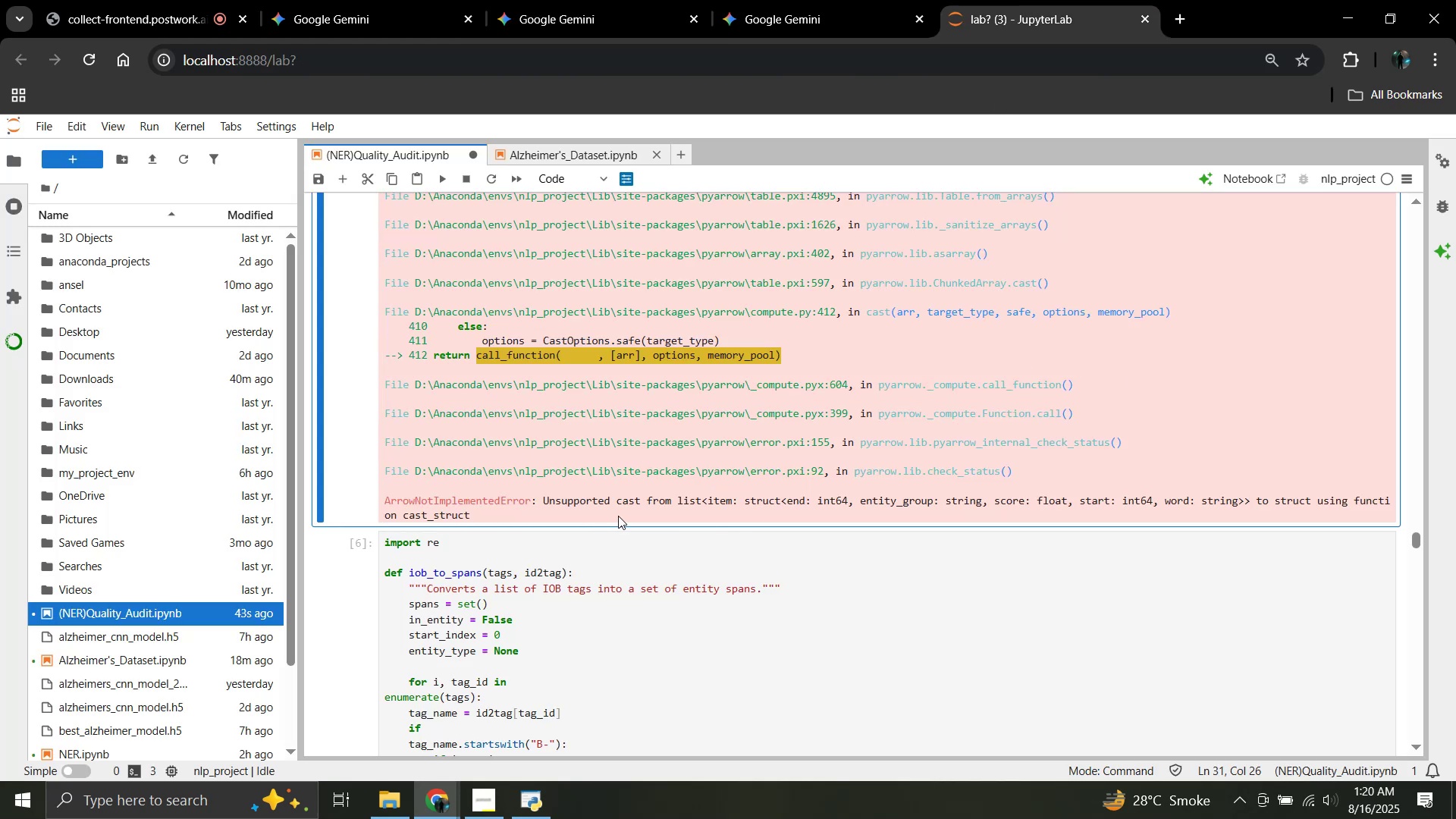 
scroll: coordinate [618, 516], scroll_direction: down, amount: 1.0
 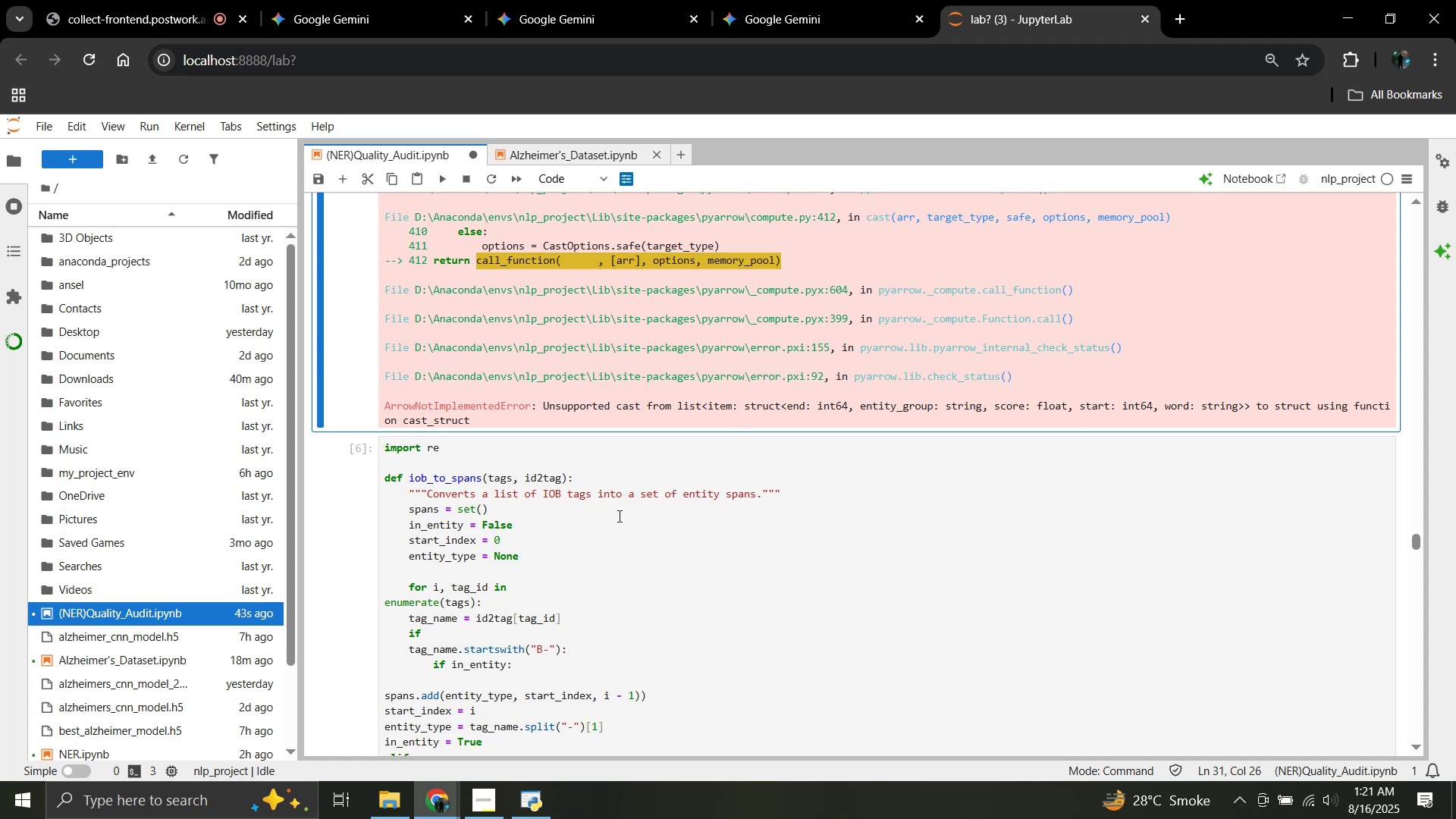 
wait(31.55)
 